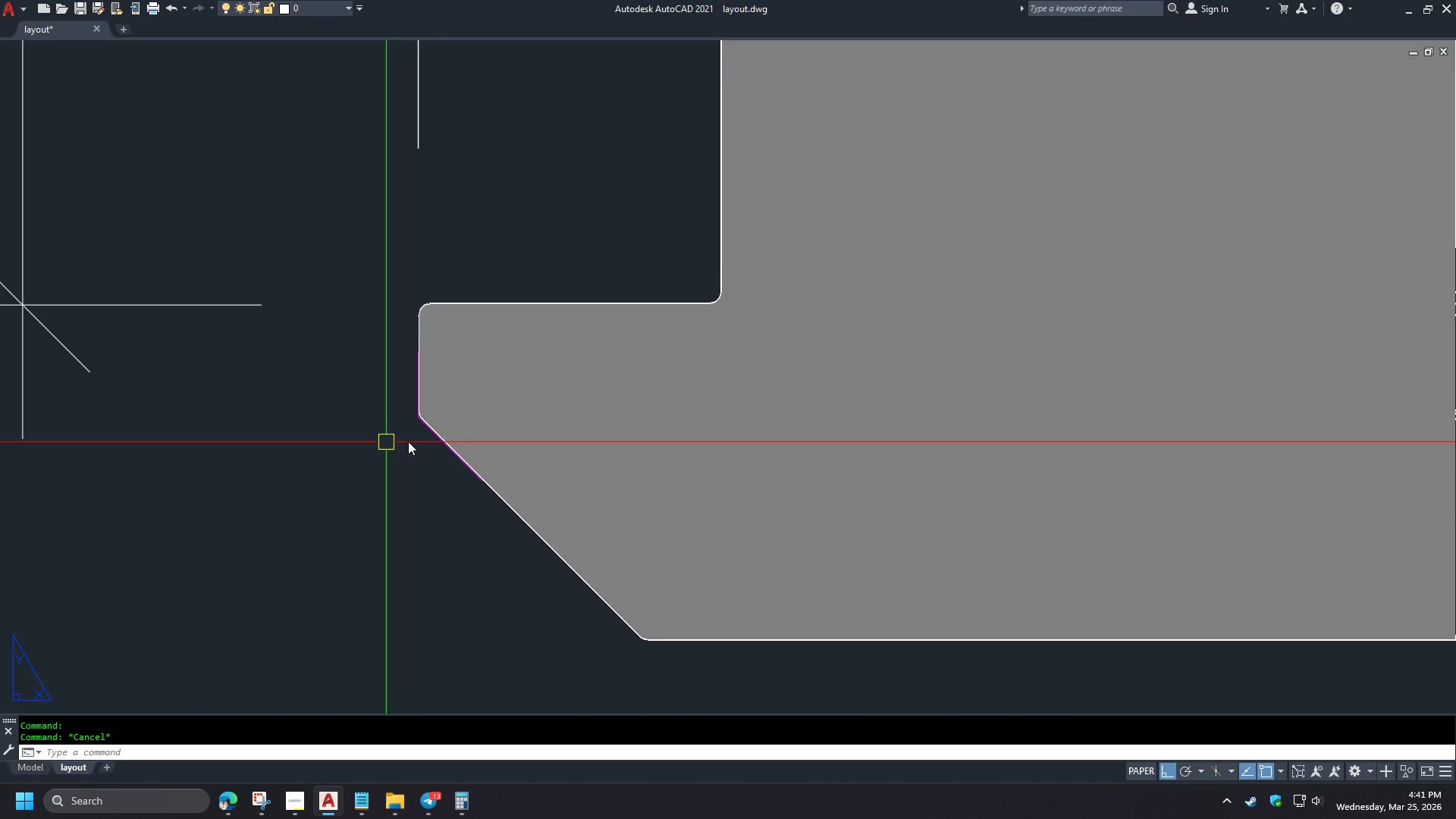 
type(DCO )
 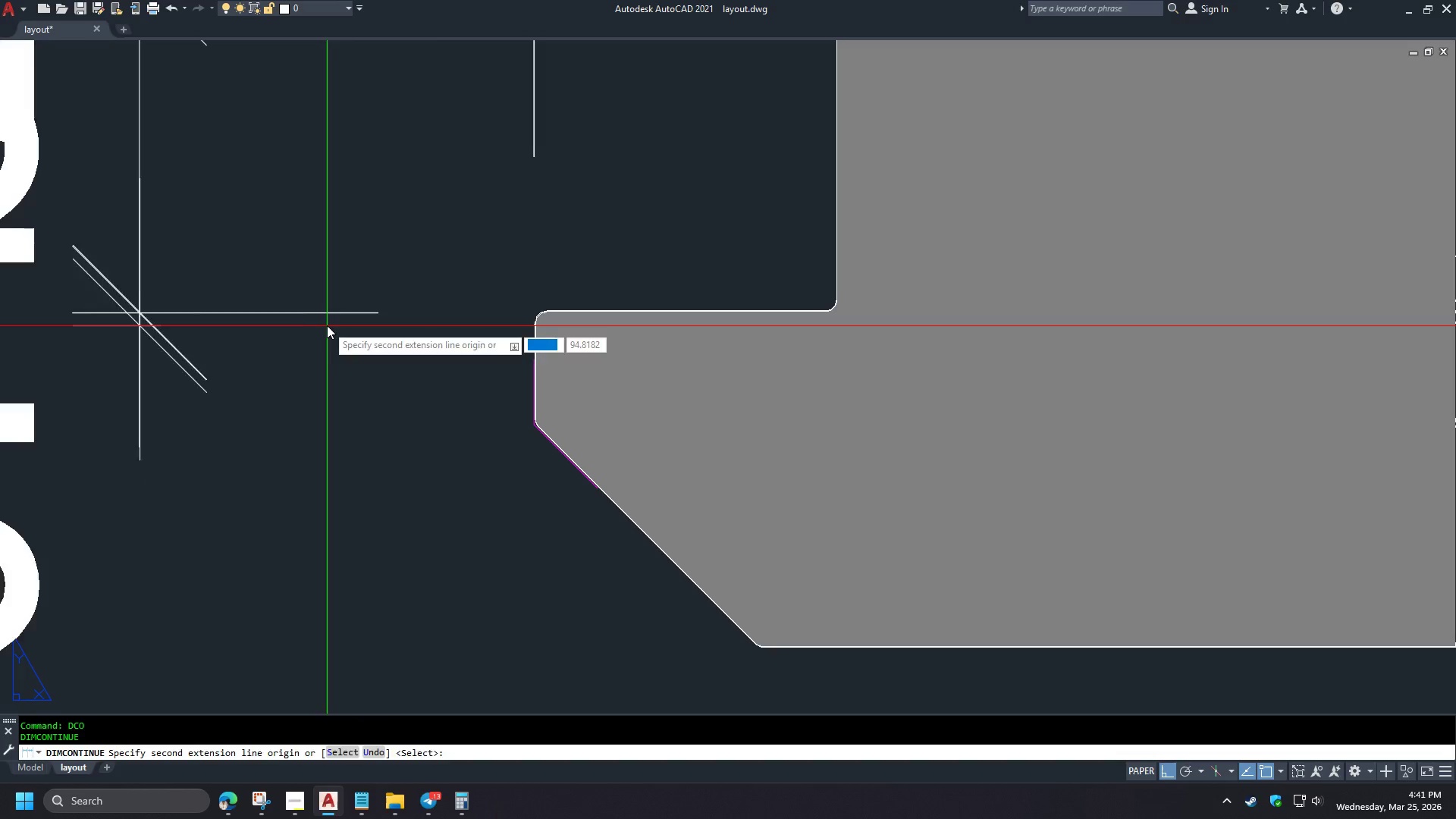 
scroll: coordinate [377, 414], scroll_direction: none, amount: 0.0
 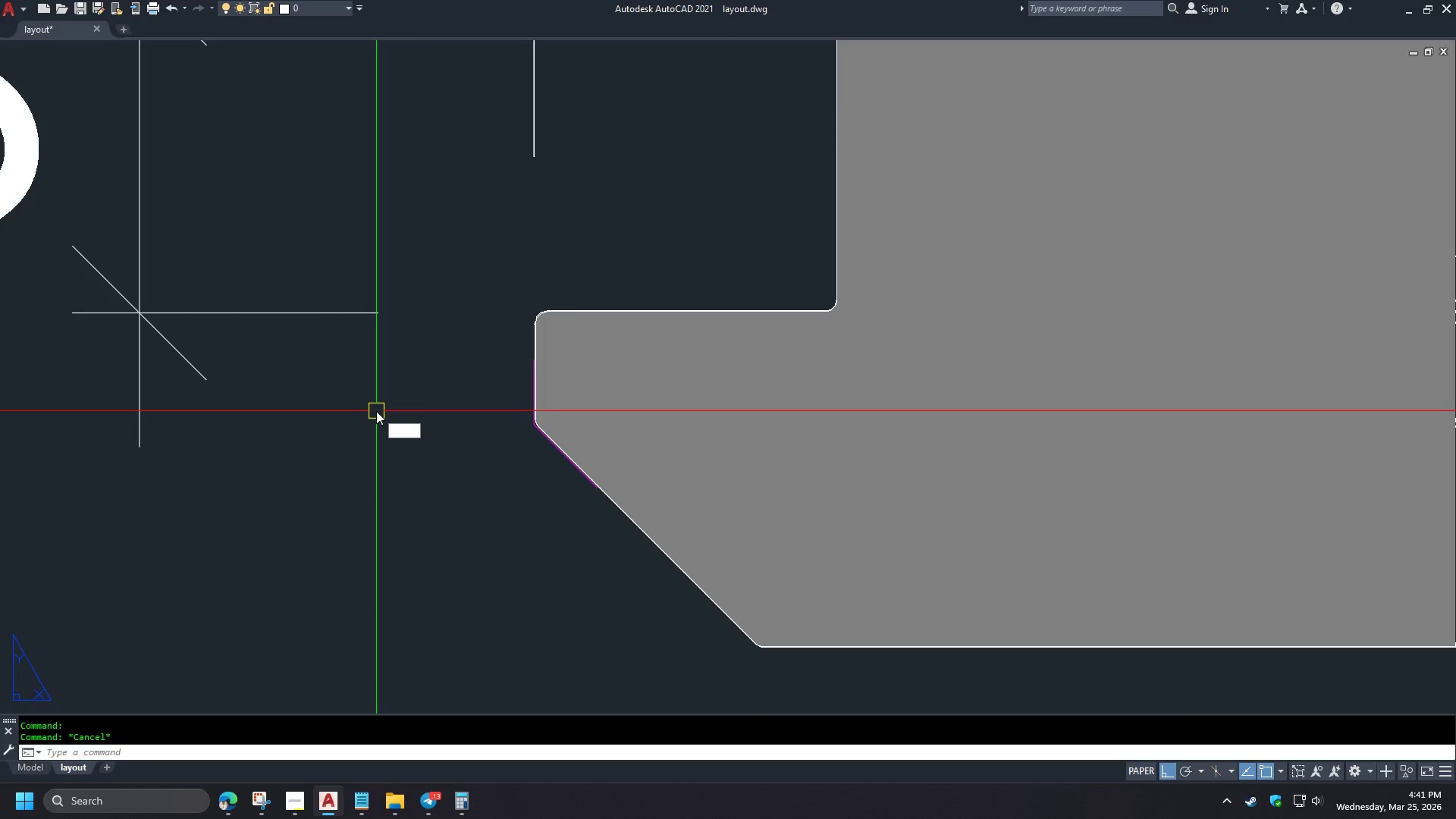 
key(Space)
 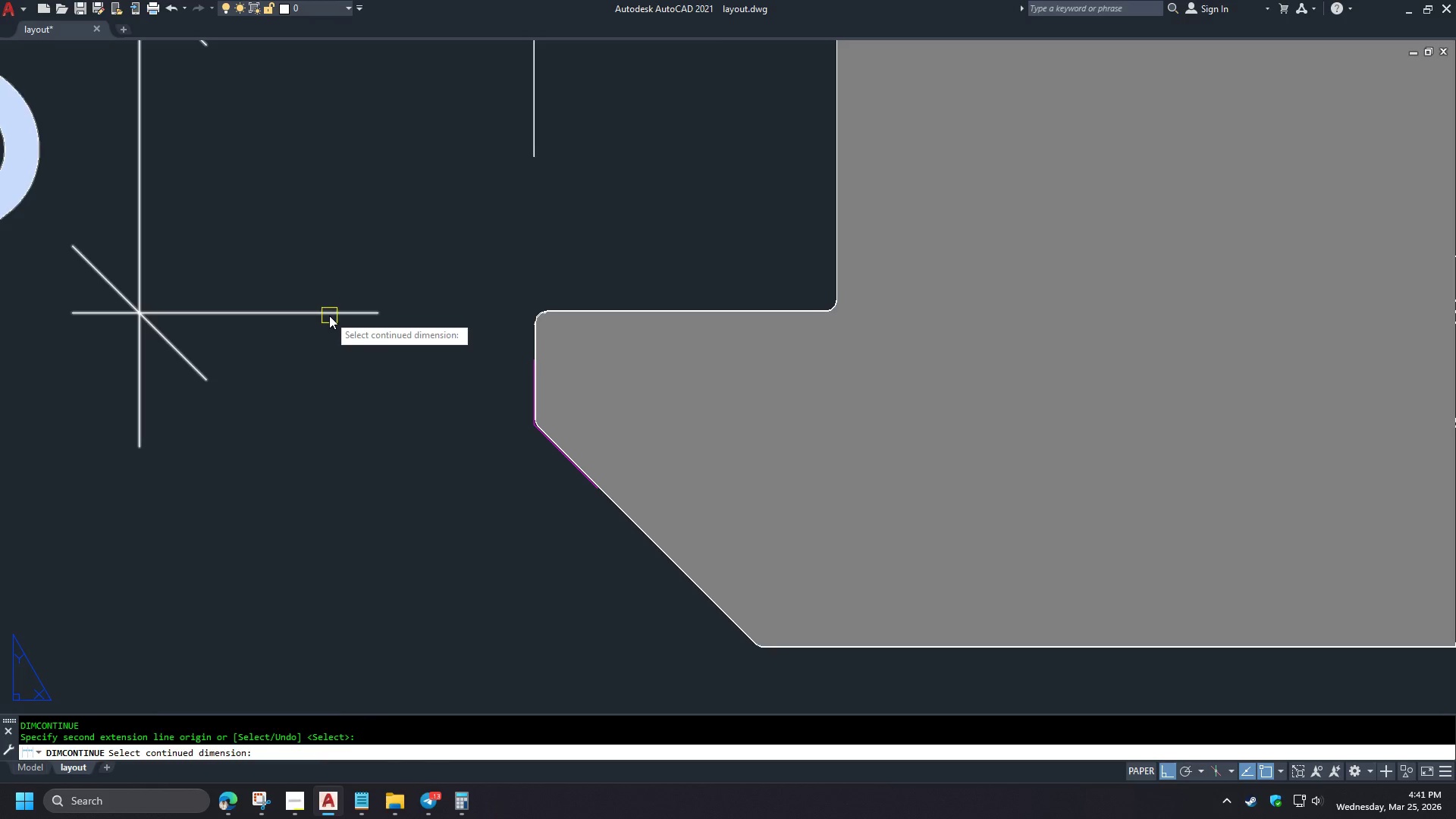 
left_click([329, 315])
 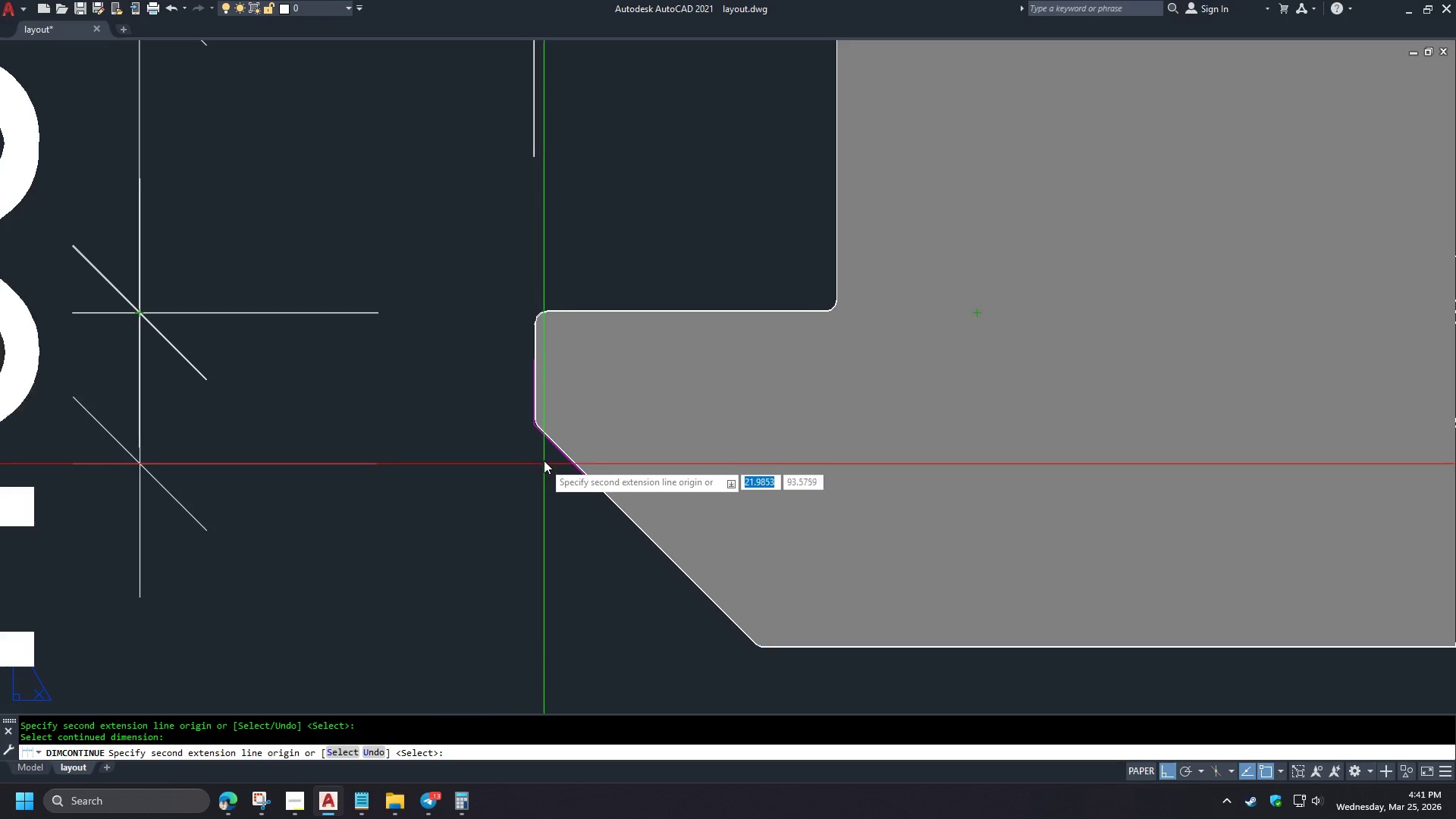 
type(END )
 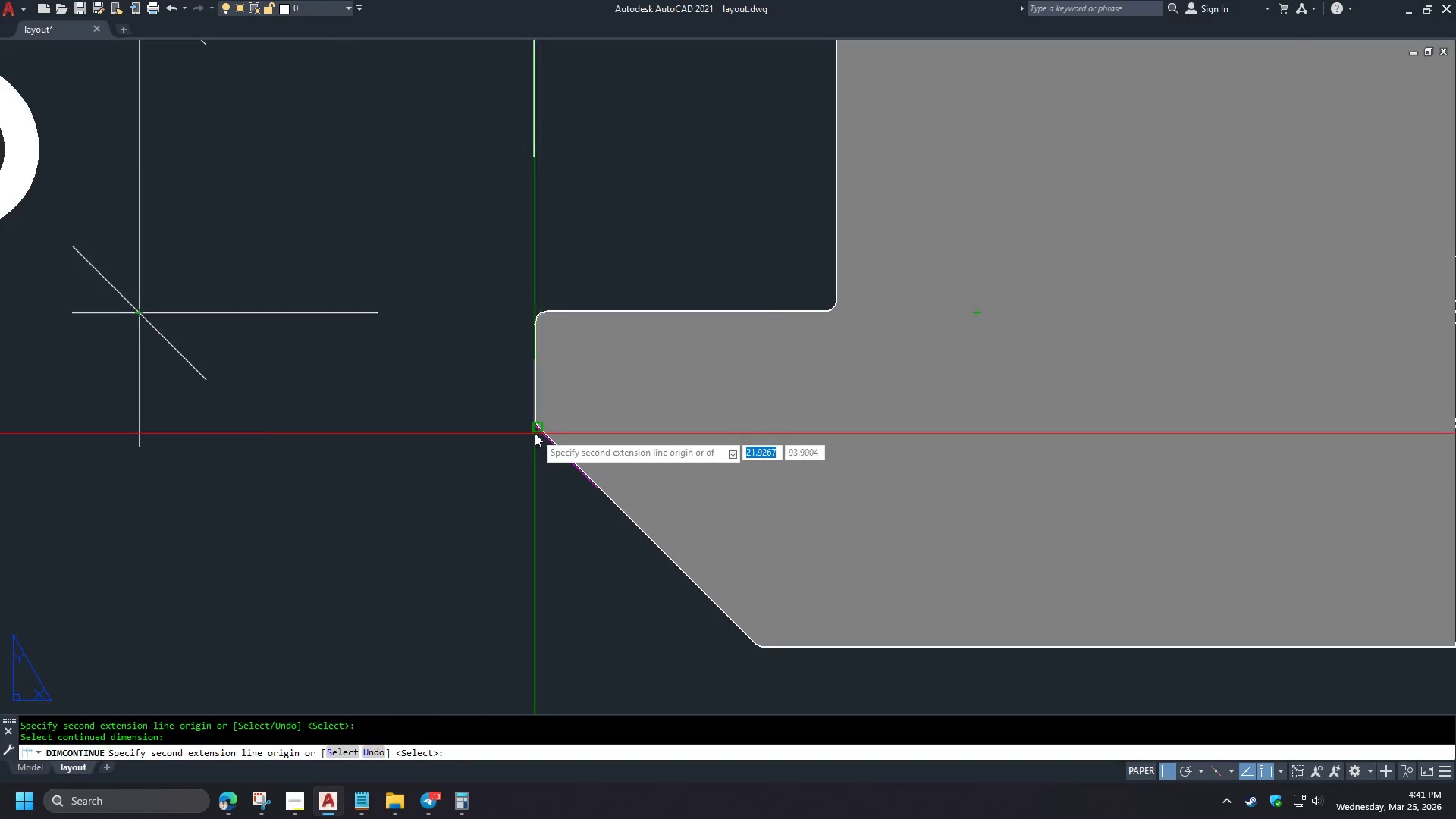 
left_click([526, 423])
 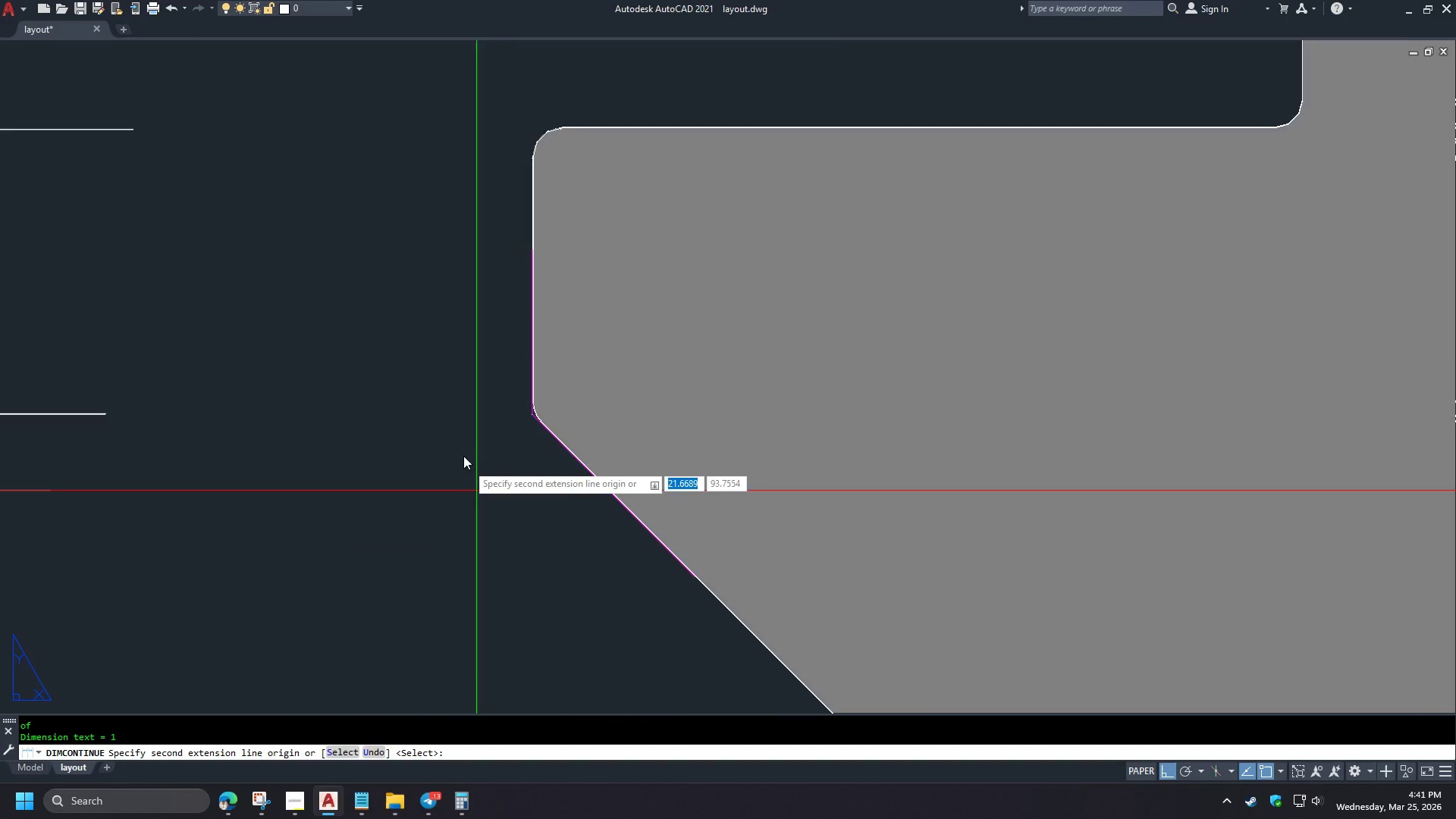 
scroll: coordinate [535, 431], scroll_direction: up, amount: 2.0
 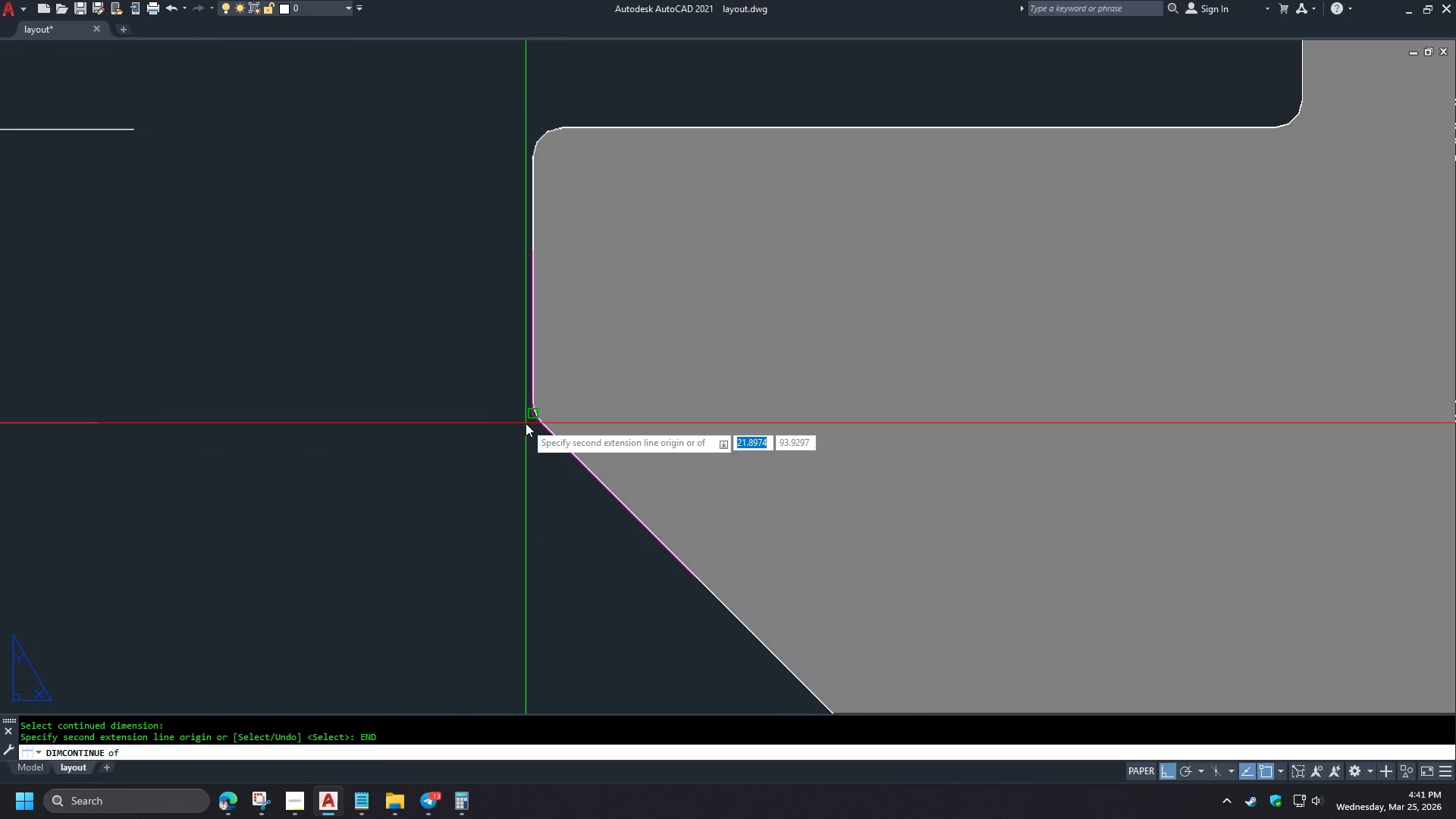 
type(EN)
 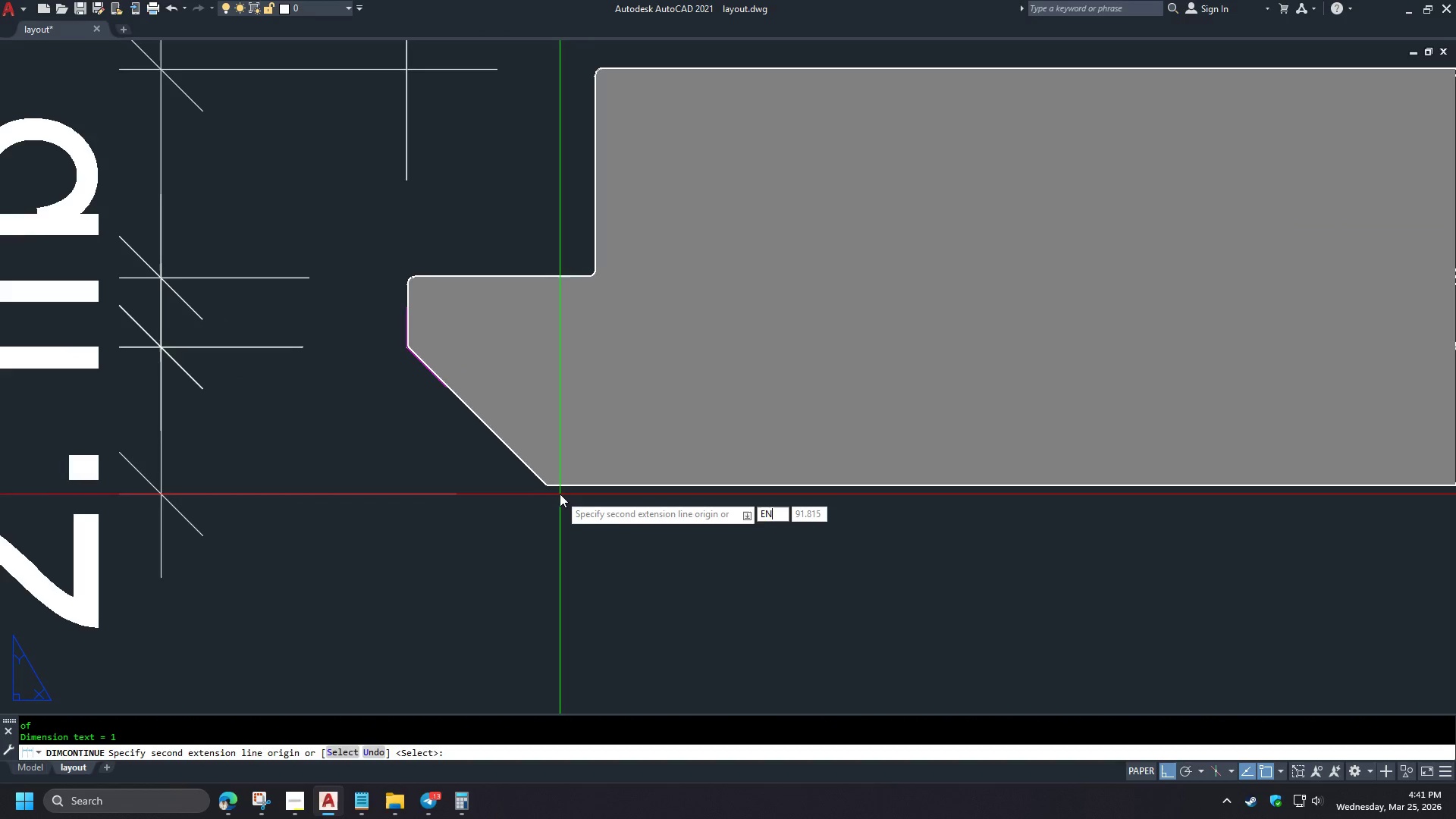 
key(D)
 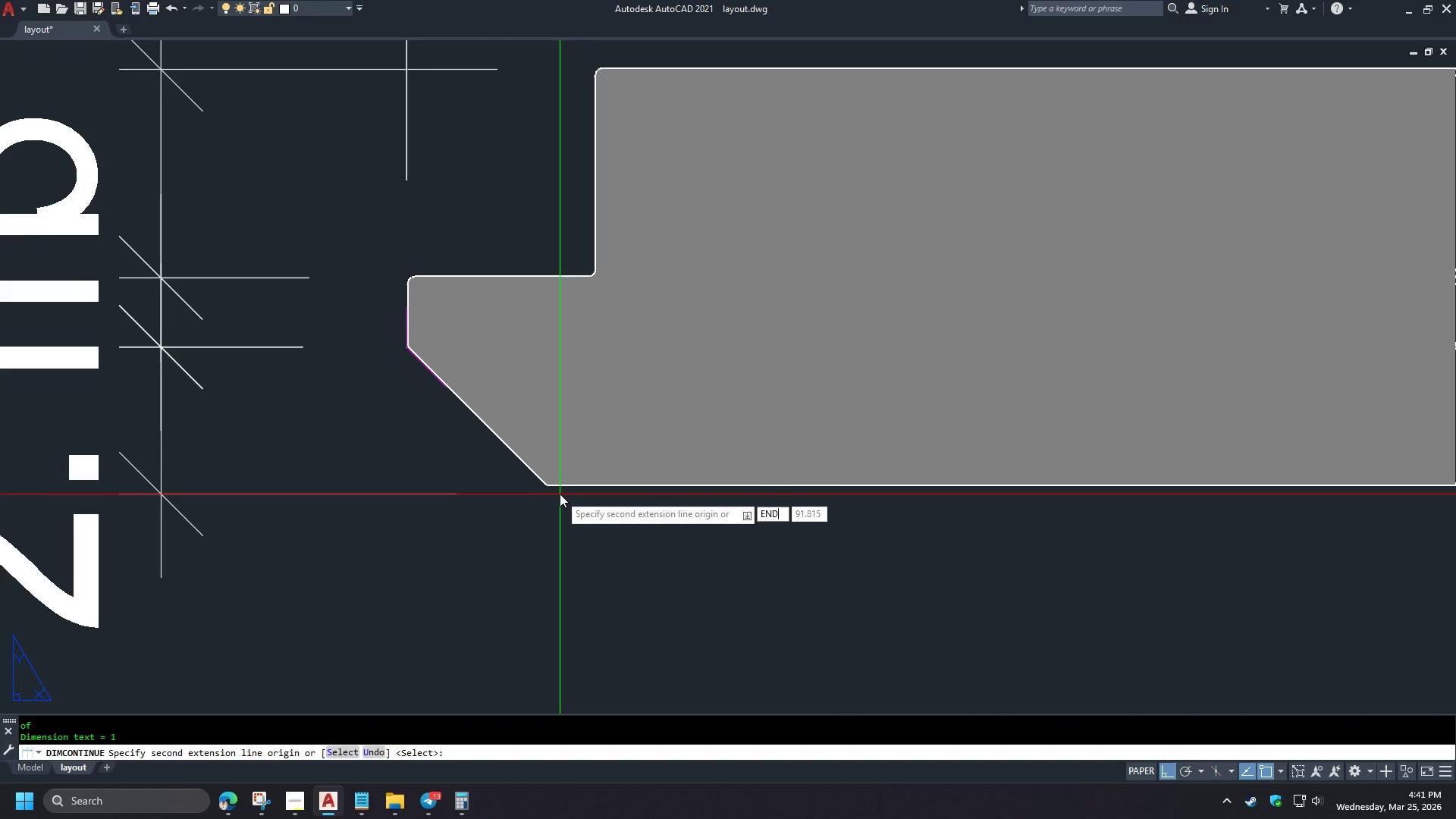 
key(Space)
 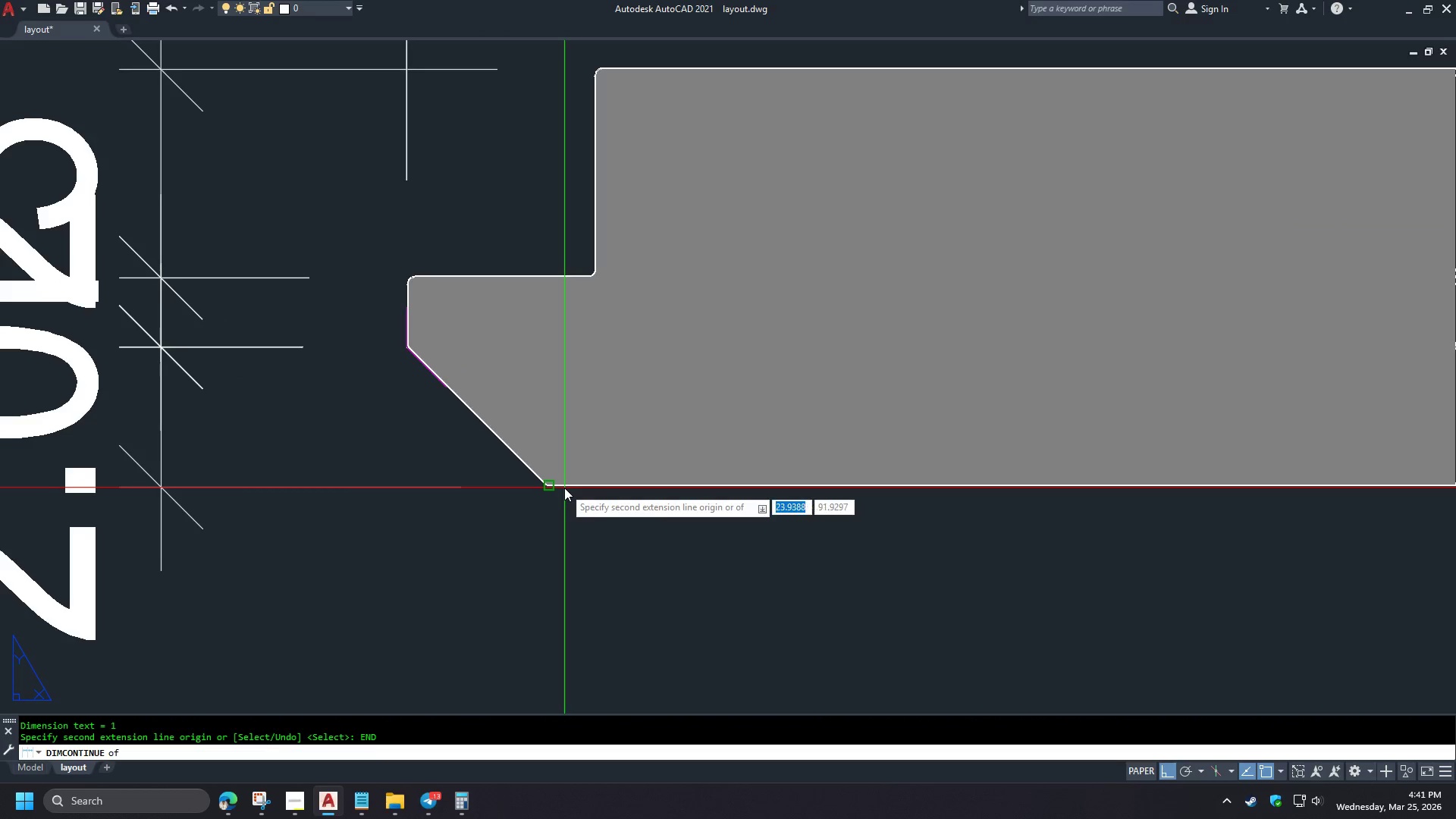 
left_click([564, 488])
 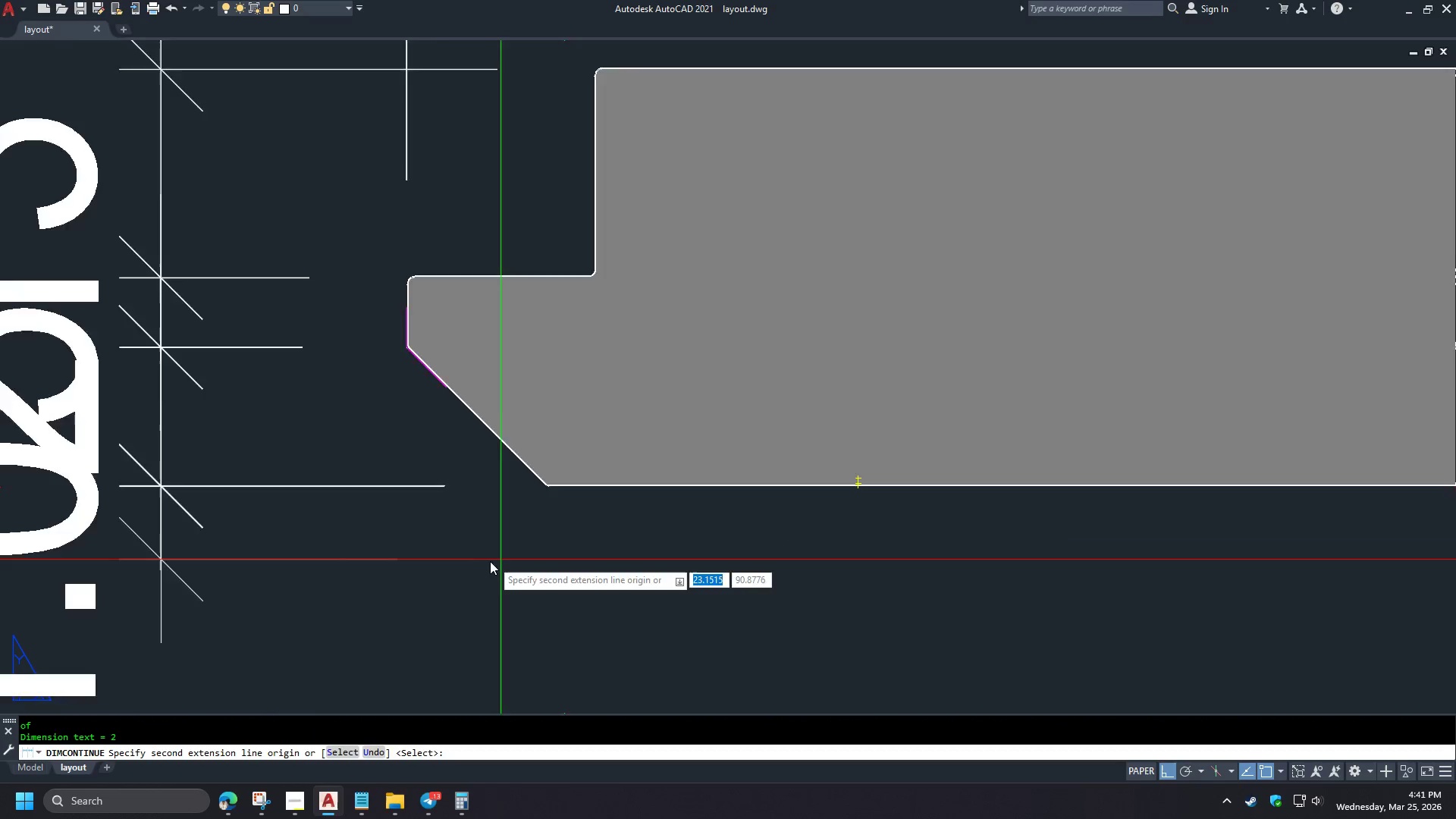 
scroll: coordinate [447, 394], scroll_direction: down, amount: 4.0
 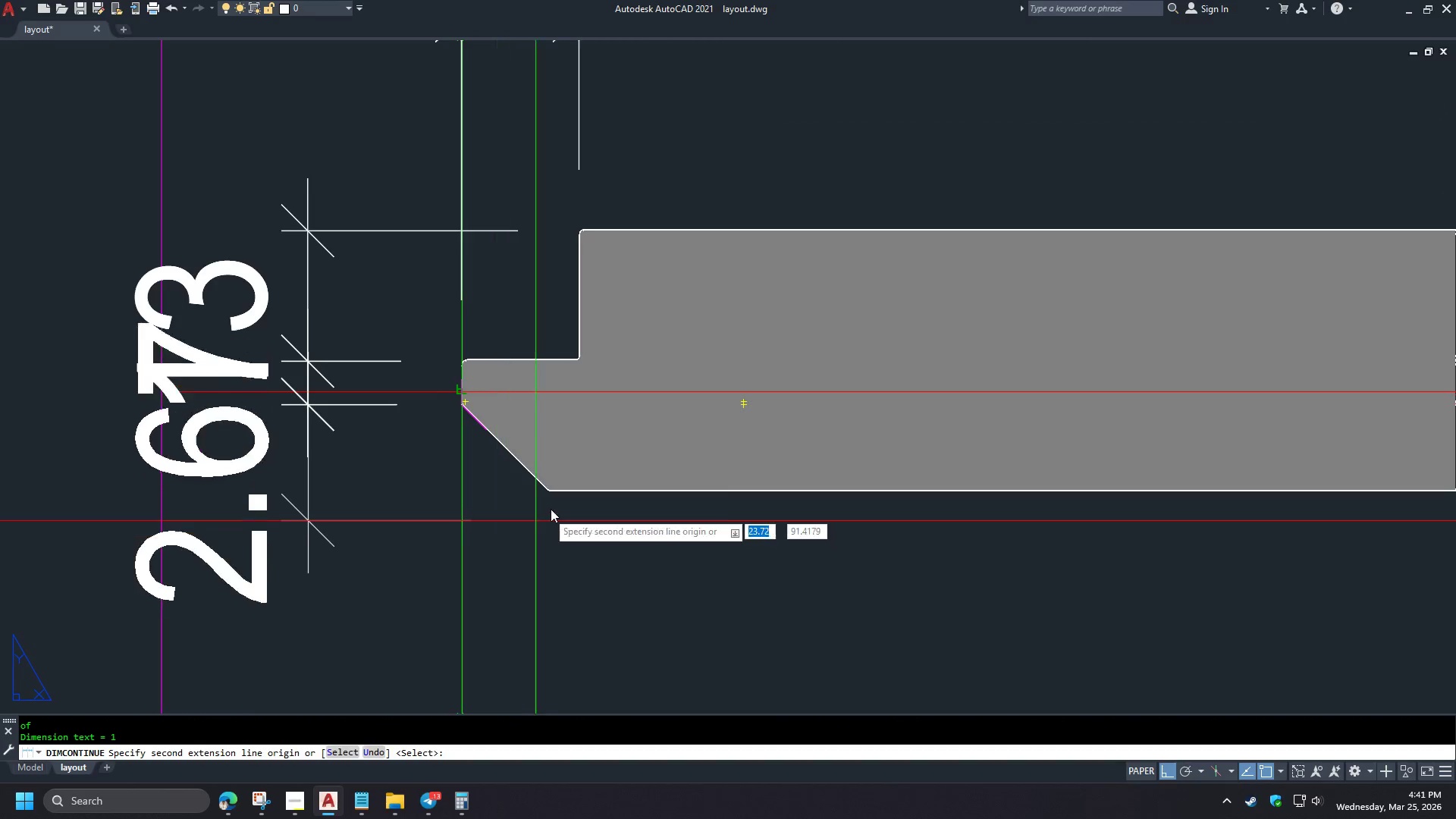 
key(Space)
 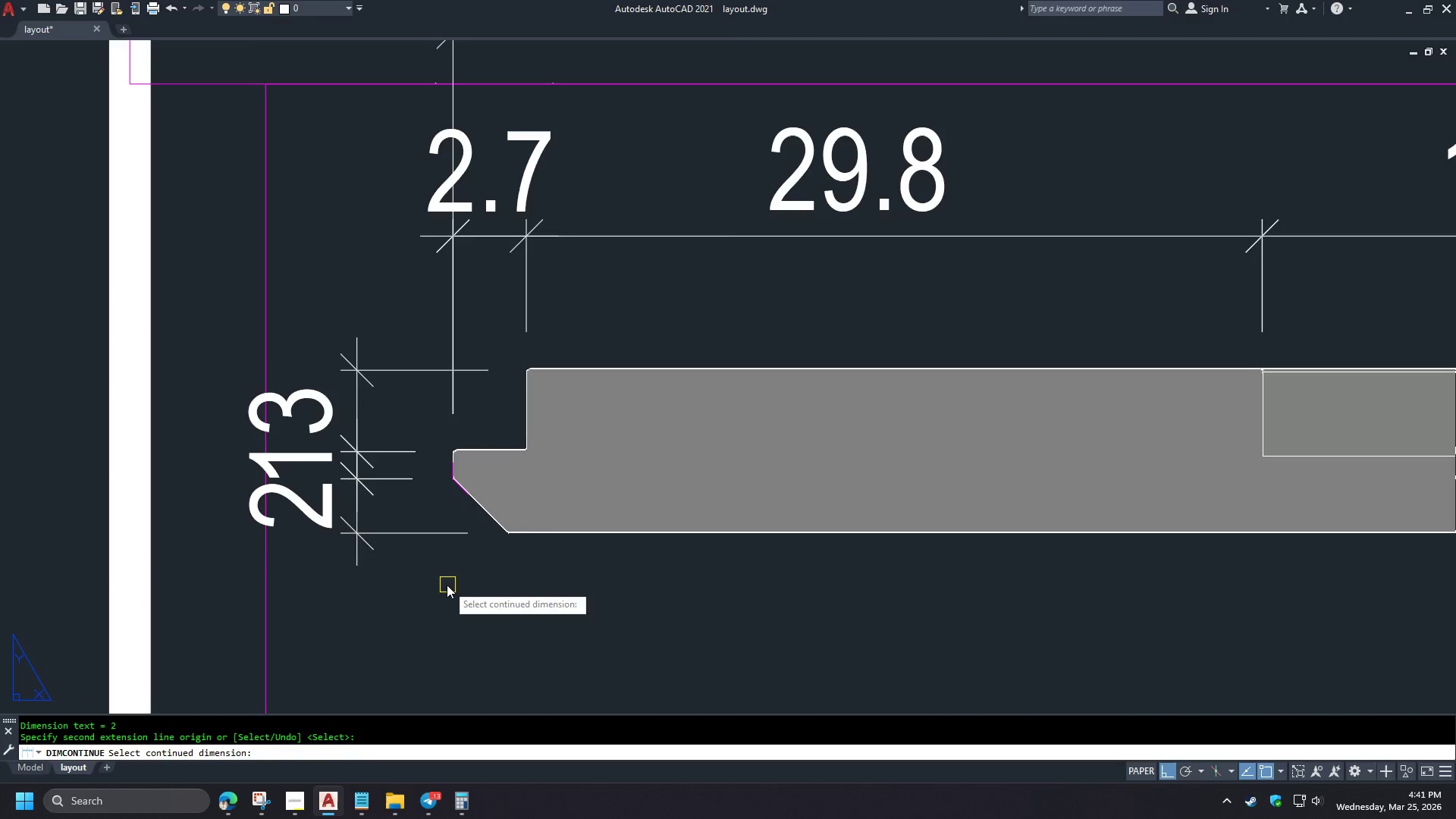 
scroll: coordinate [553, 503], scroll_direction: up, amount: 1.0
 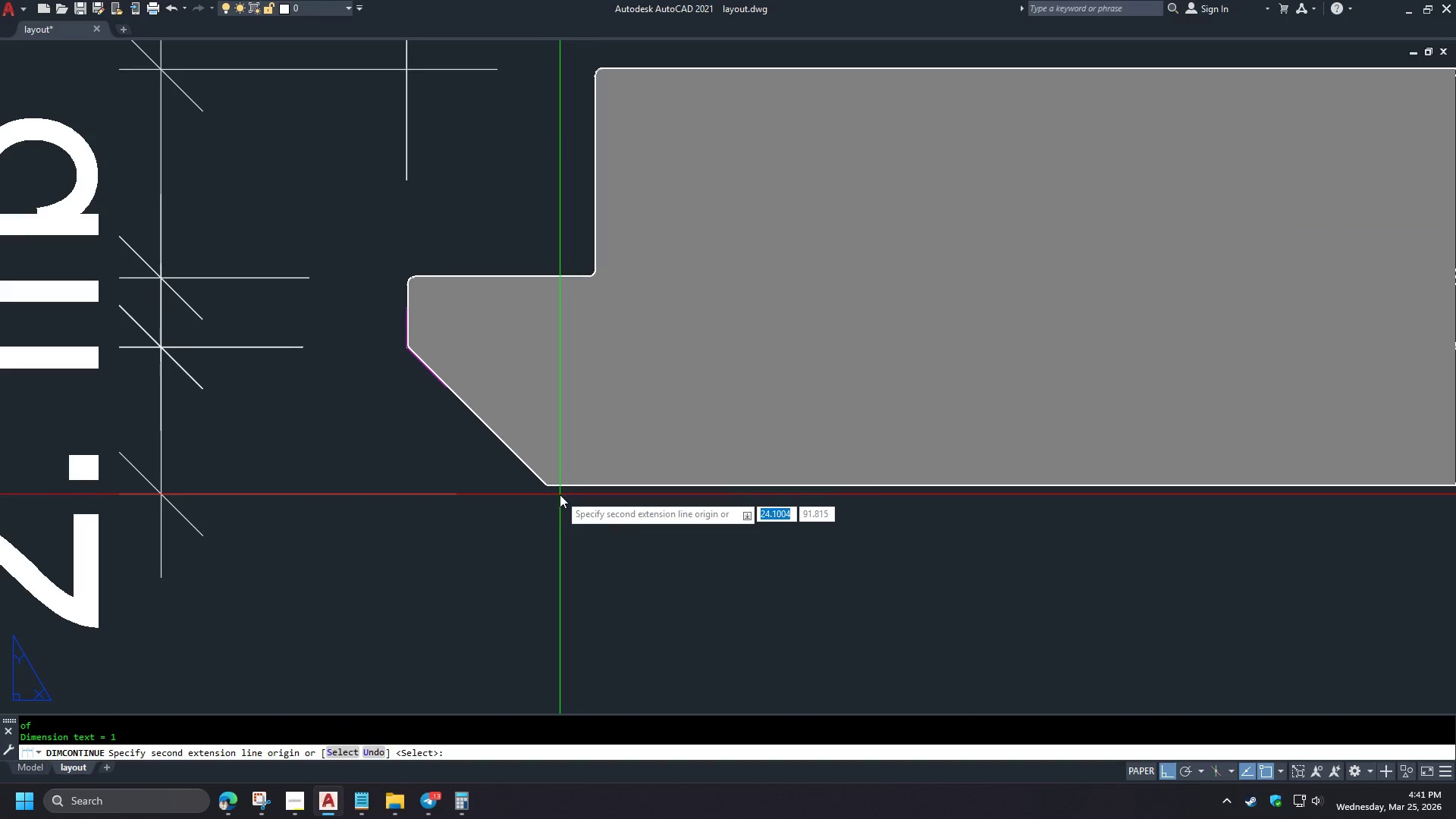 
key(Space)
 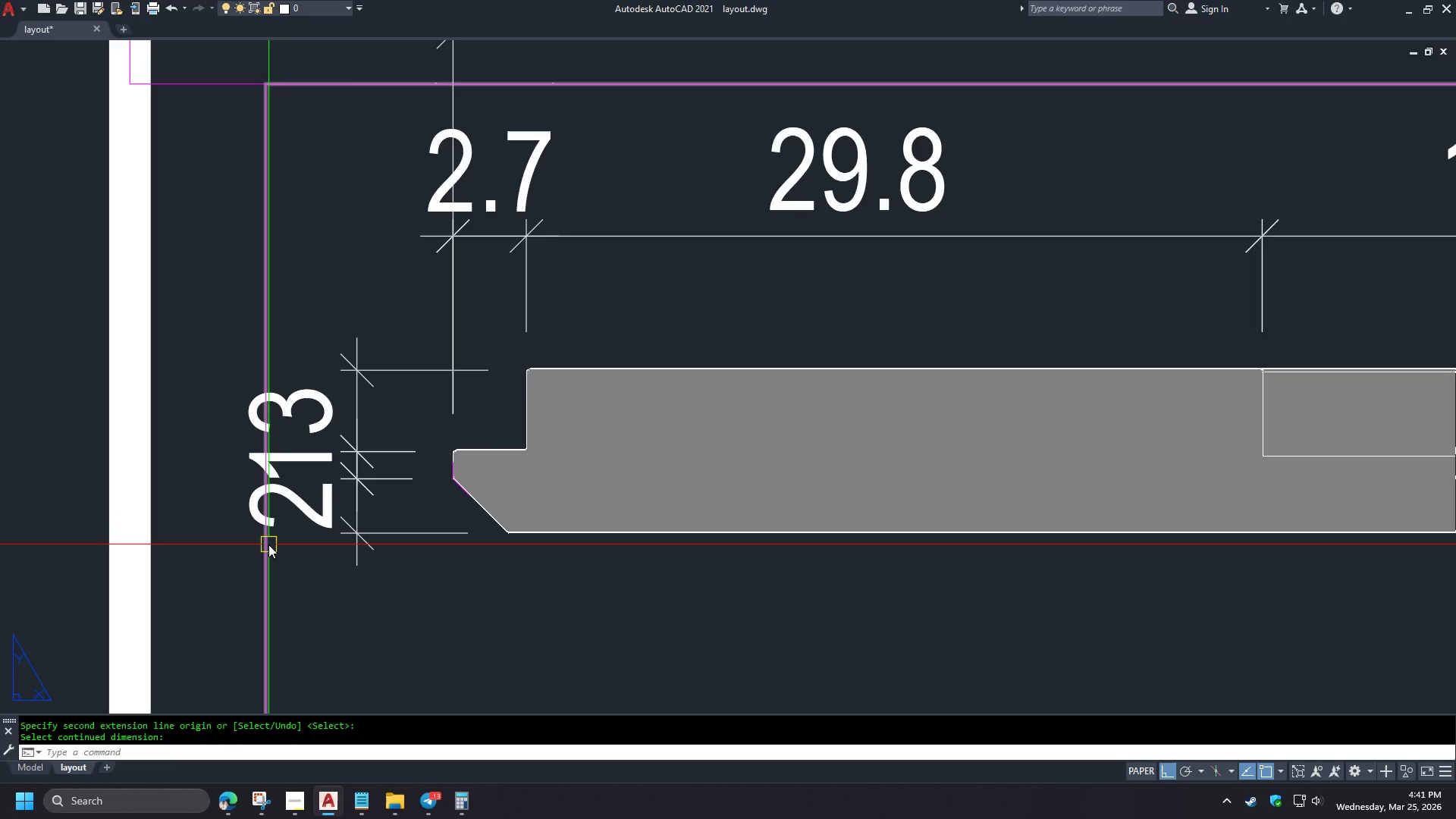 
scroll: coordinate [482, 563], scroll_direction: down, amount: 2.0
 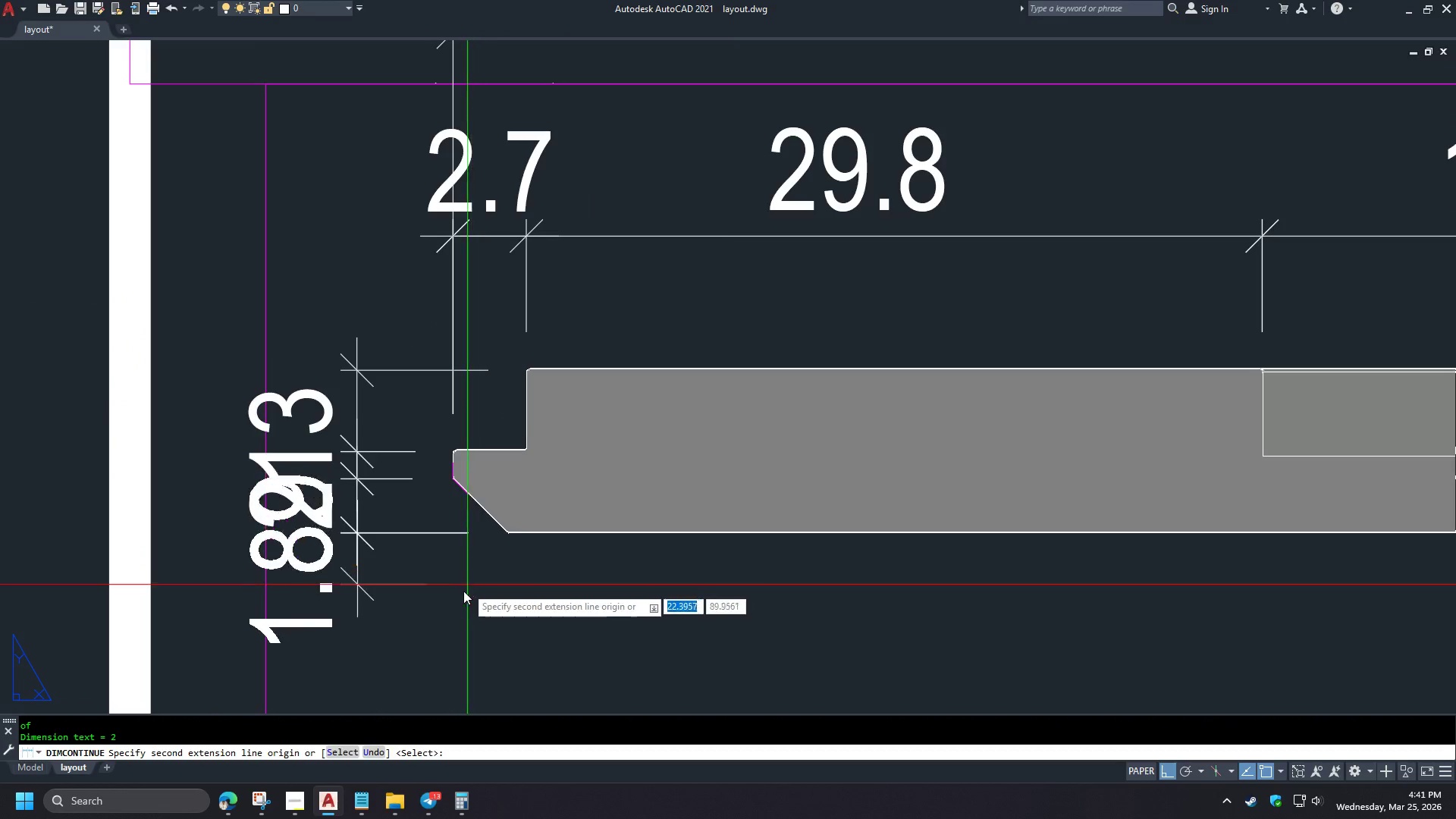 
left_click([301, 461])
 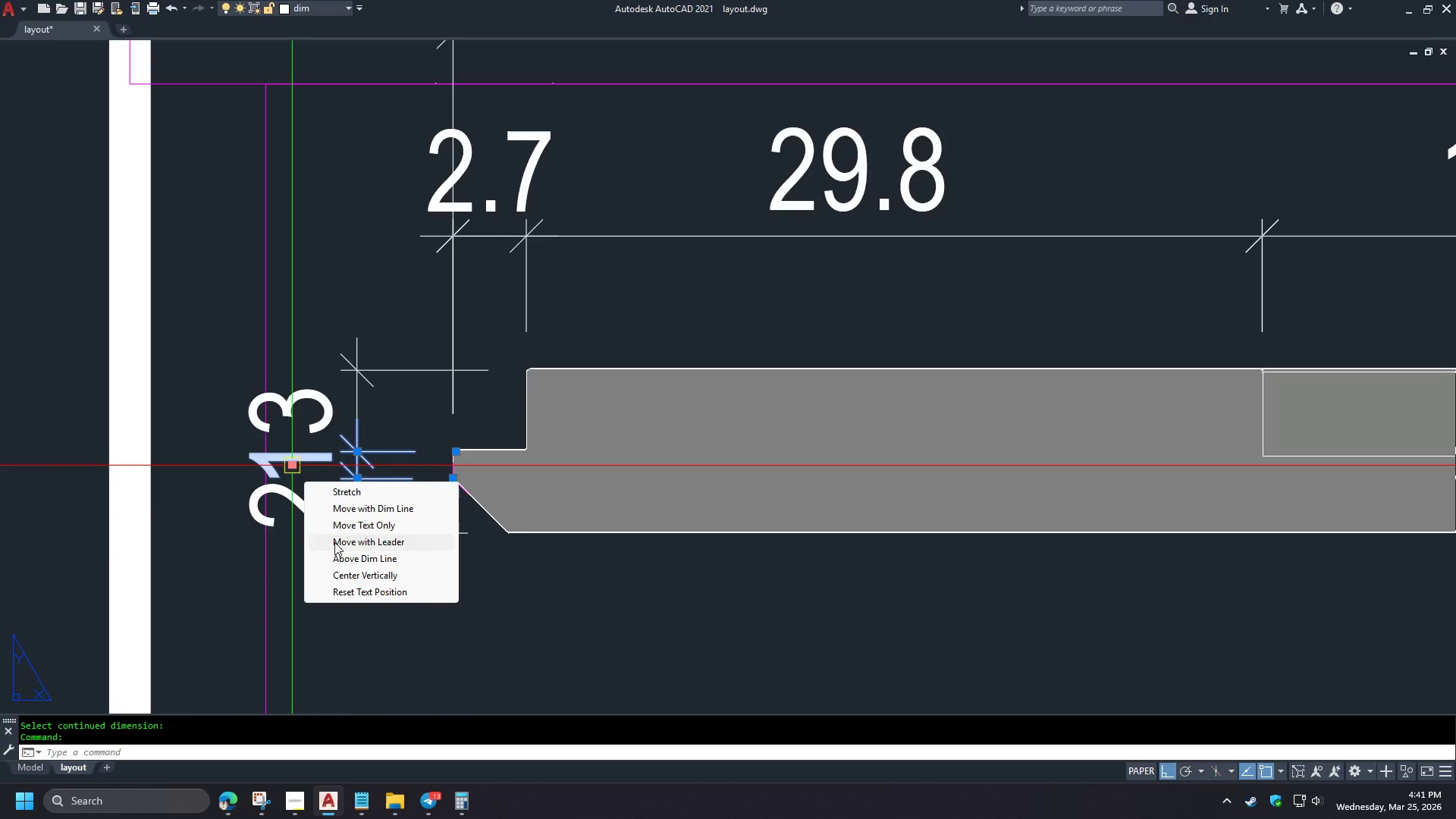 
wait(7.62)
 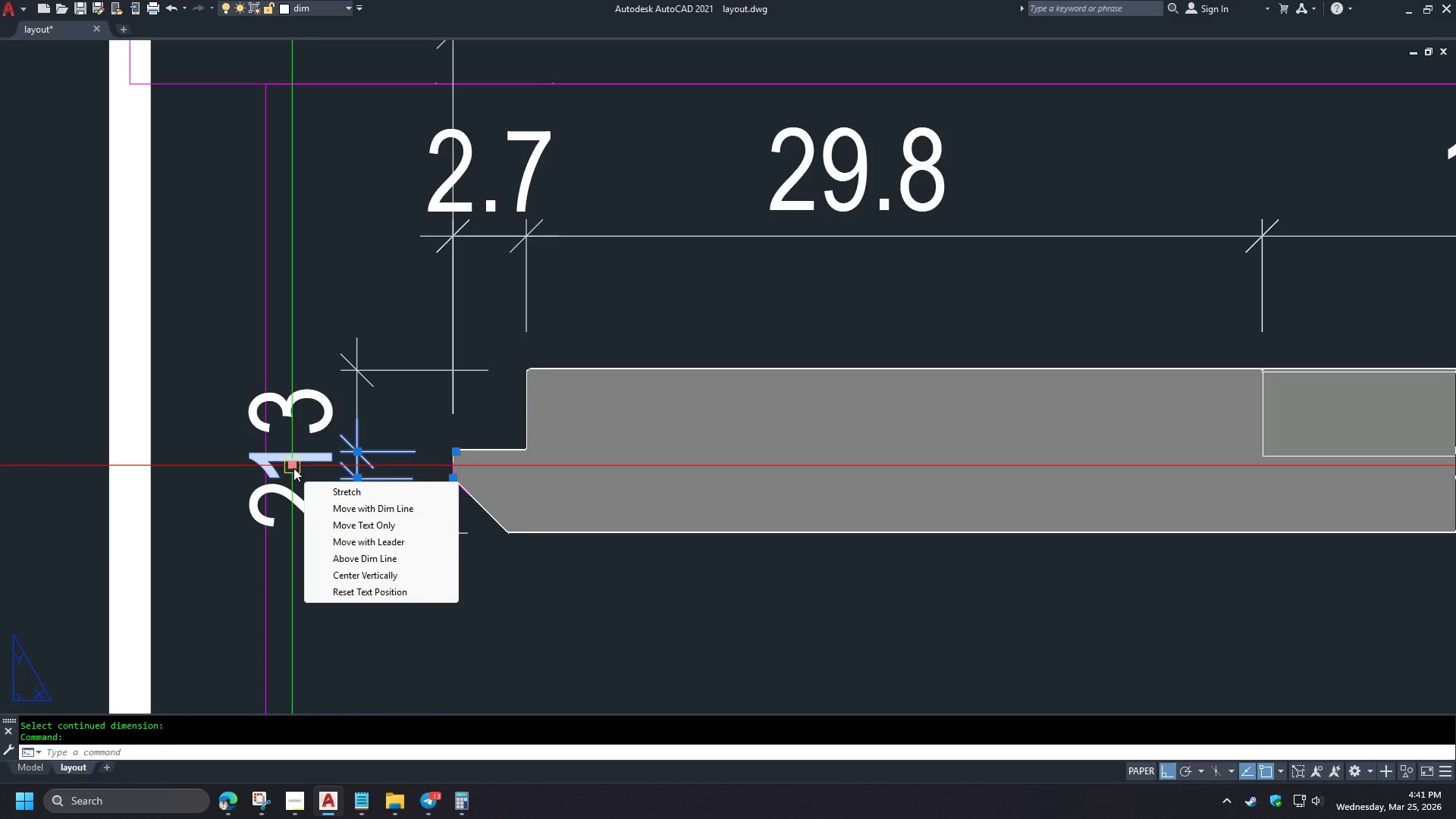 
left_click([334, 543])
 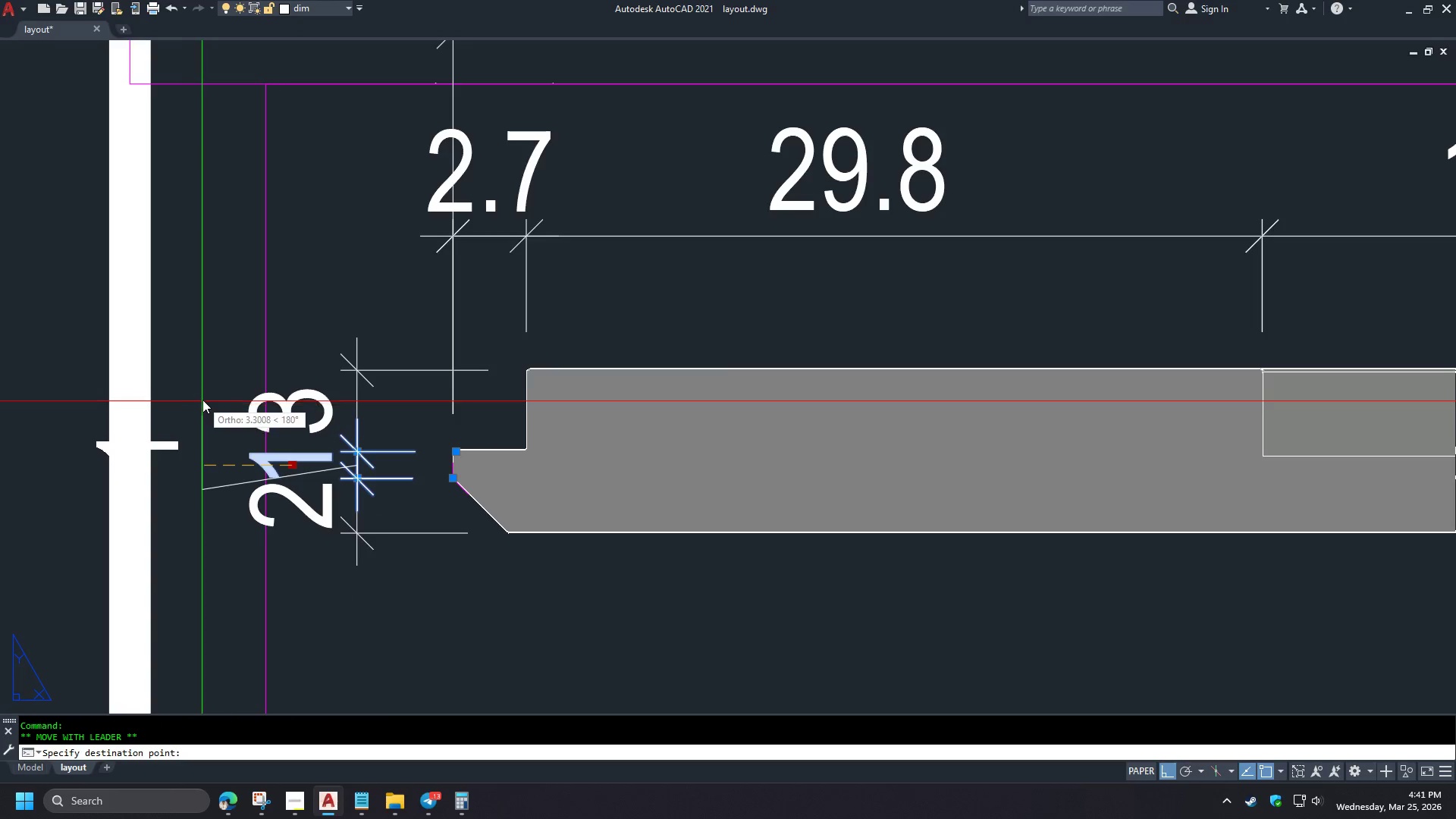 
hold_key(key=ShiftLeft, duration=0.41)
 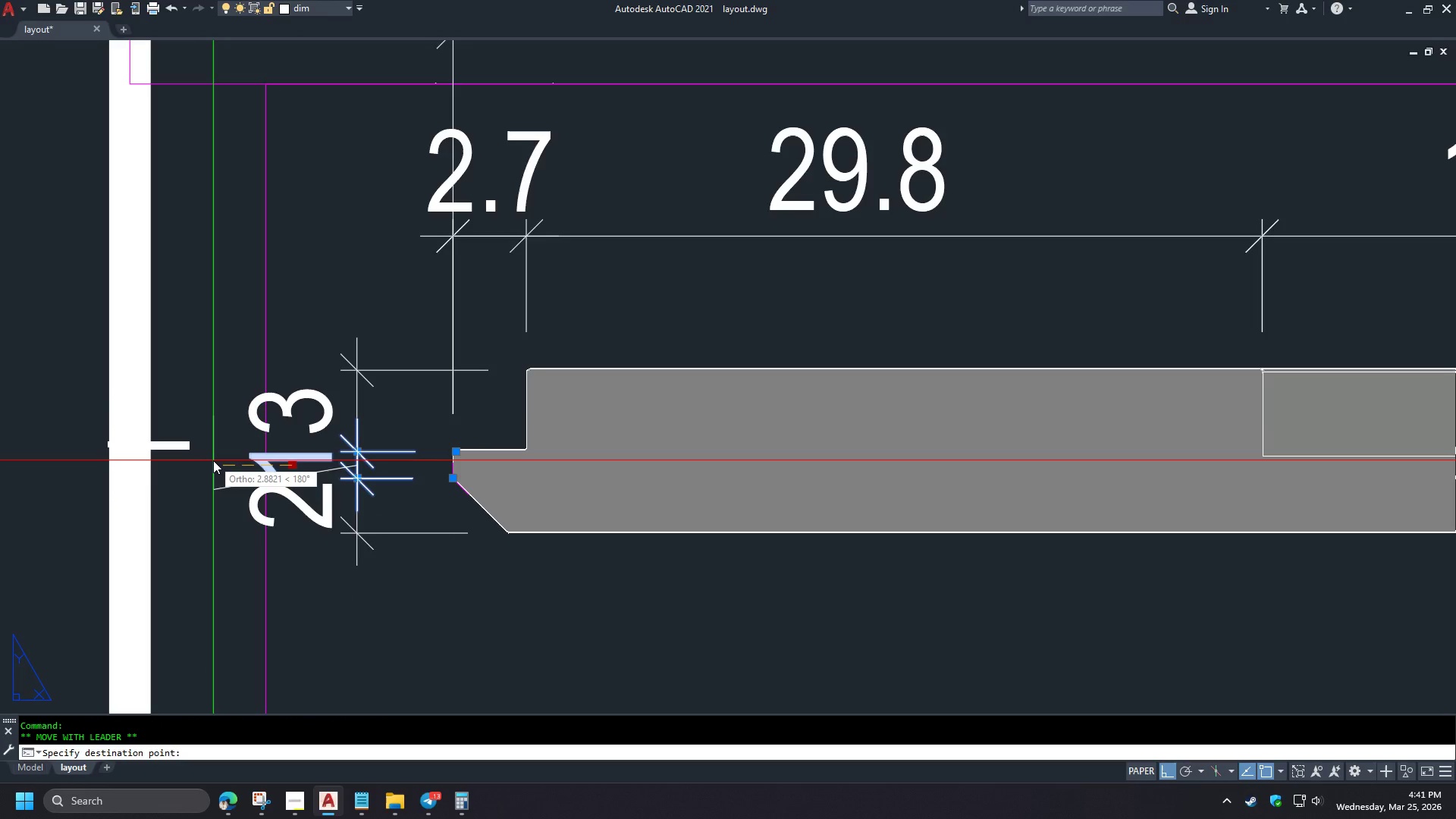 
left_click([213, 460])
 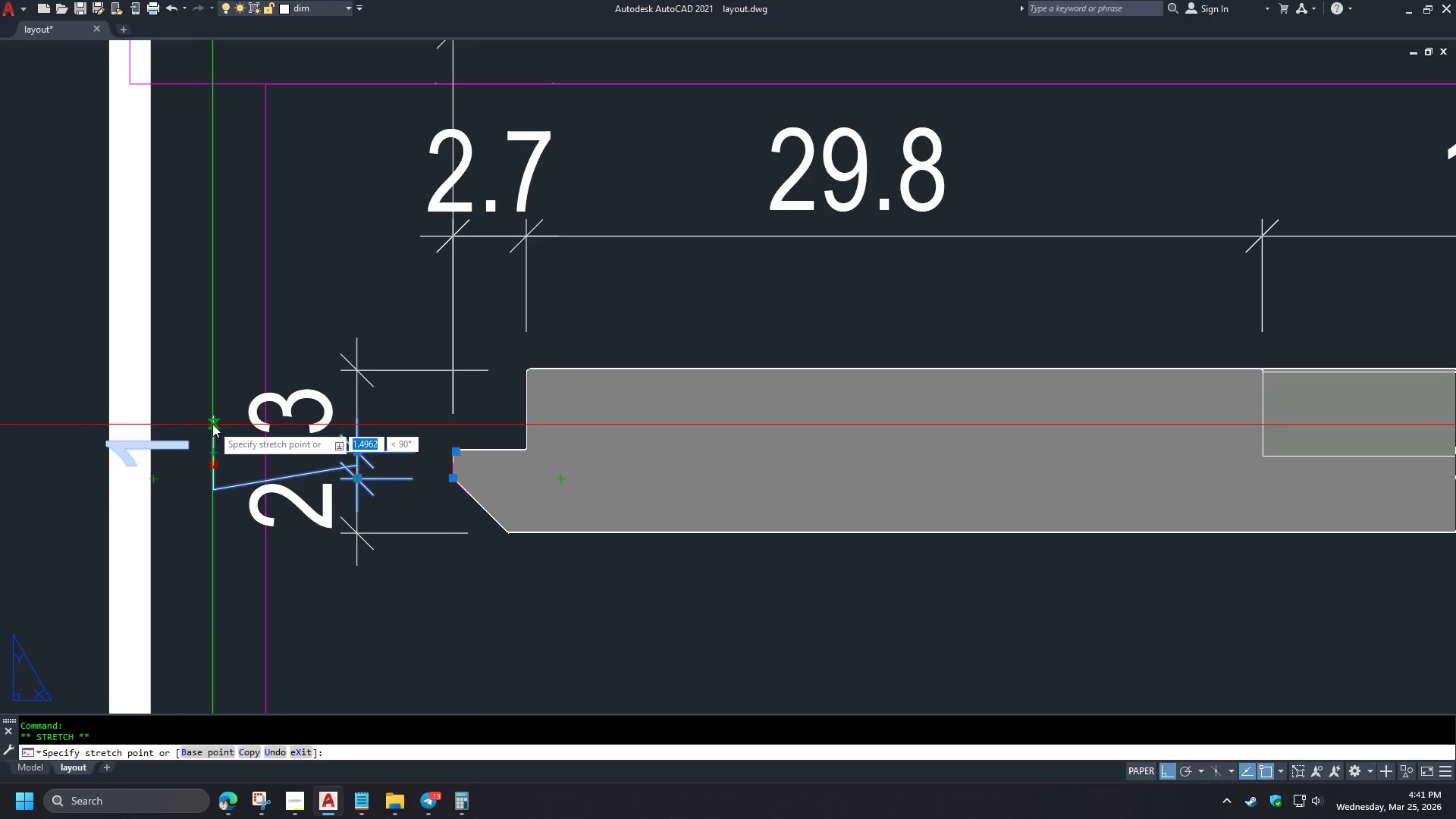 
key(Escape)
 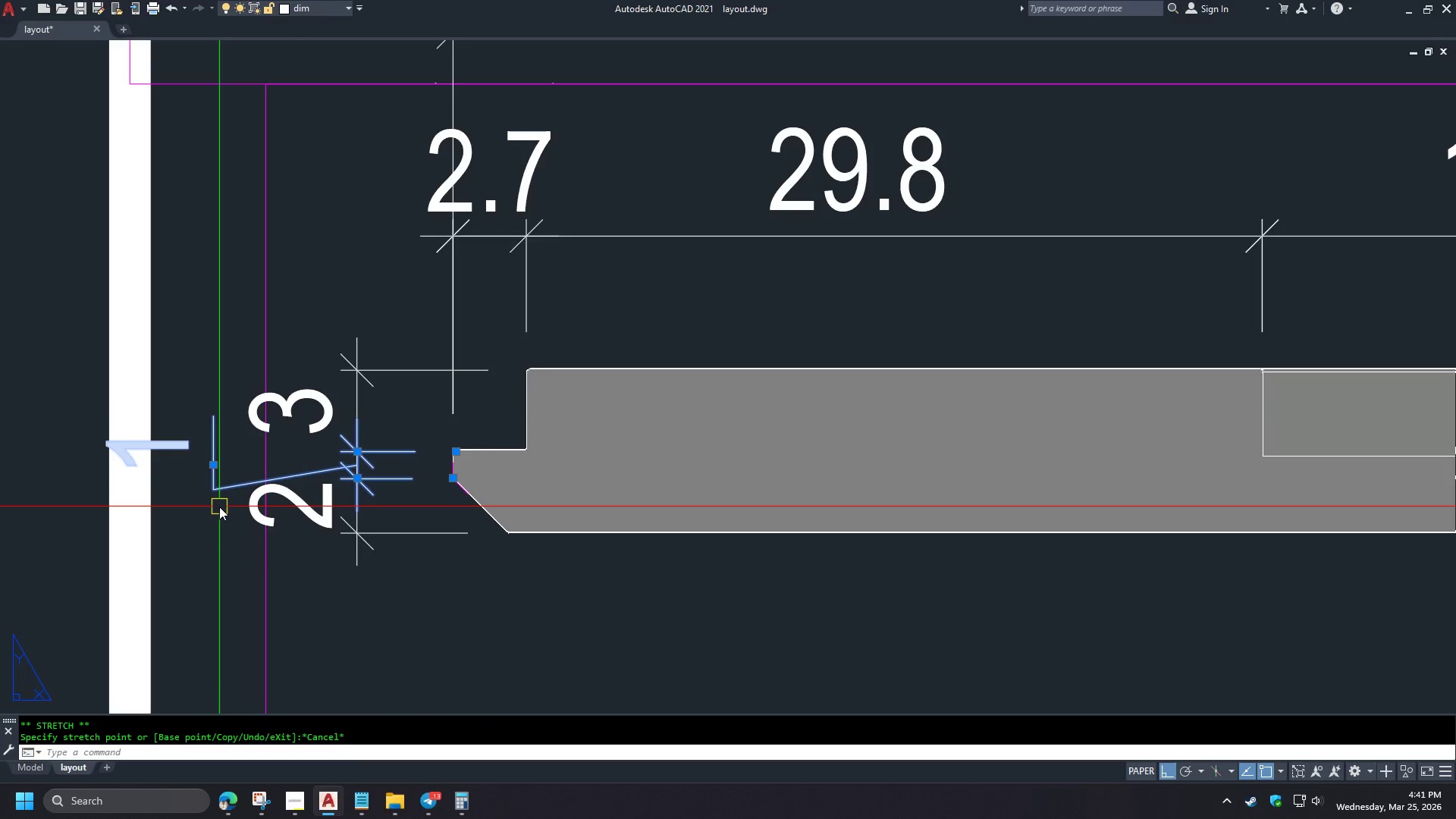 
key(Escape)
 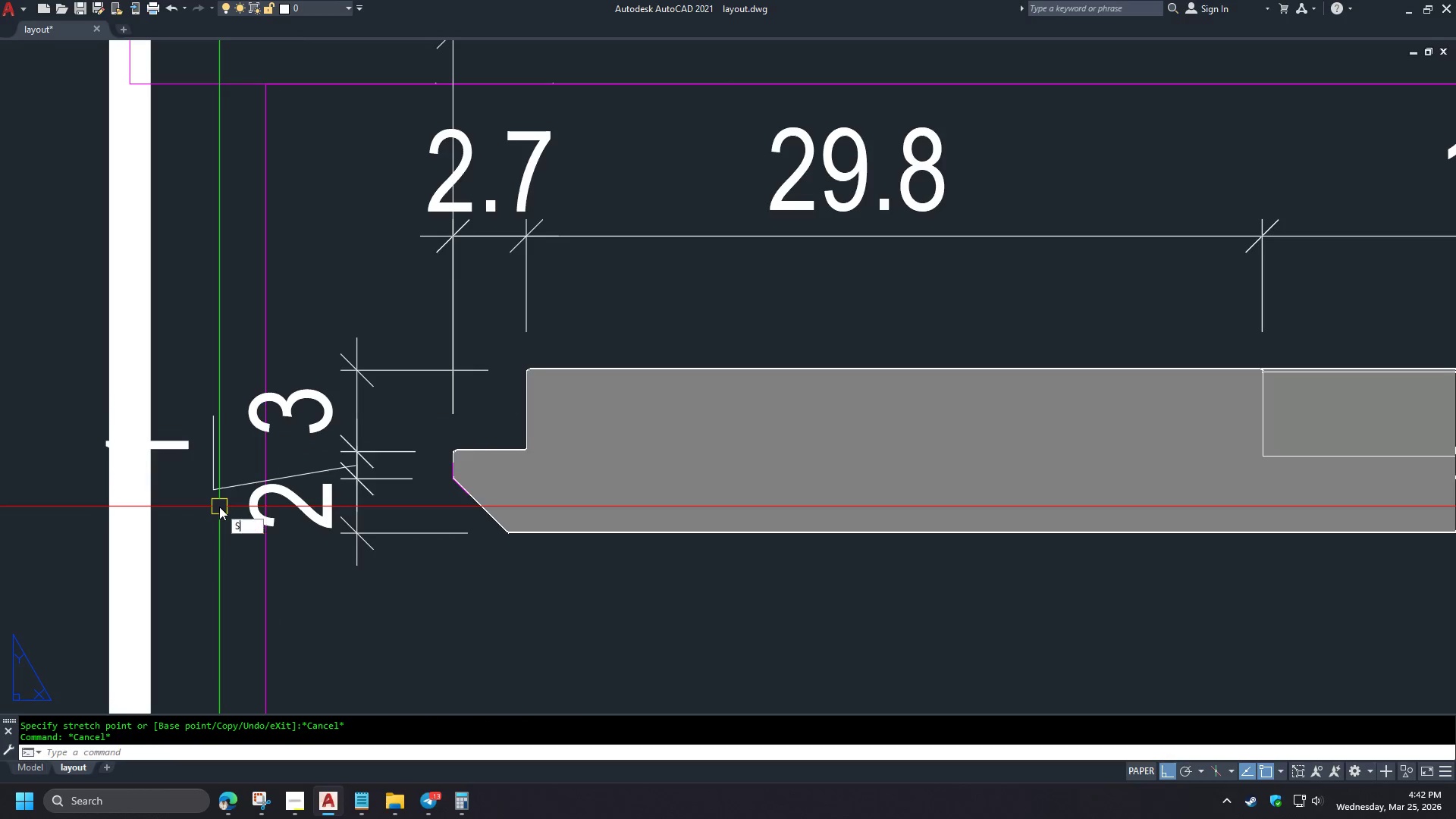 
key(S)
 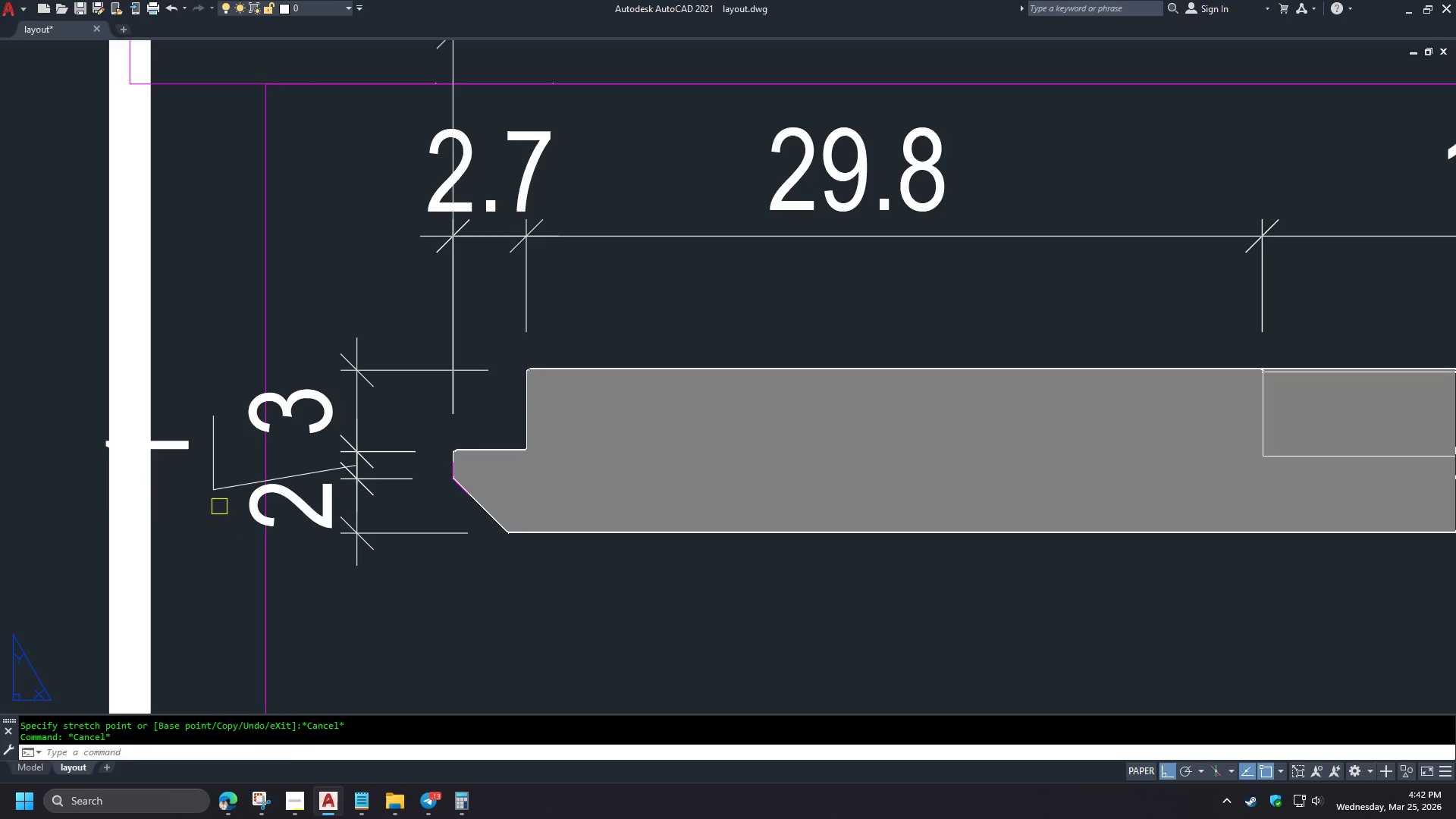 
key(Space)
 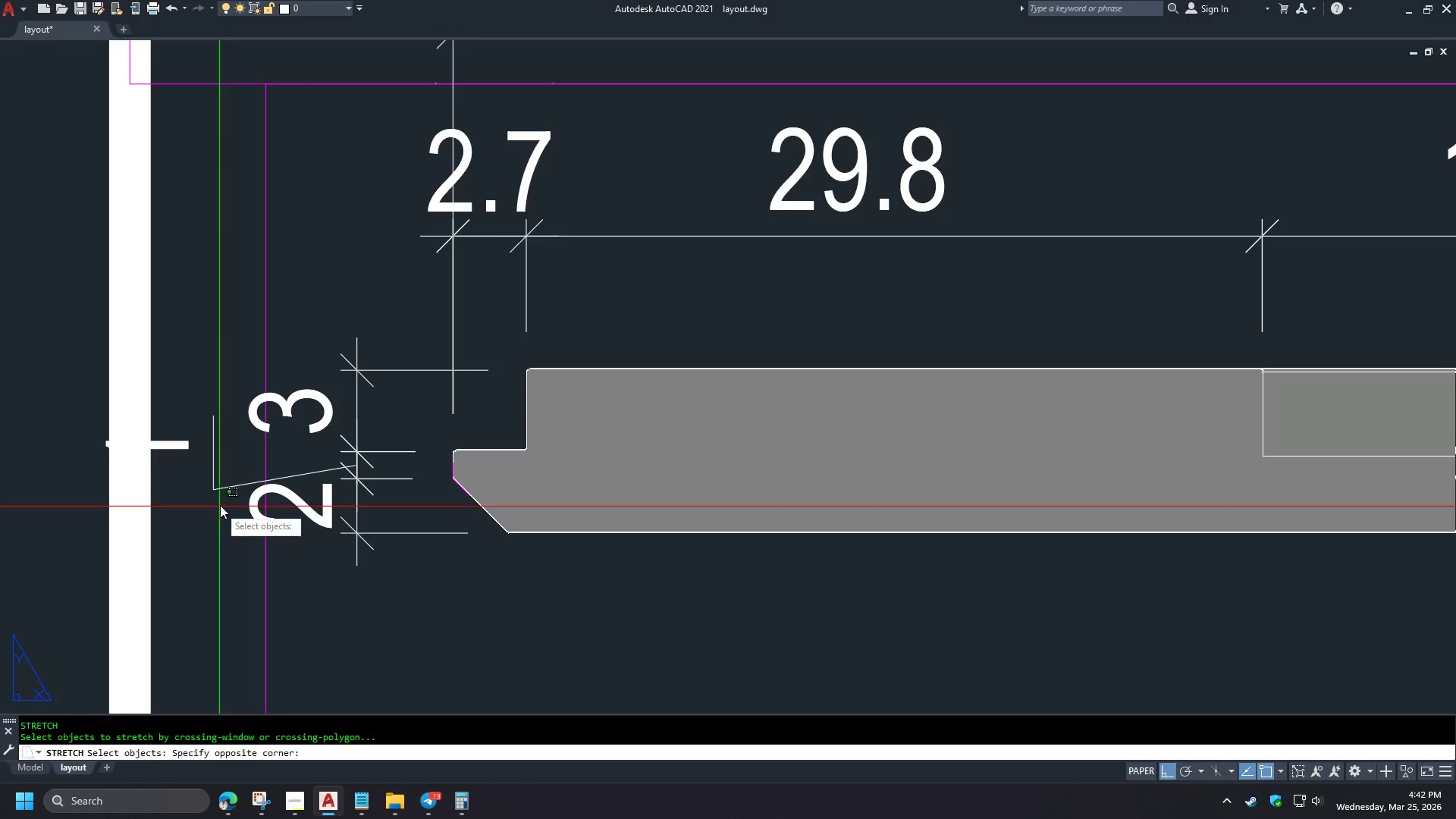 
left_click([219, 507])
 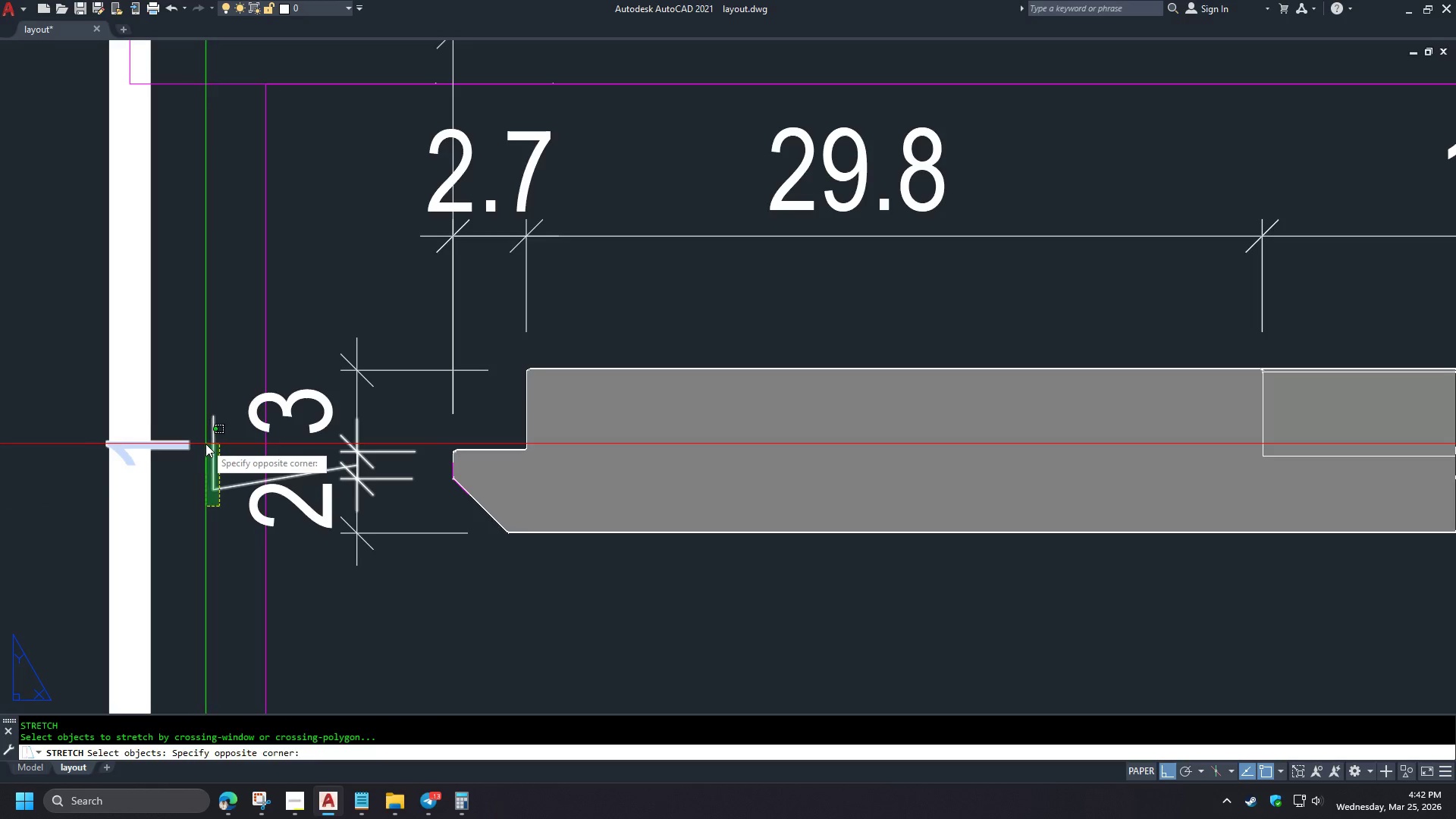 
double_click([206, 444])
 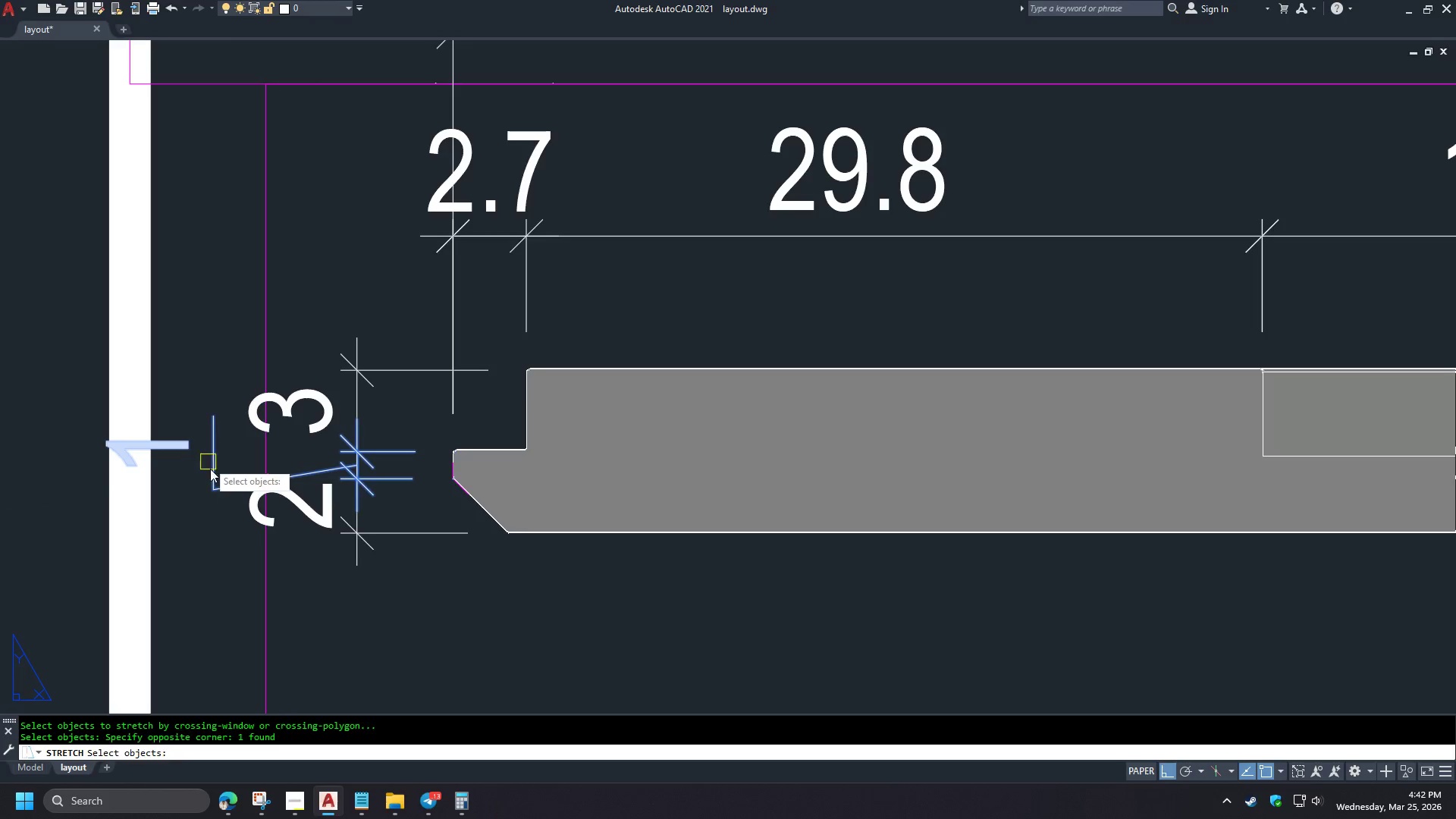 
key(Space)
 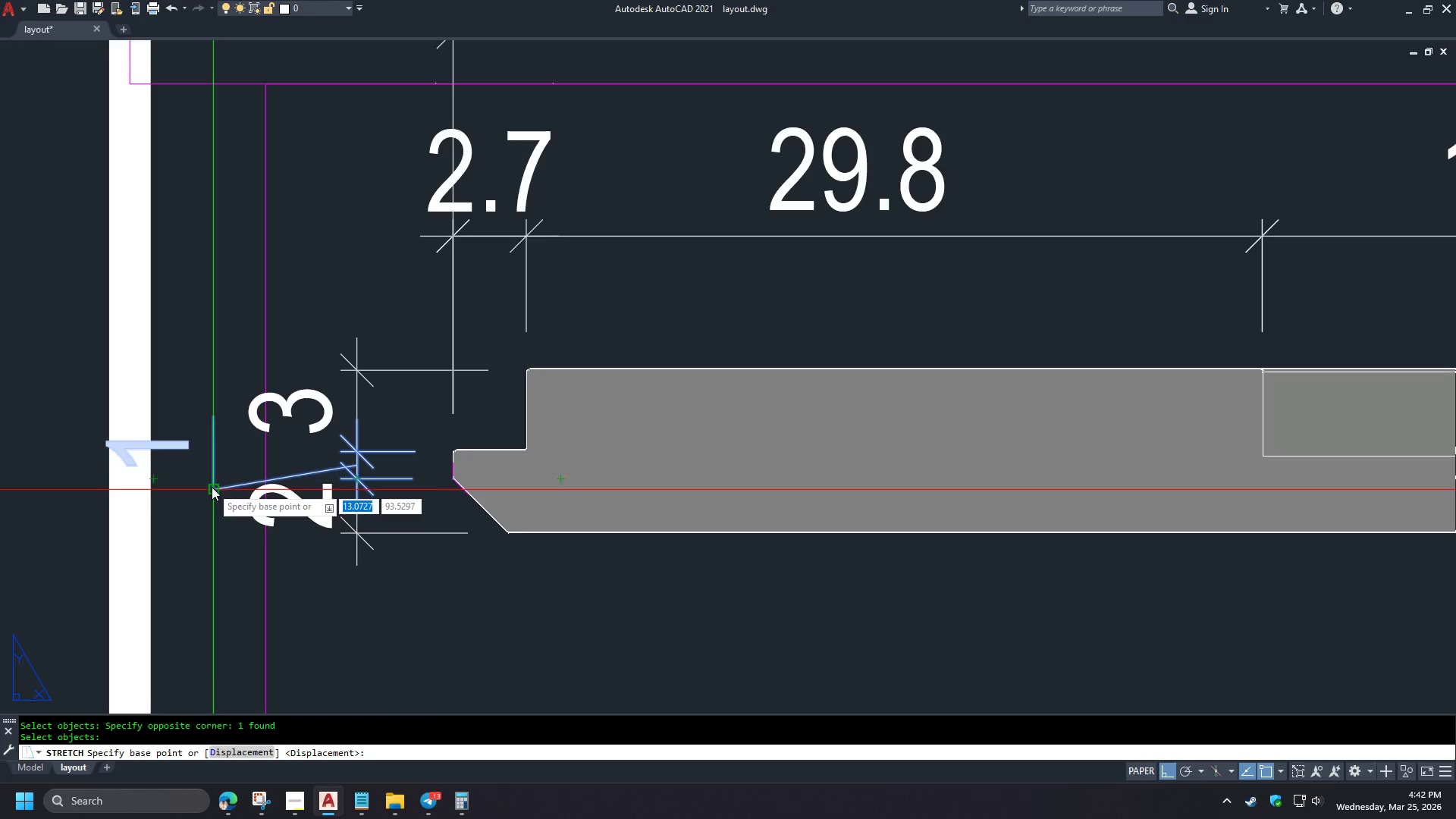 
left_click([212, 487])
 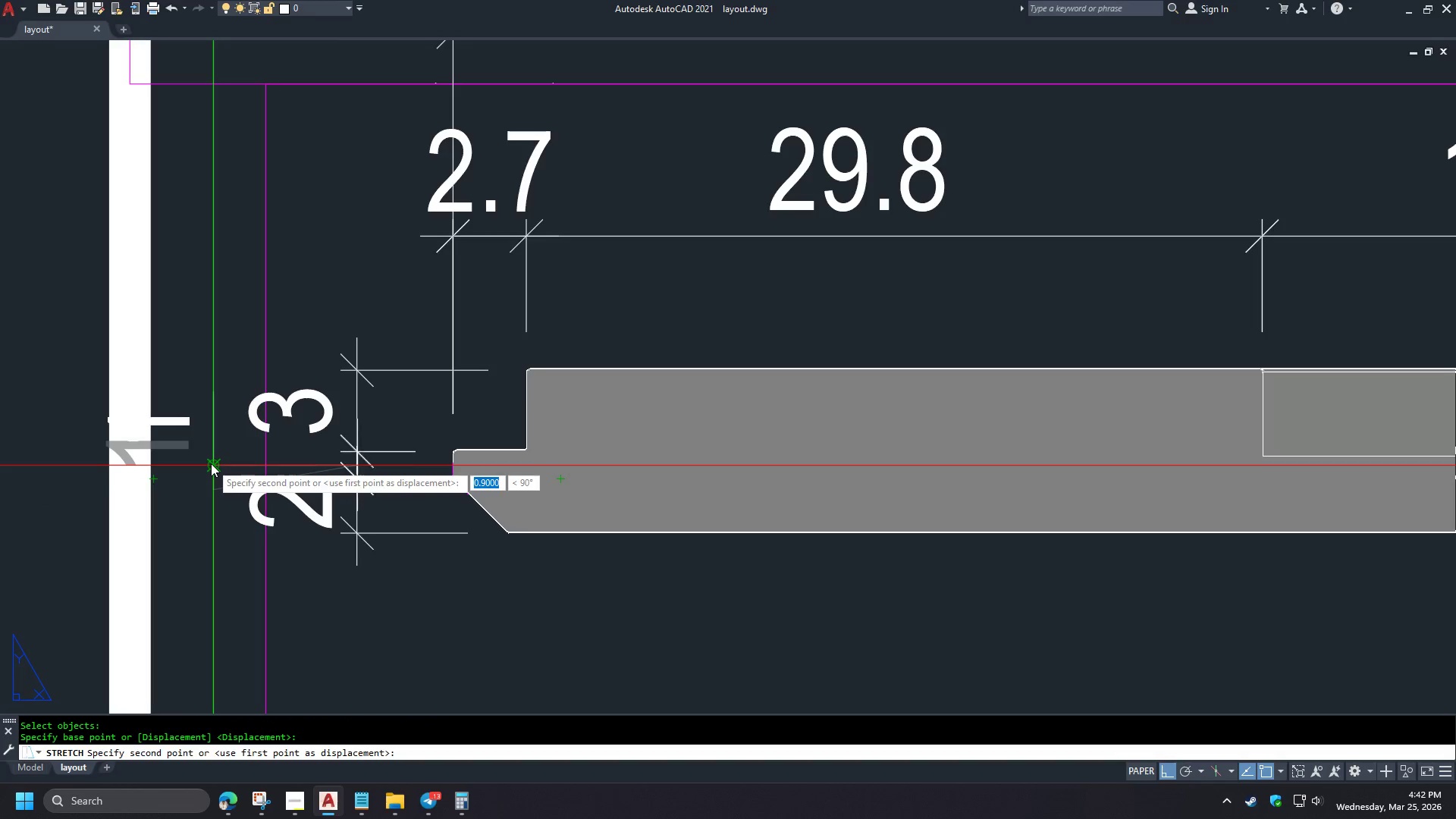 
left_click([211, 463])
 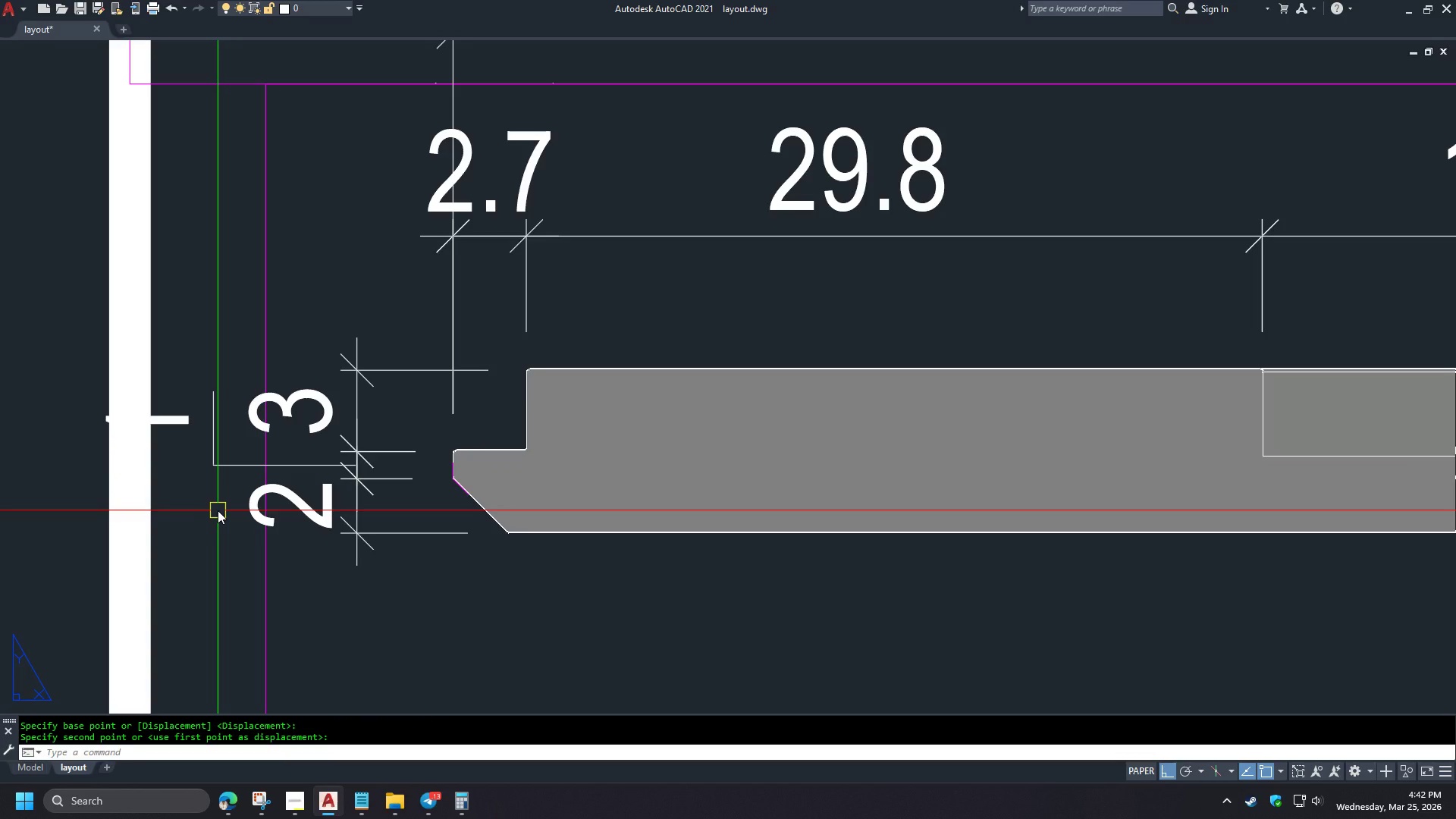 
scroll: coordinate [206, 519], scroll_direction: down, amount: 3.0
 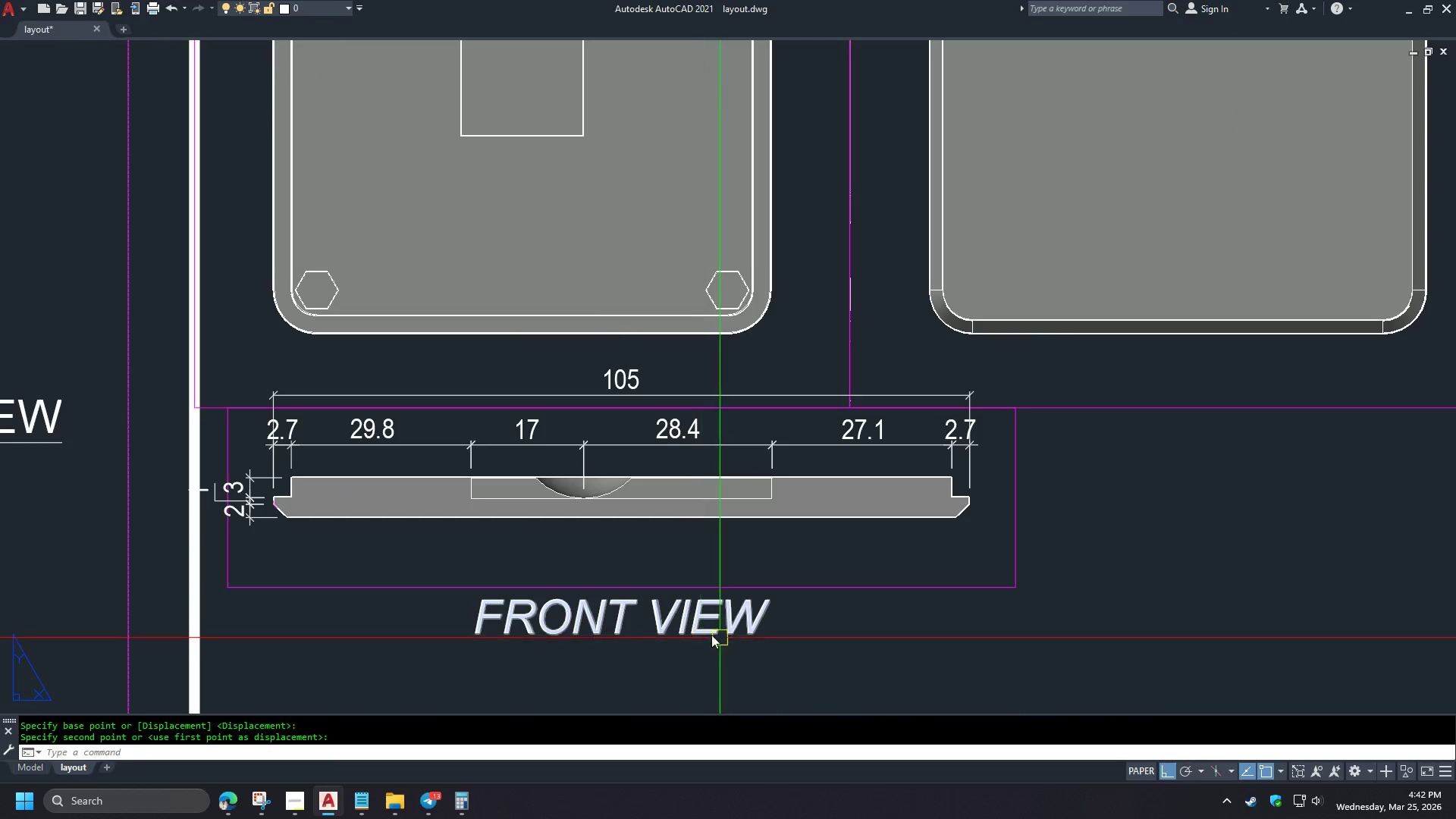 
left_click([173, 449])
 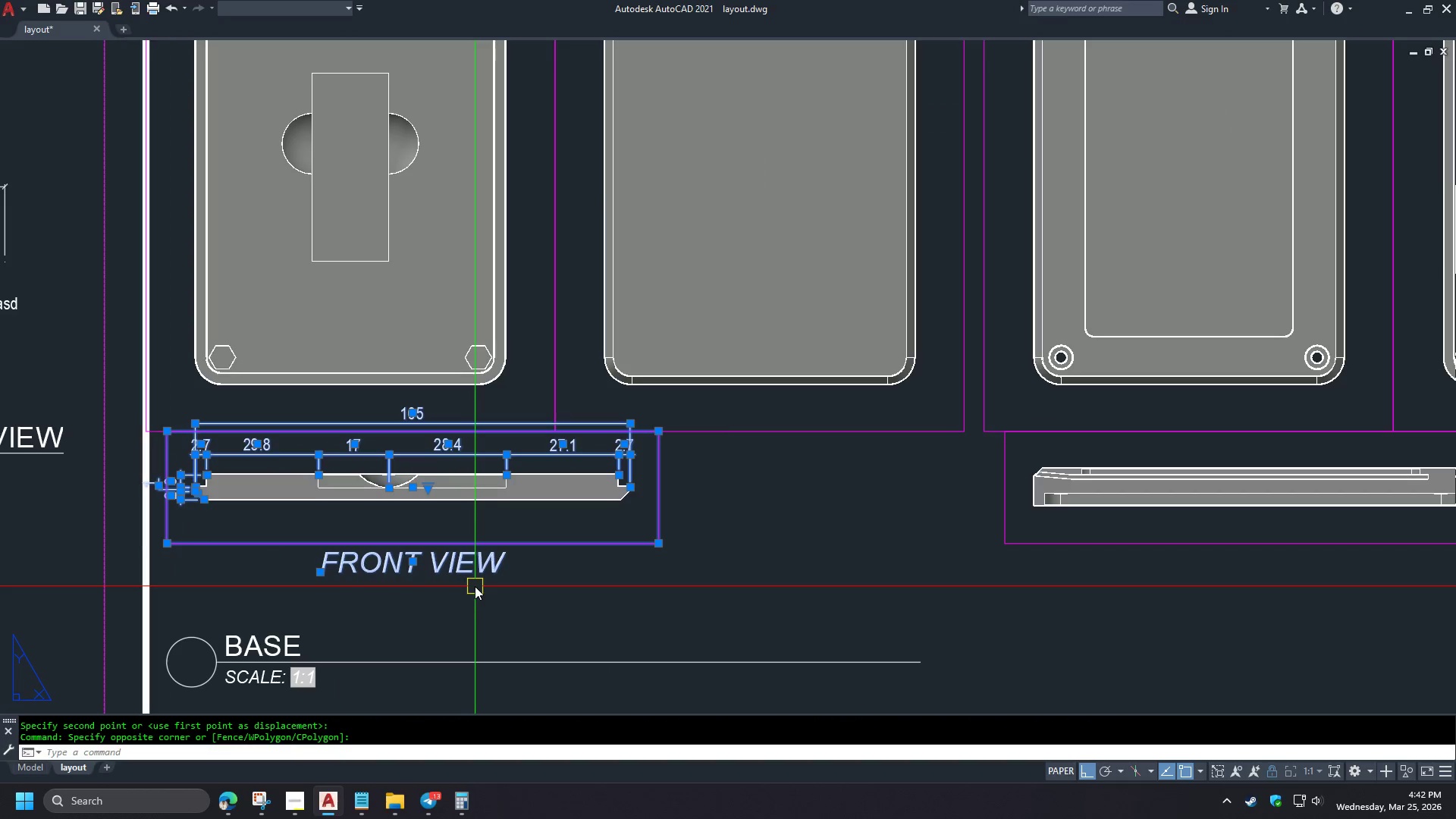 
scroll: coordinate [382, 526], scroll_direction: down, amount: 2.0
 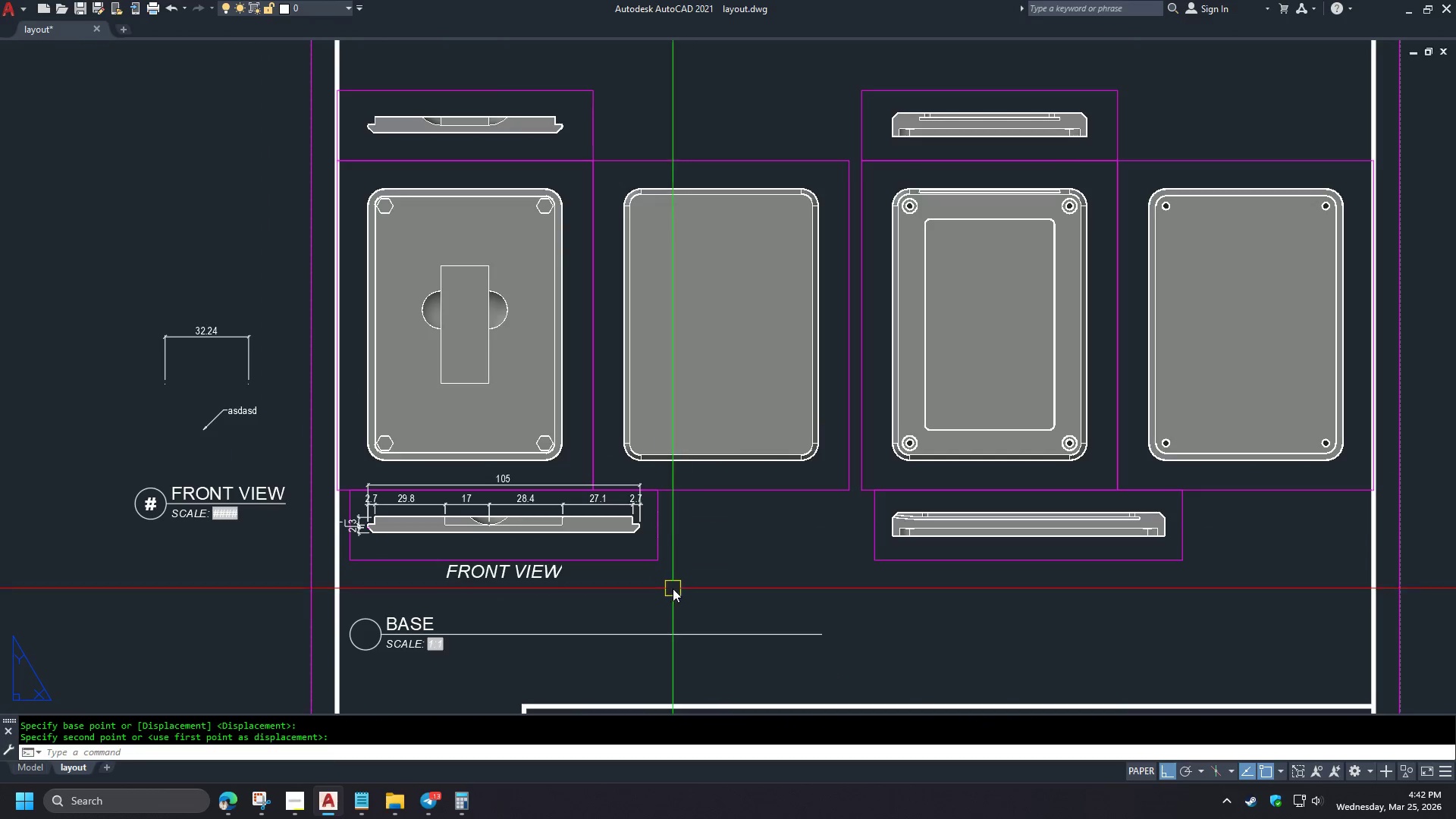 
scroll: coordinate [656, 588], scroll_direction: up, amount: 1.0
 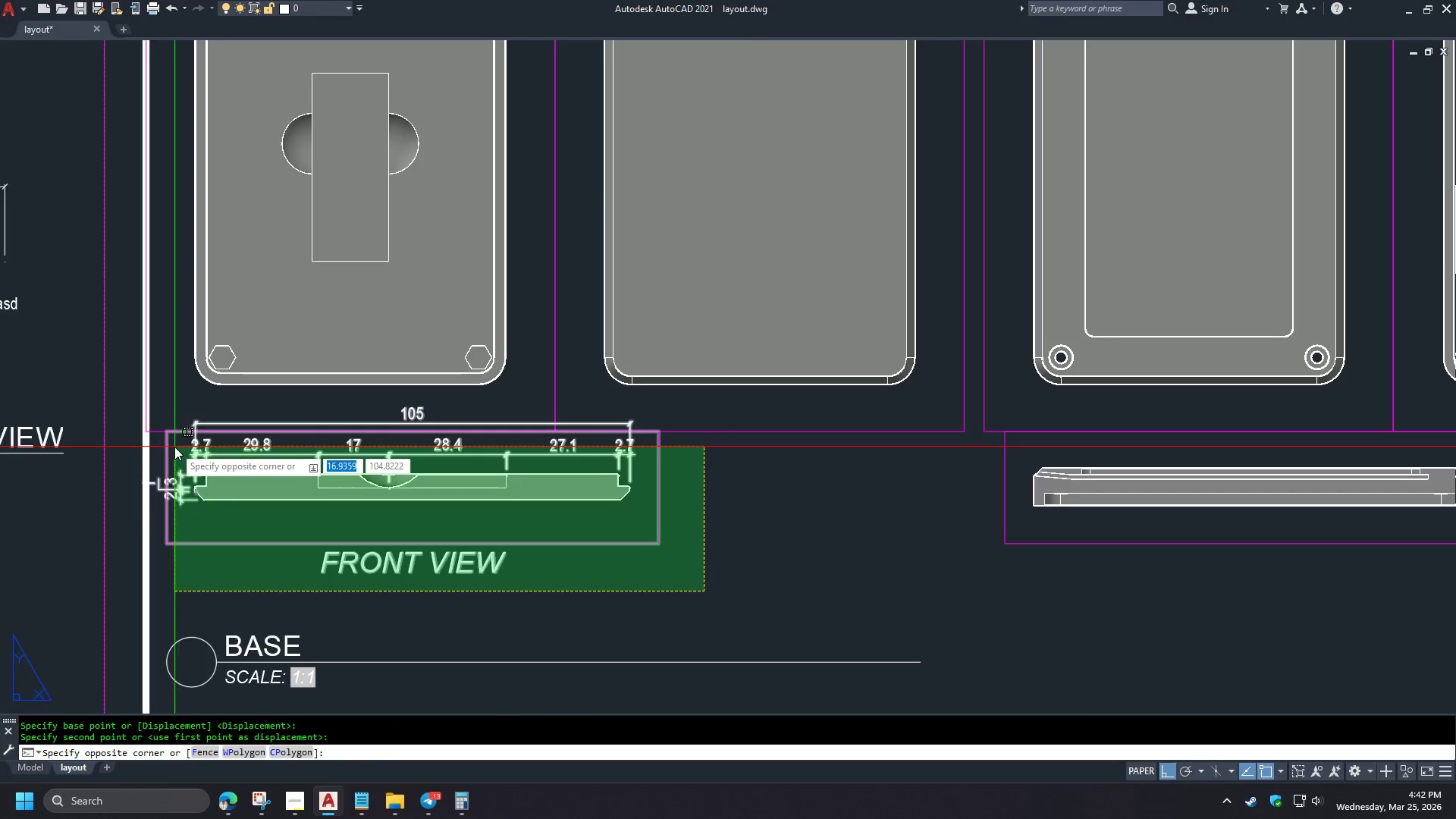 
key(M)
 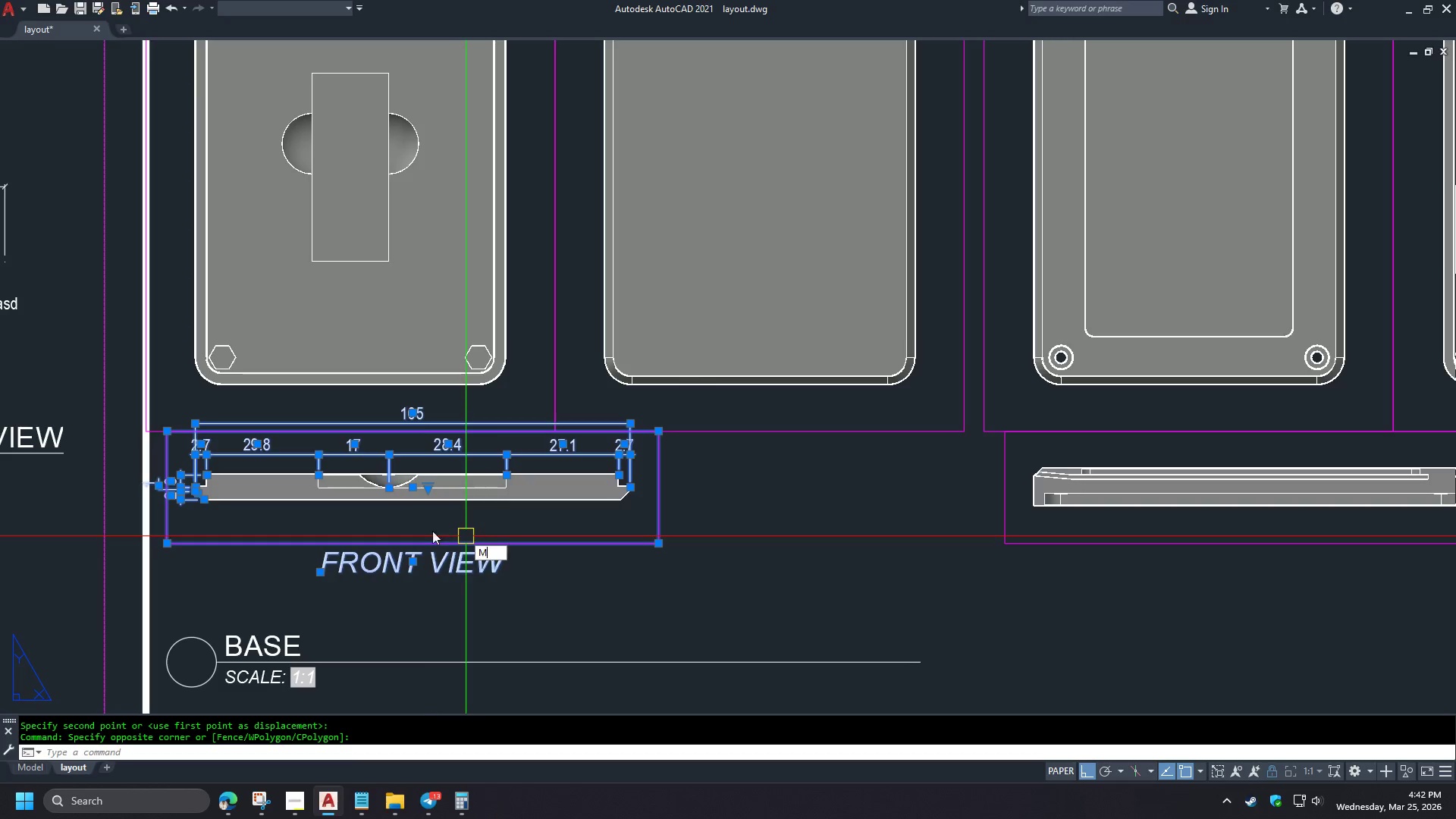 
key(Space)
 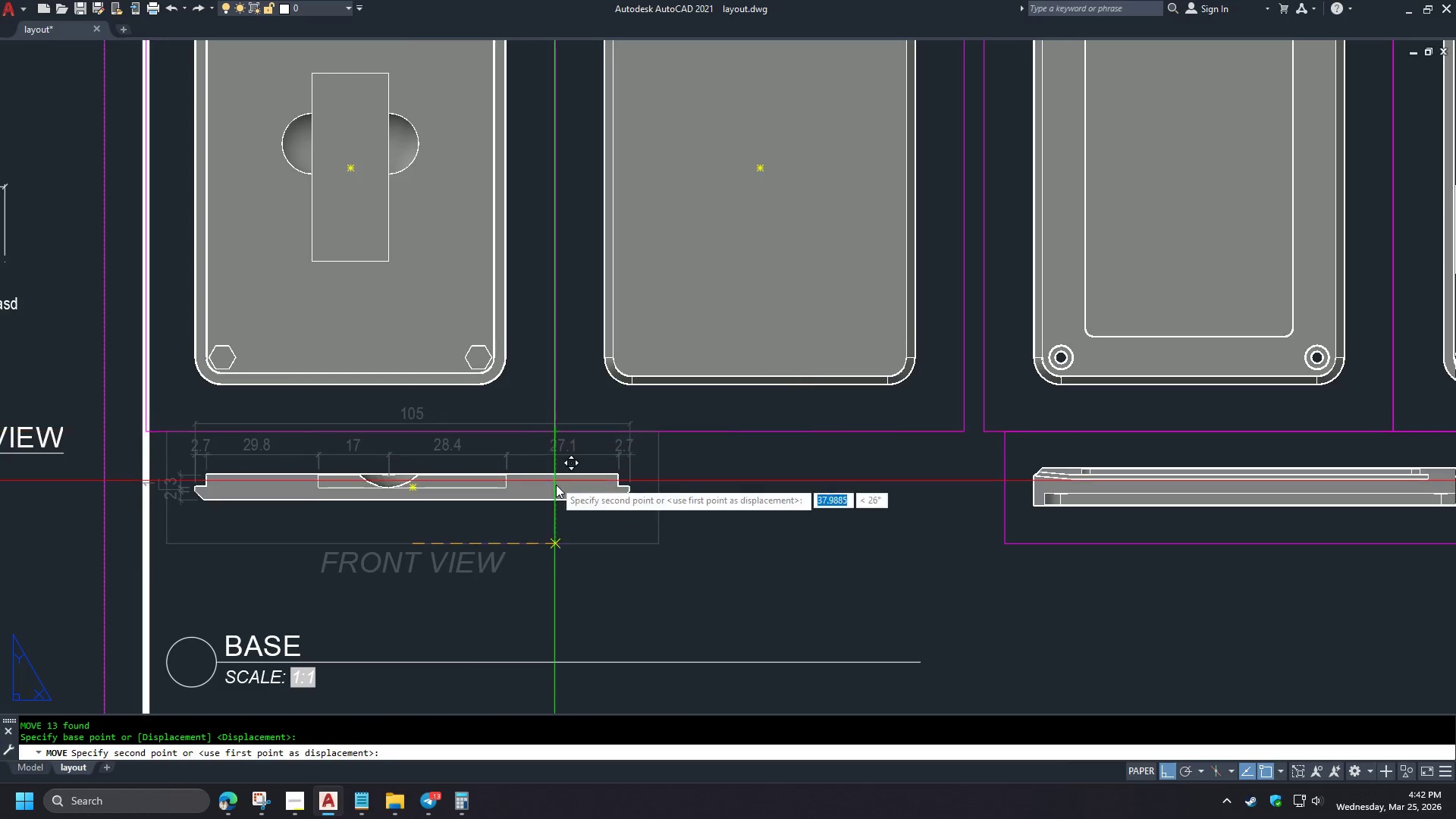 
left_click([552, 527])
 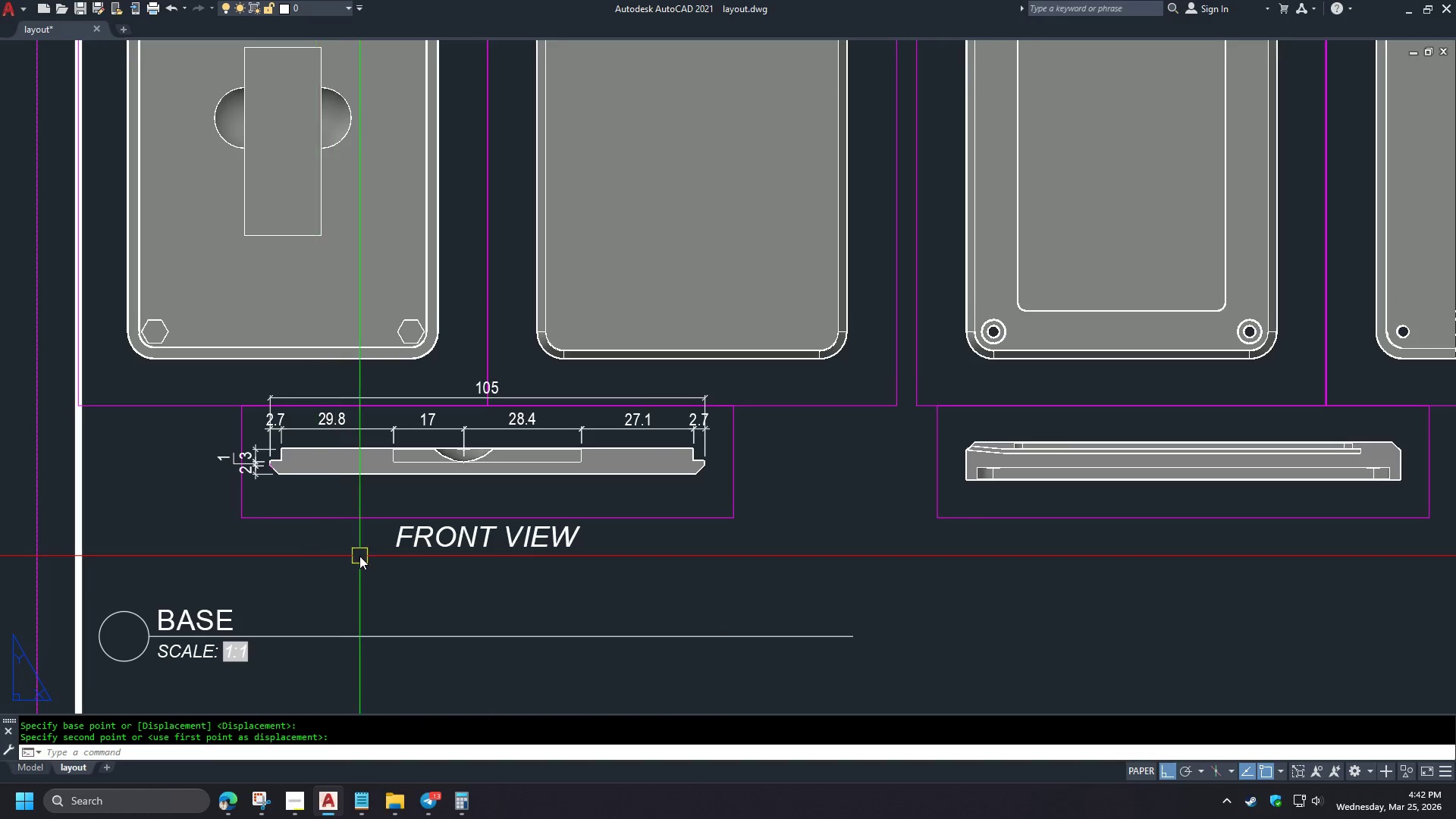 
wait(6.02)
 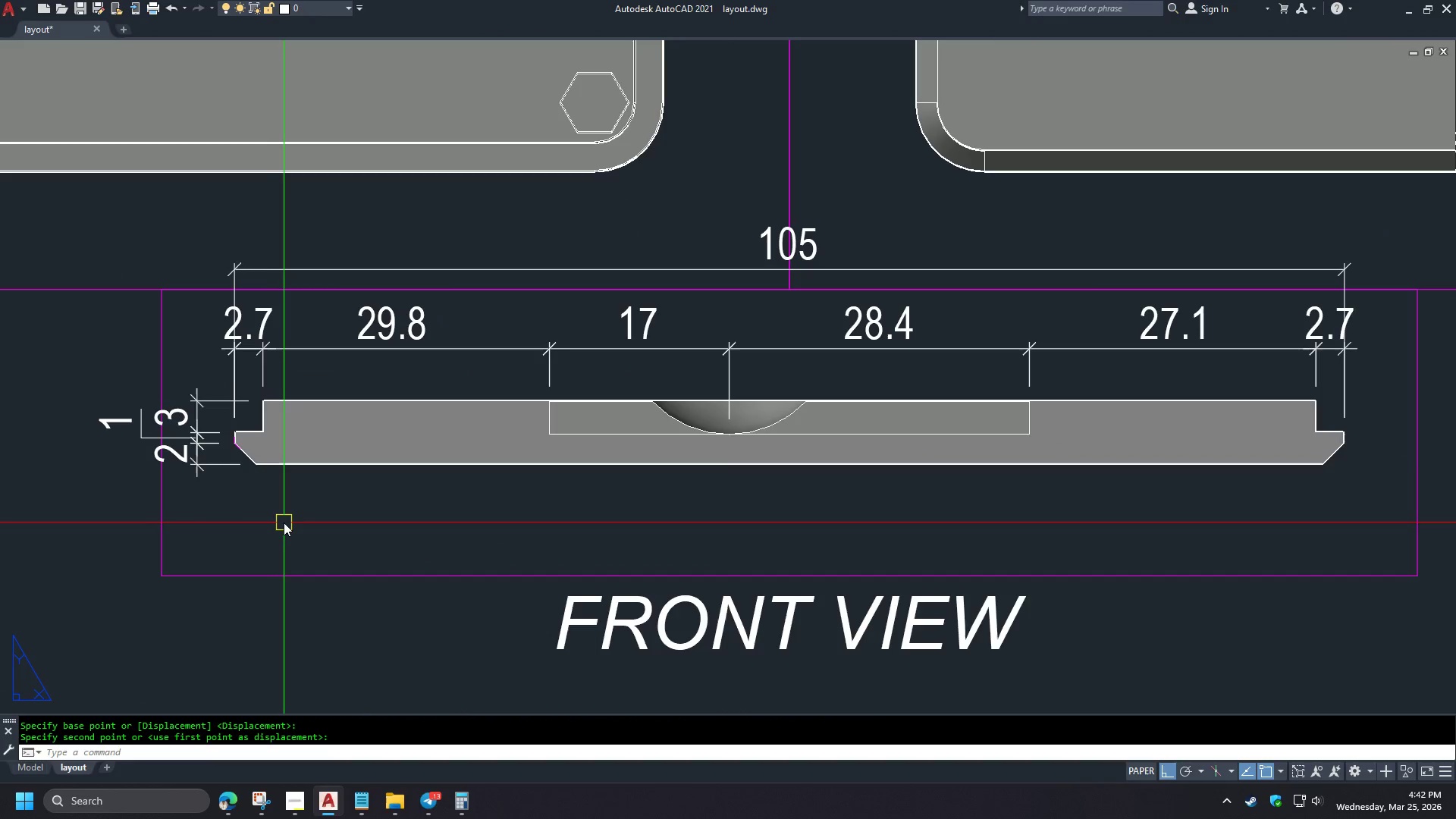 
key(D)
 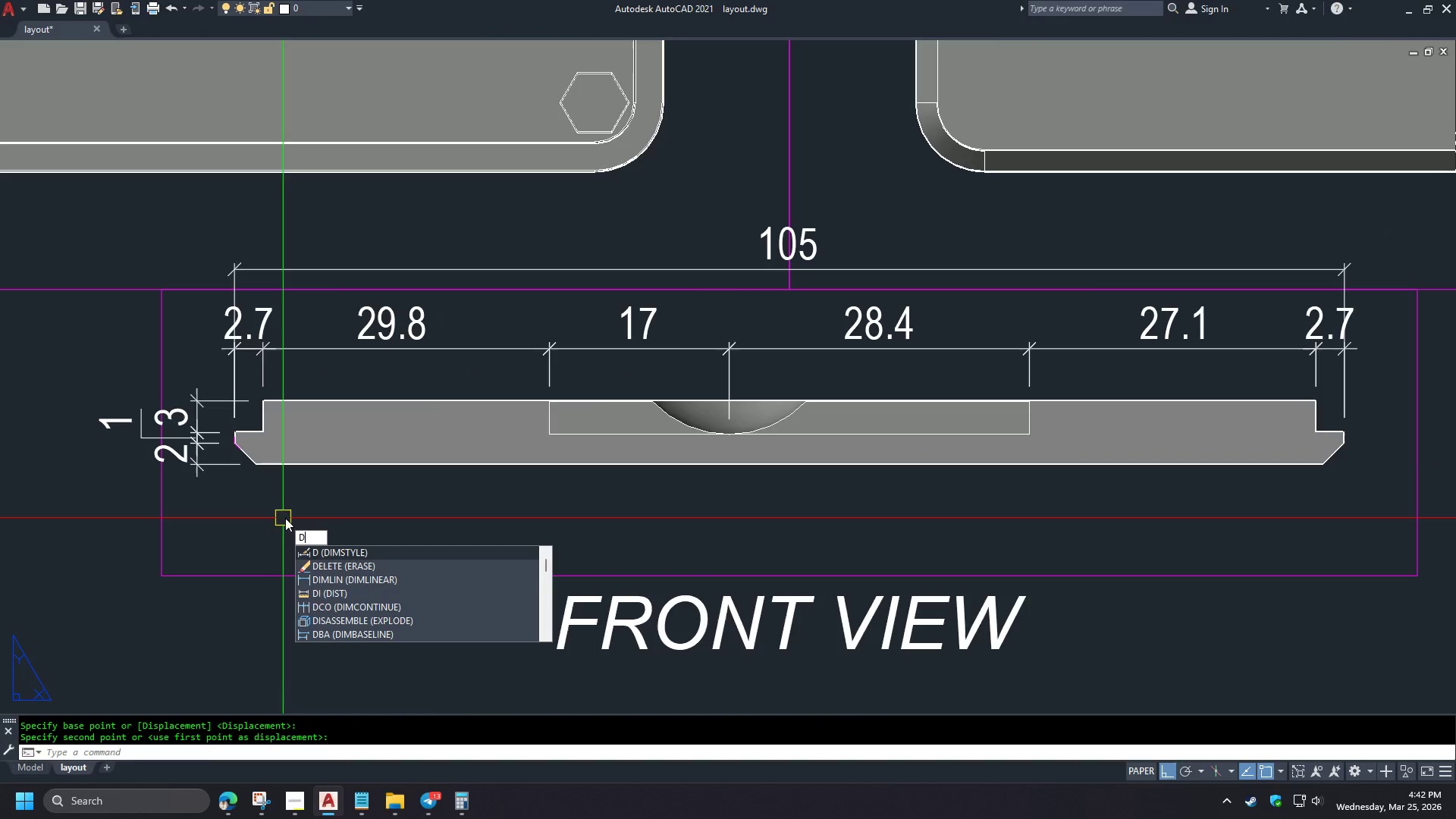 
scroll: coordinate [359, 492], scroll_direction: up, amount: 1.0
 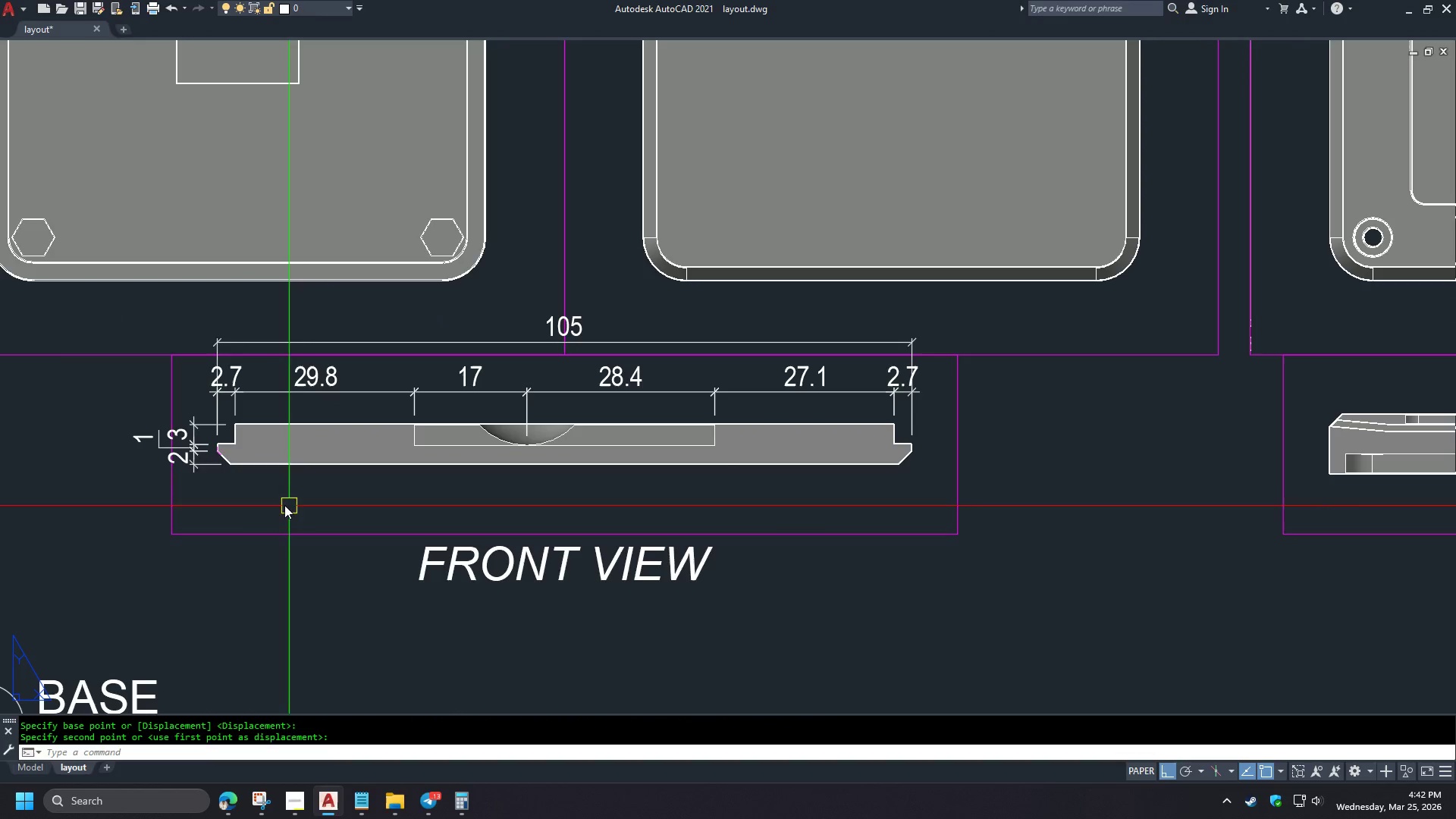 
type(LI )
 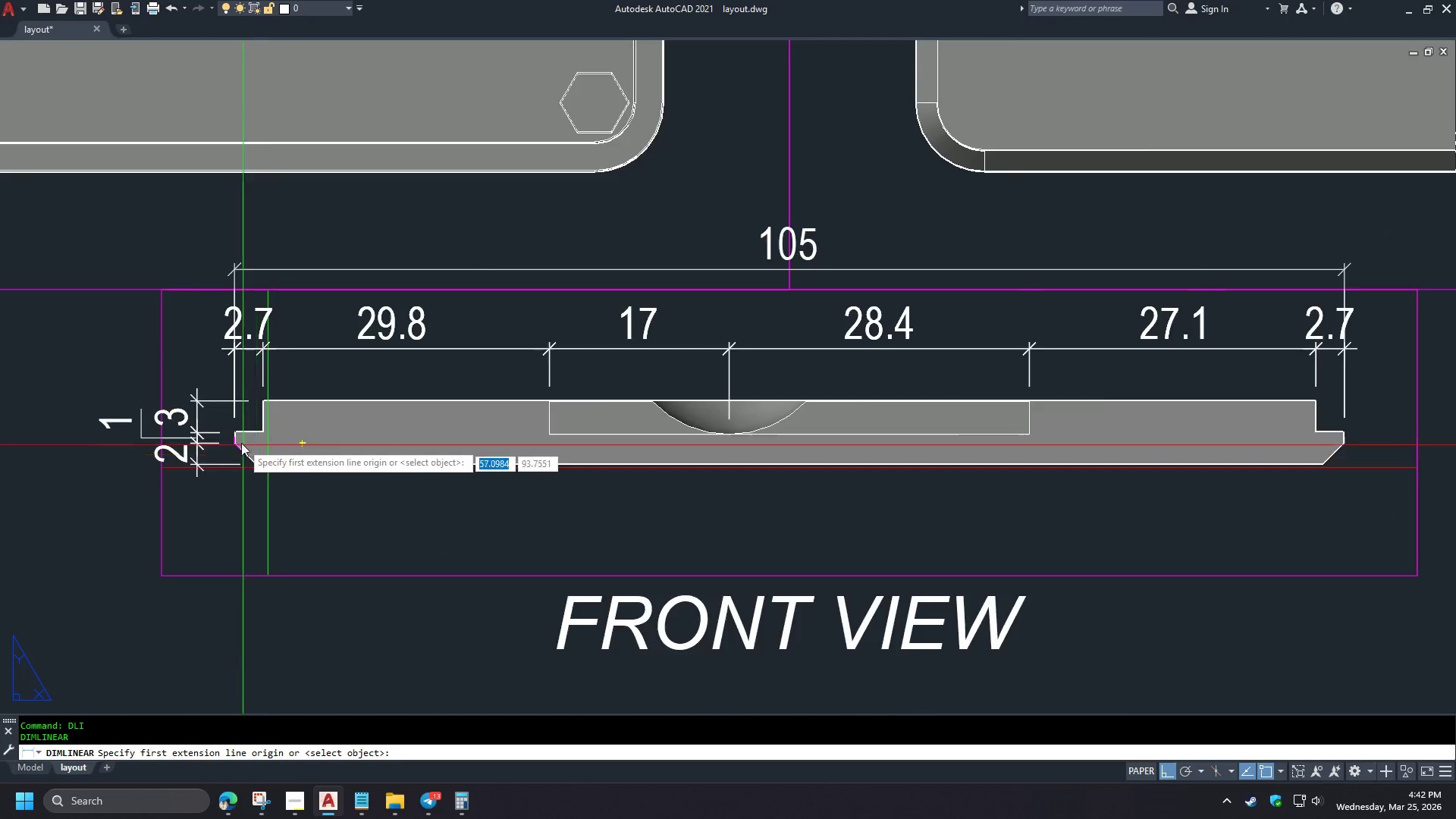 
scroll: coordinate [189, 465], scroll_direction: up, amount: 1.0
 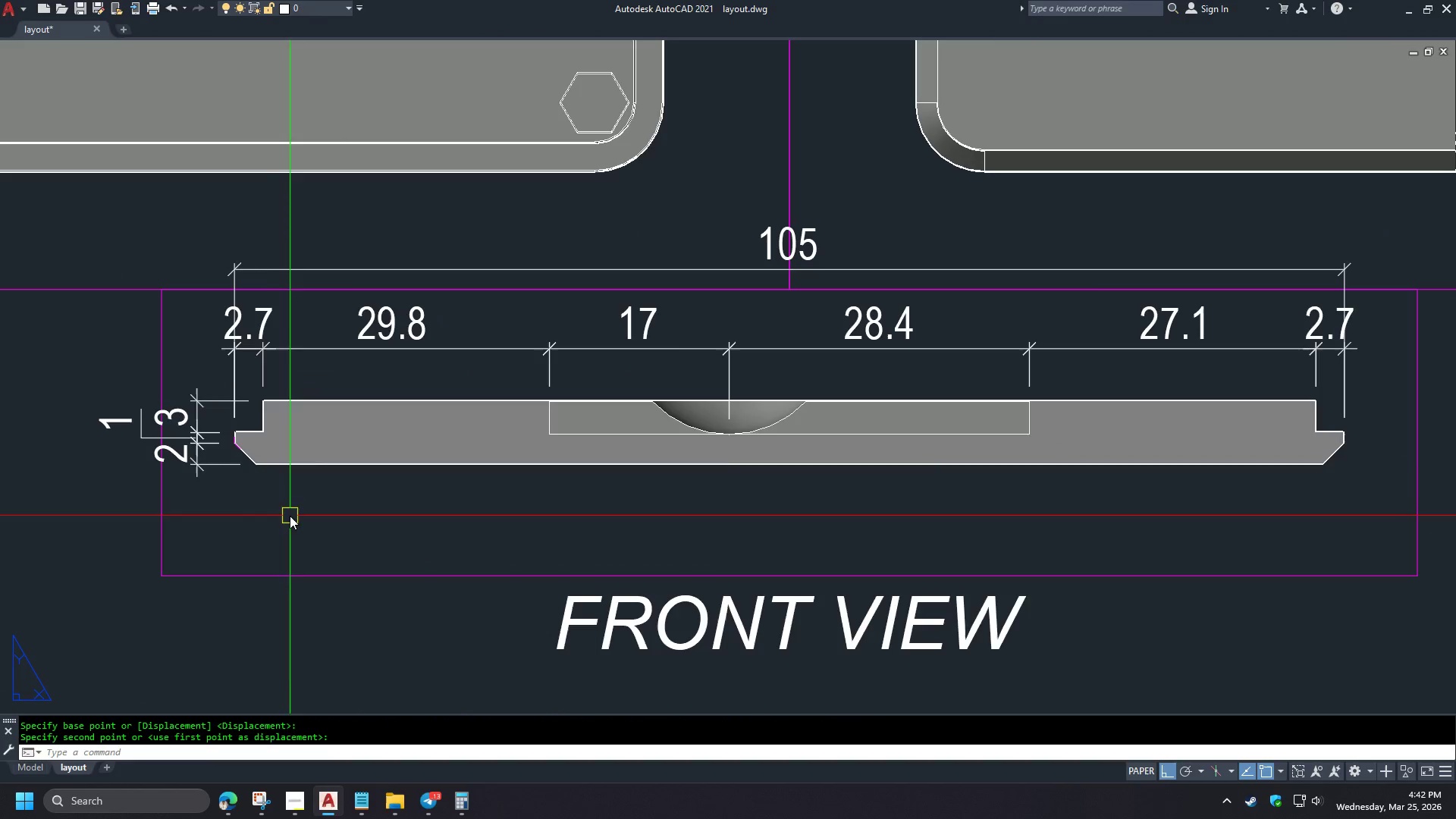 
type(END )
 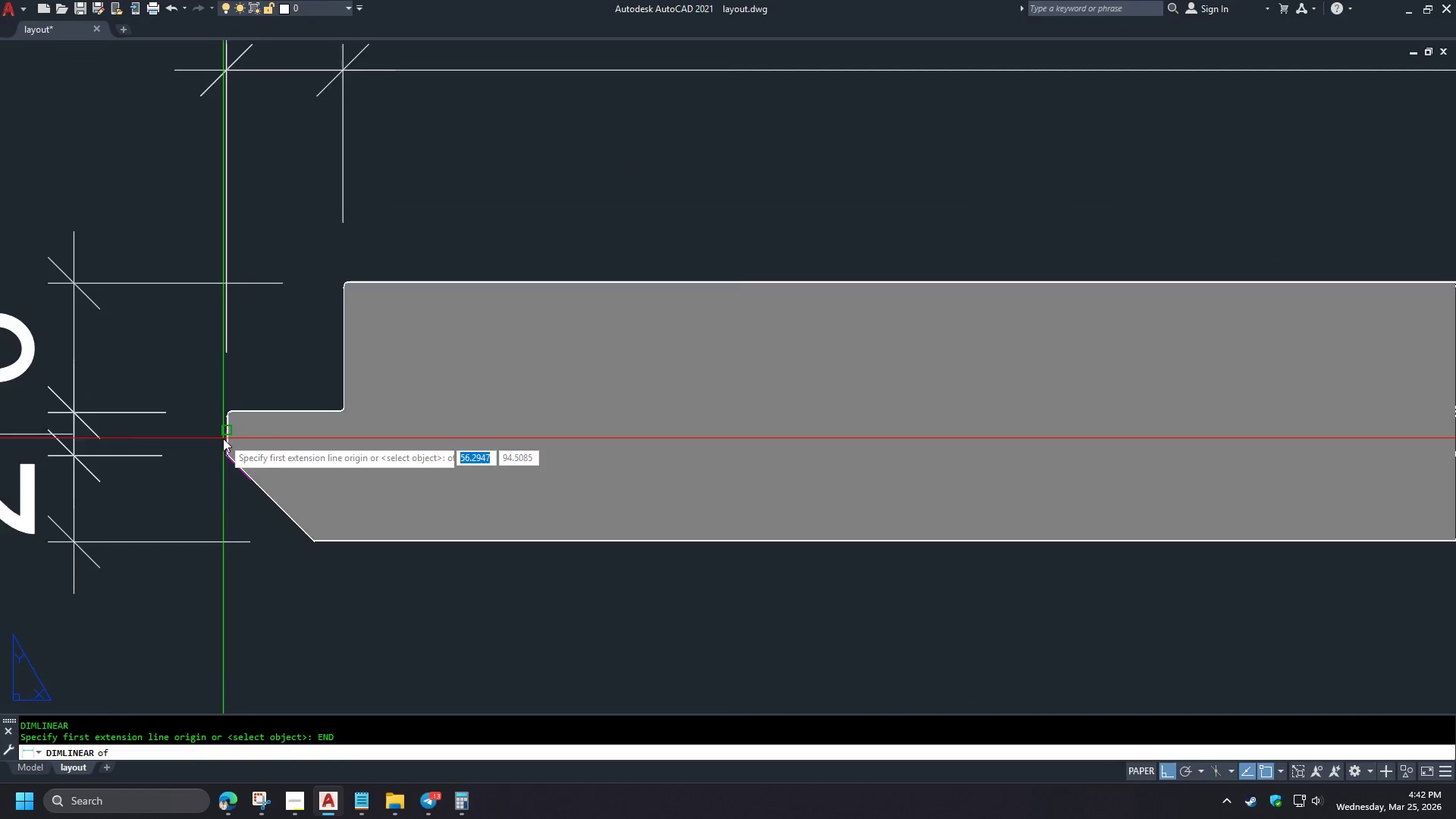 
scroll: coordinate [206, 521], scroll_direction: up, amount: 10.0
 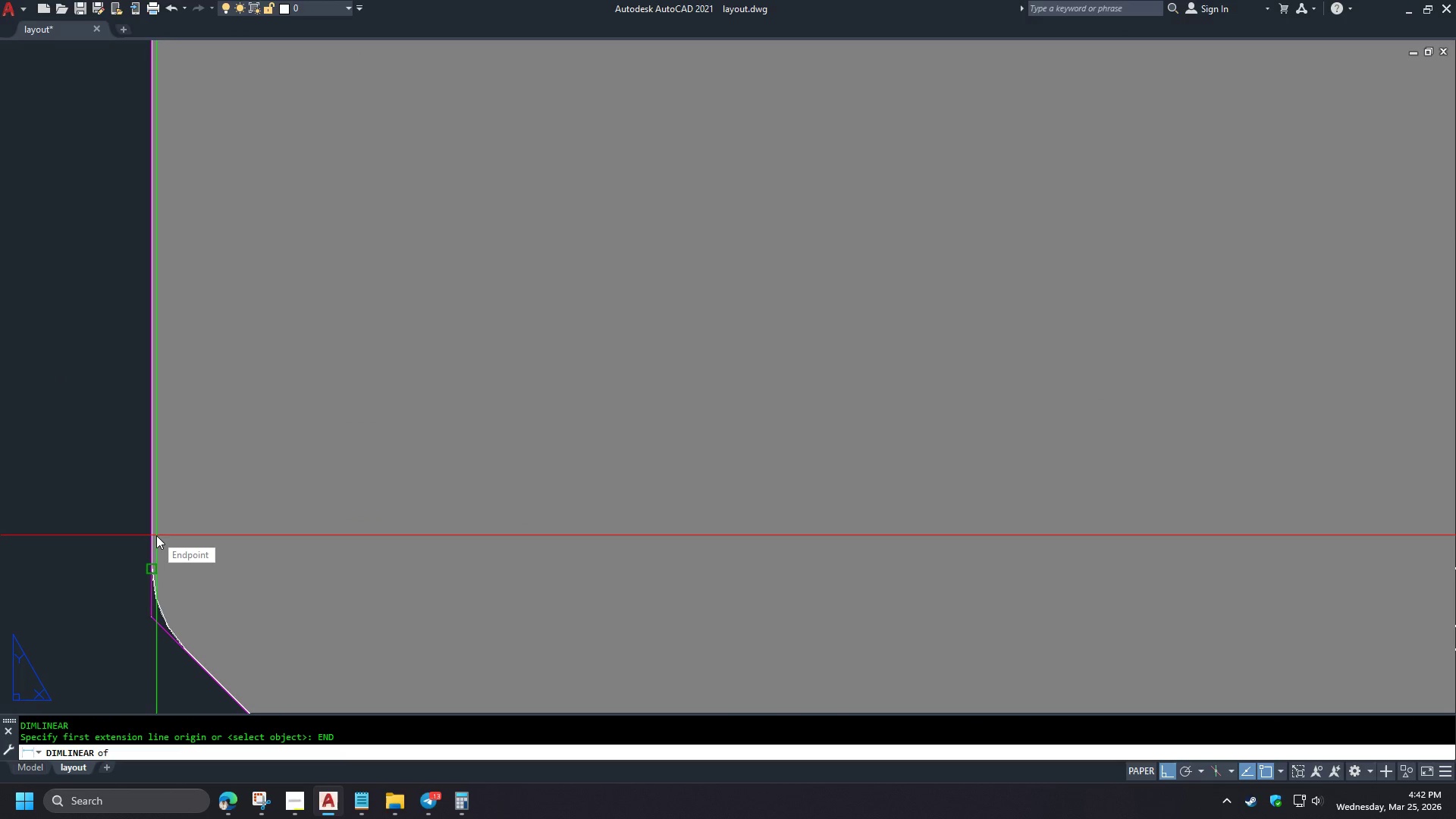 
left_click([157, 633])
 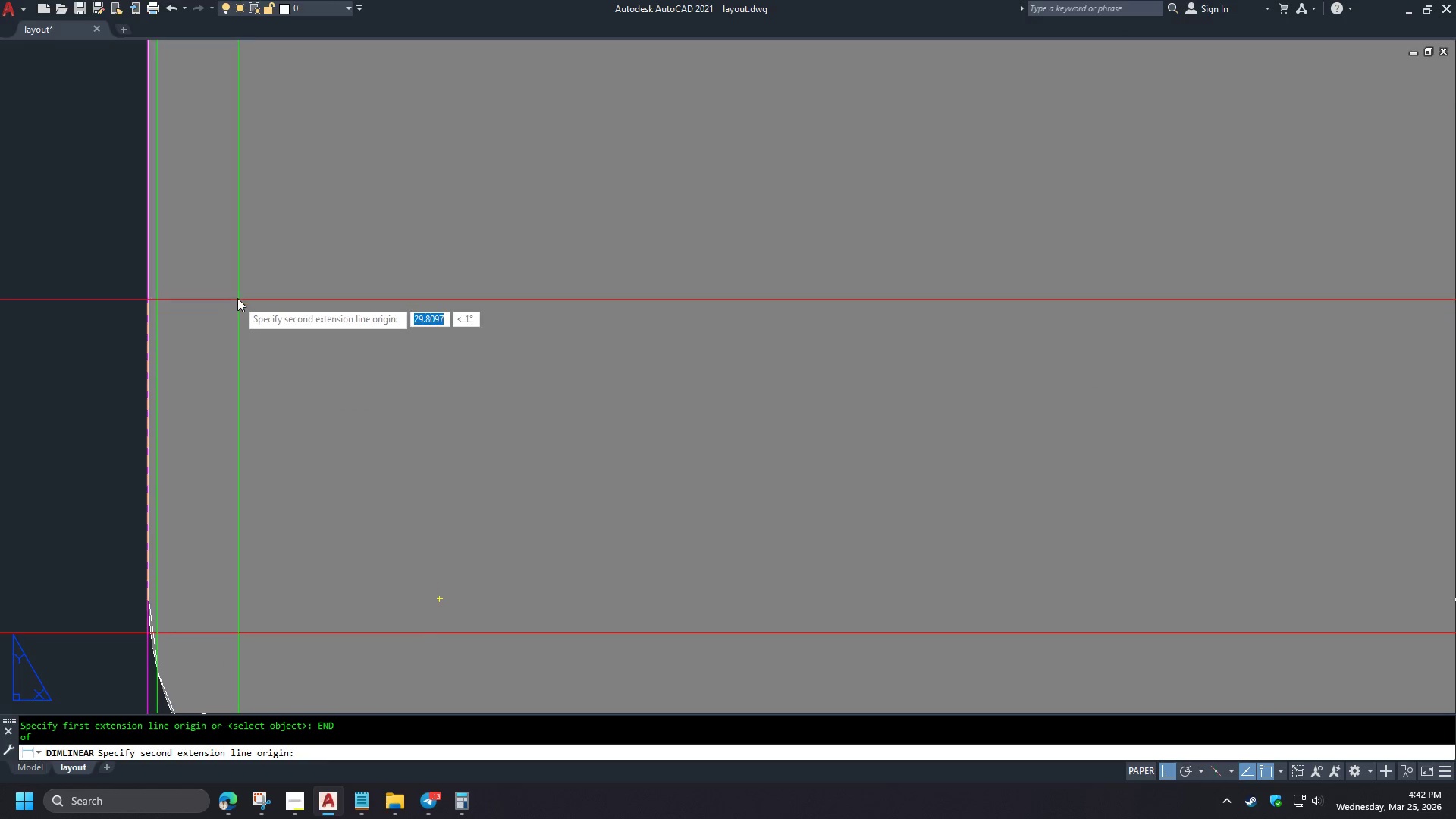 
scroll: coordinate [153, 551], scroll_direction: up, amount: 2.0
 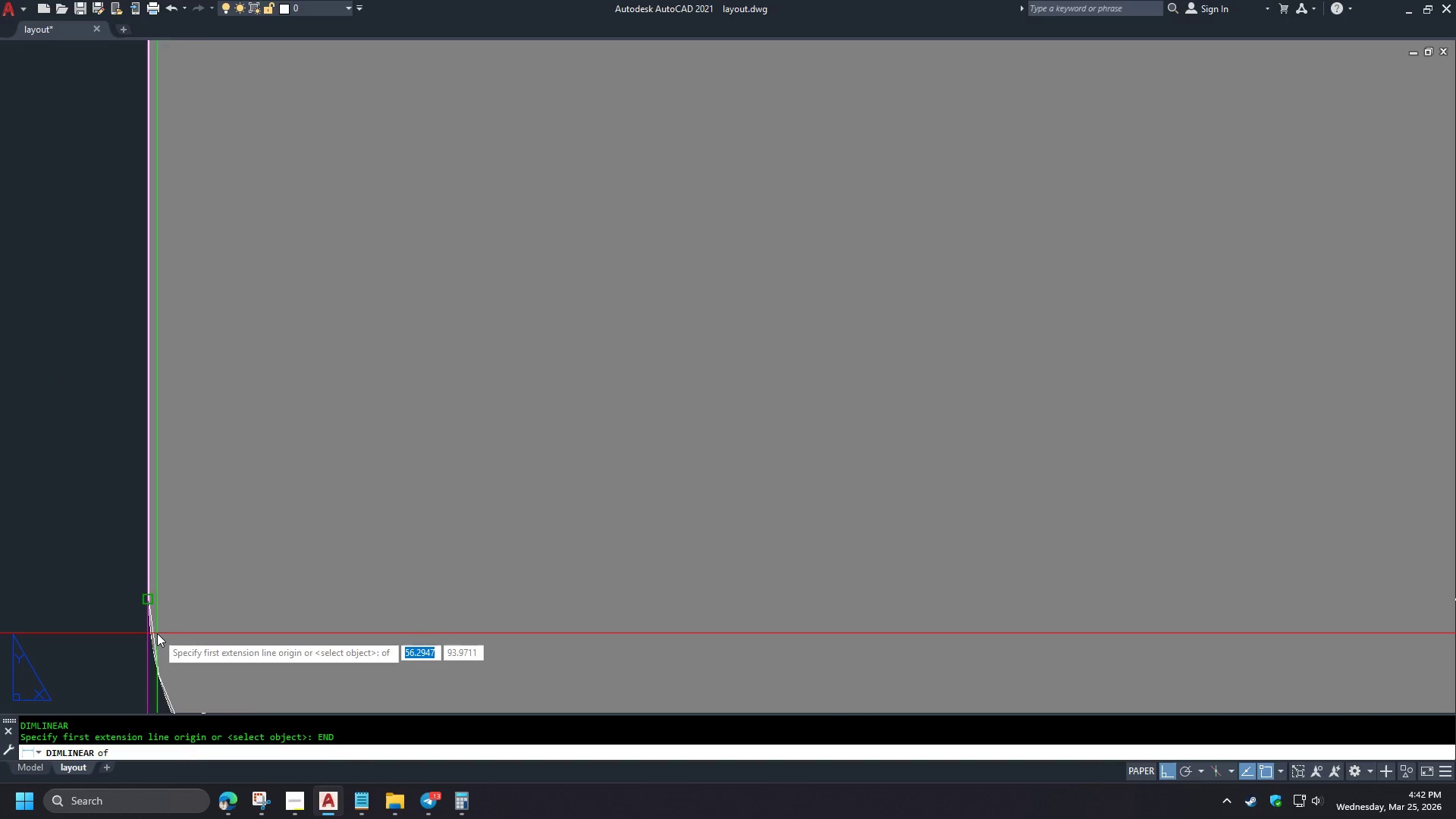 
scroll: coordinate [236, 290], scroll_direction: down, amount: 5.0
 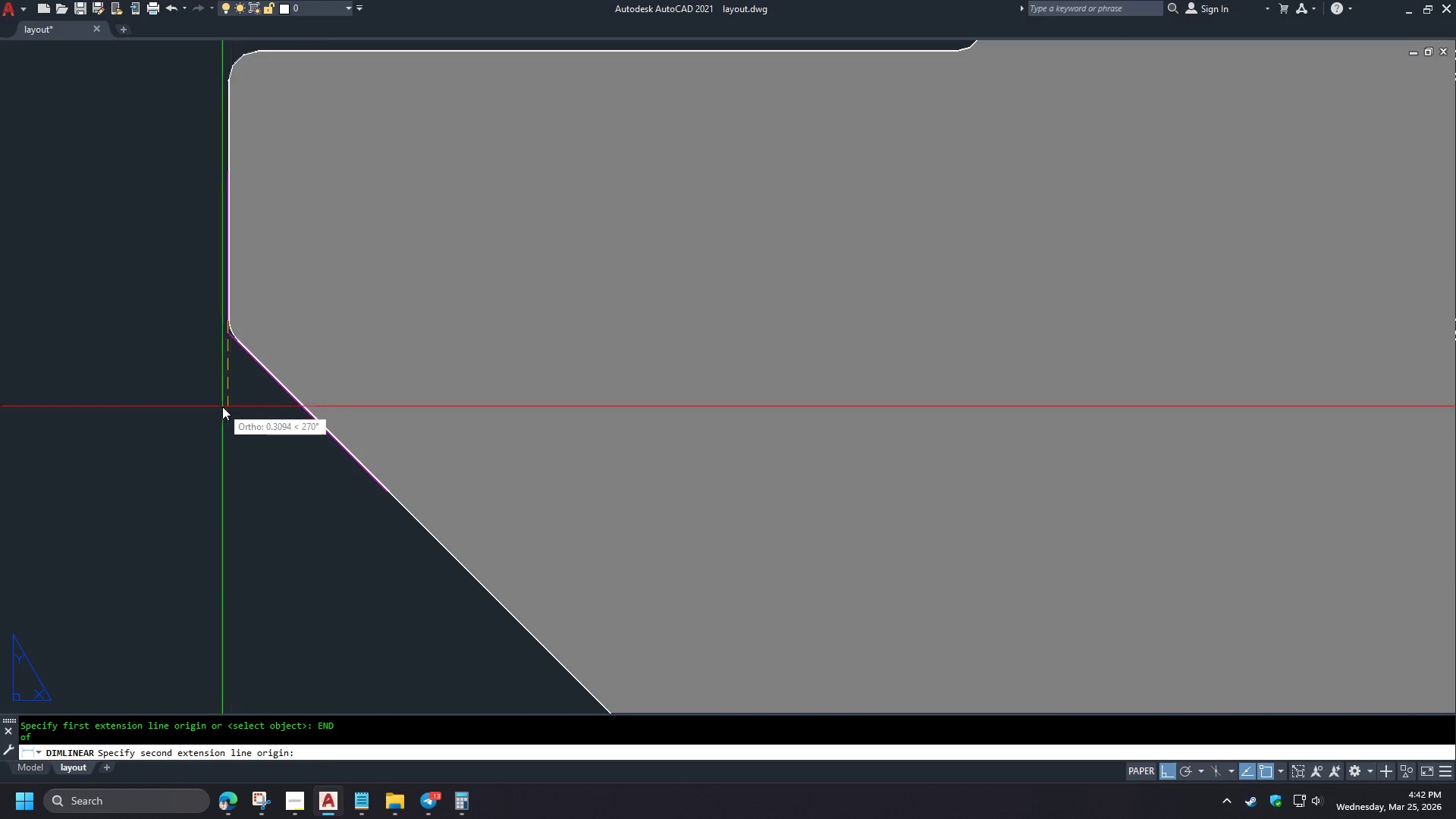 
key(Escape)
 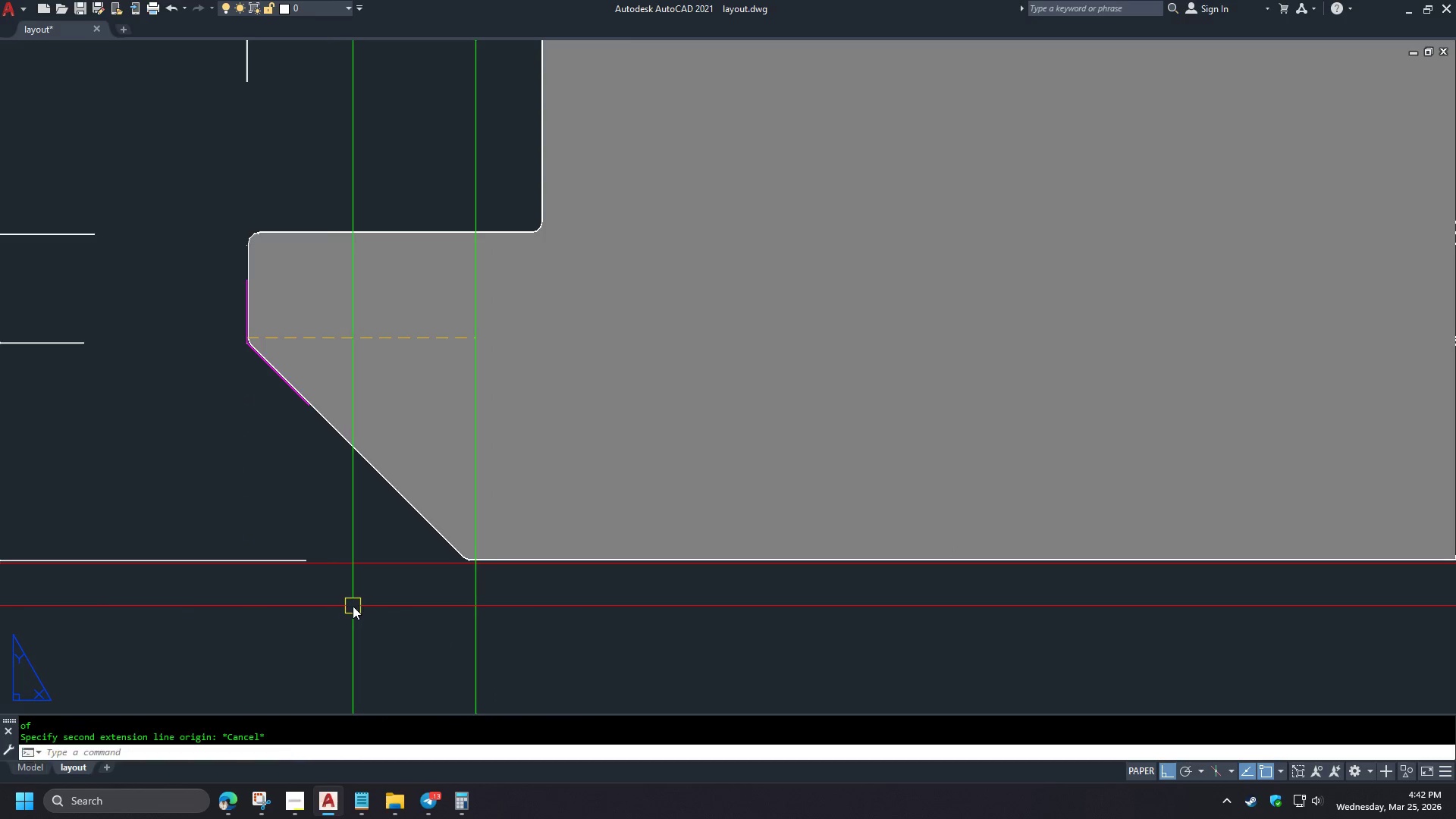 
key(Escape)
 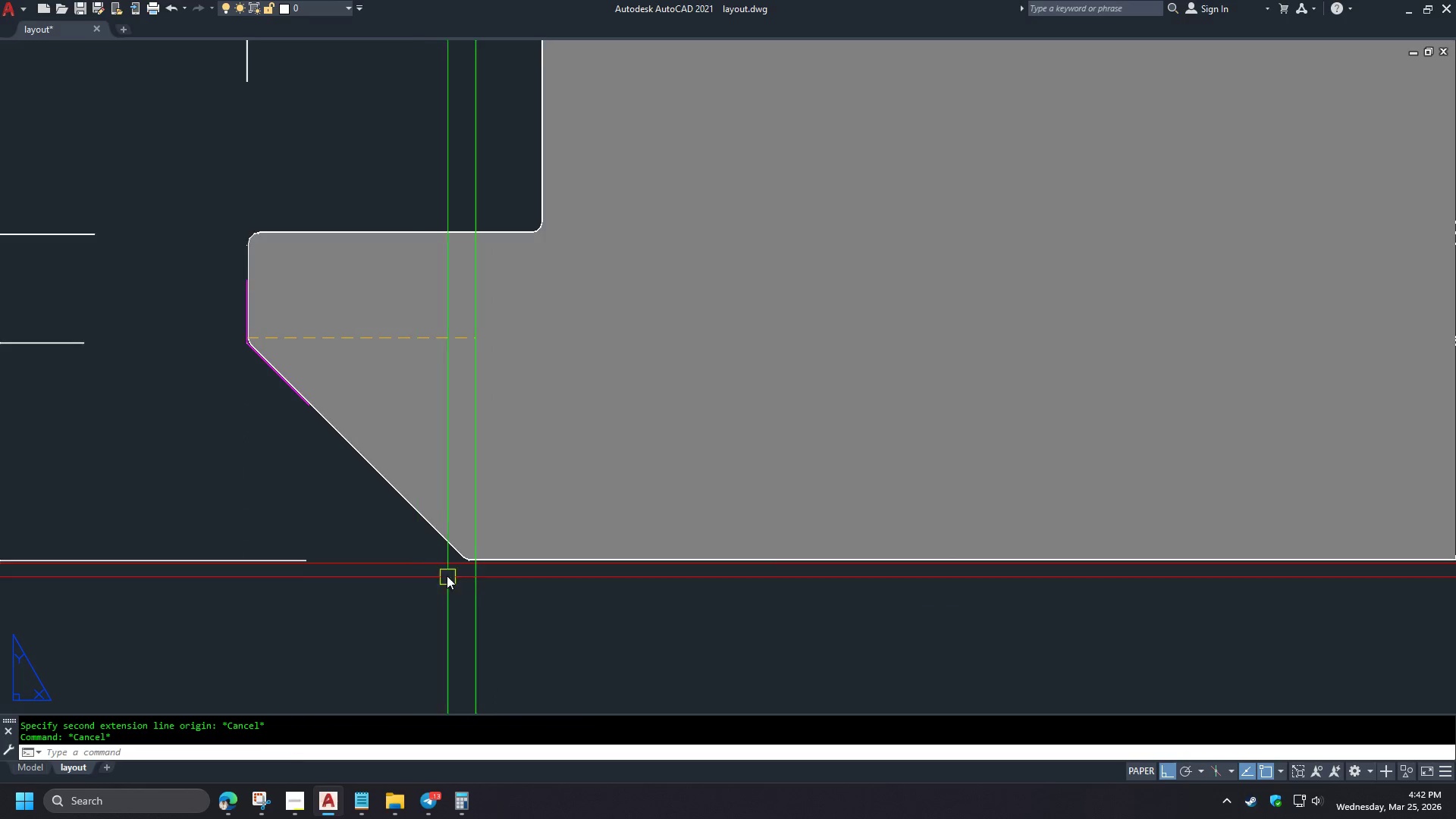 
scroll: coordinate [286, 416], scroll_direction: down, amount: 2.0
 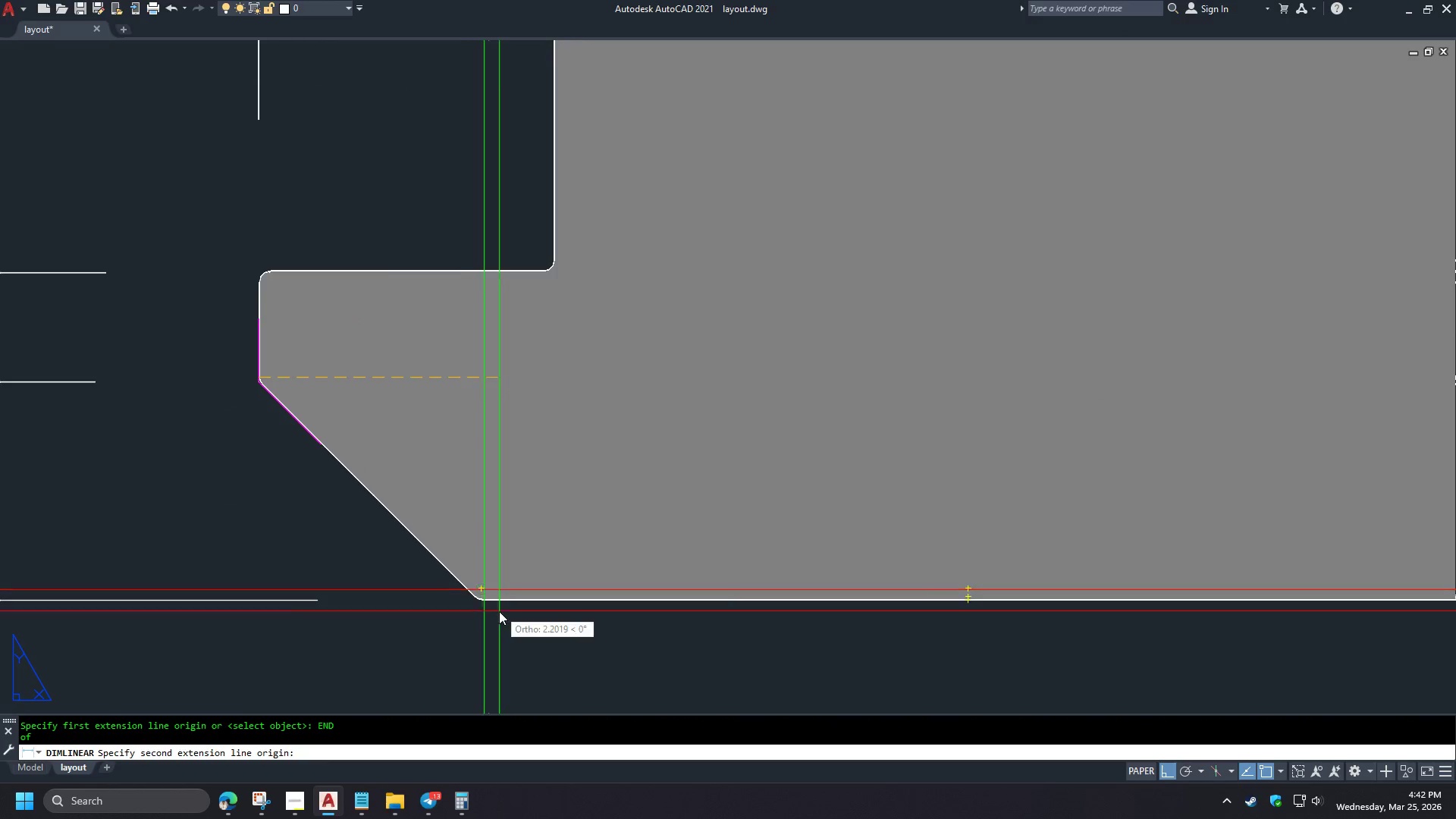 
scroll: coordinate [497, 617], scroll_direction: up, amount: 3.0
 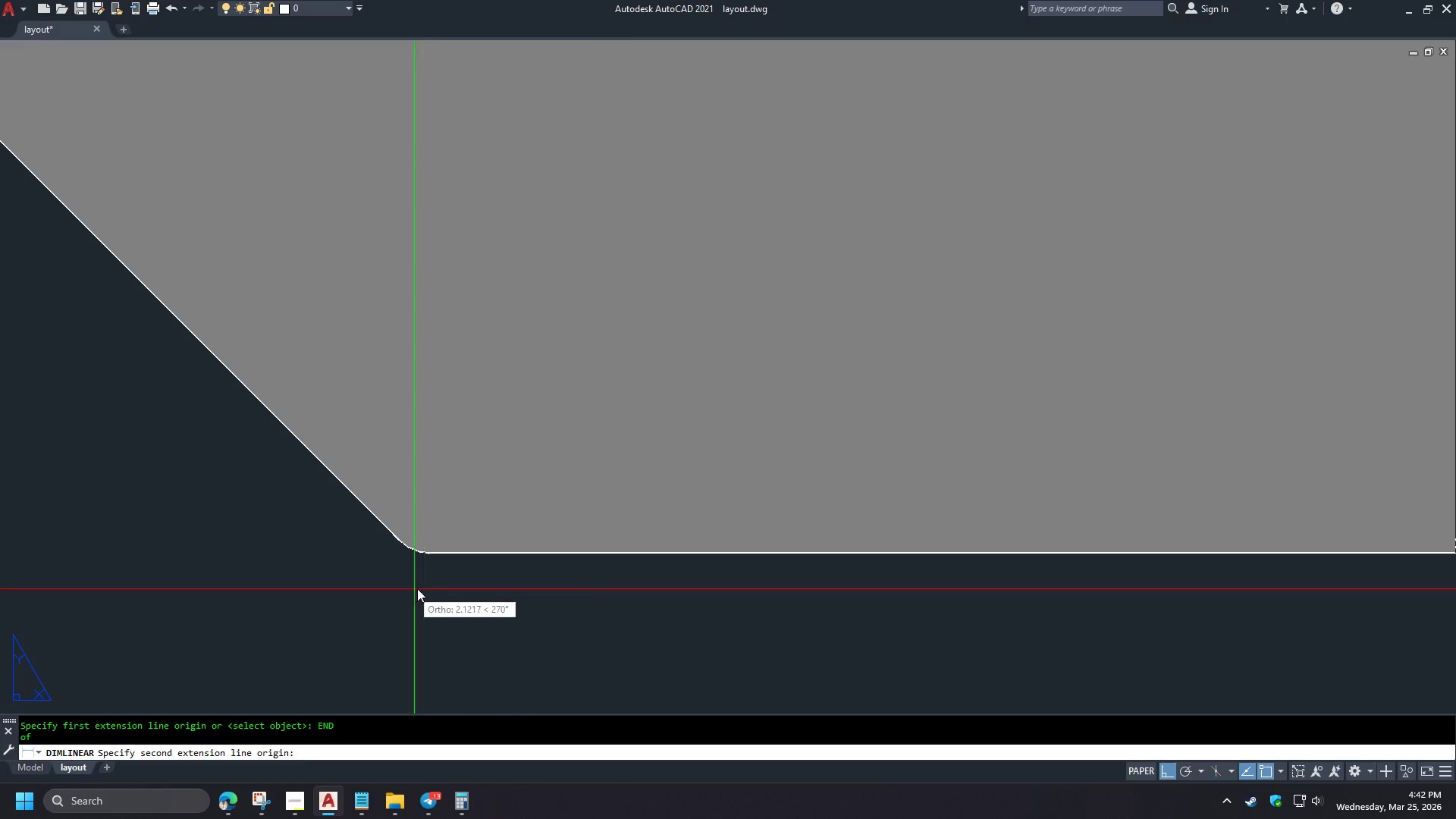 
type(PL )
 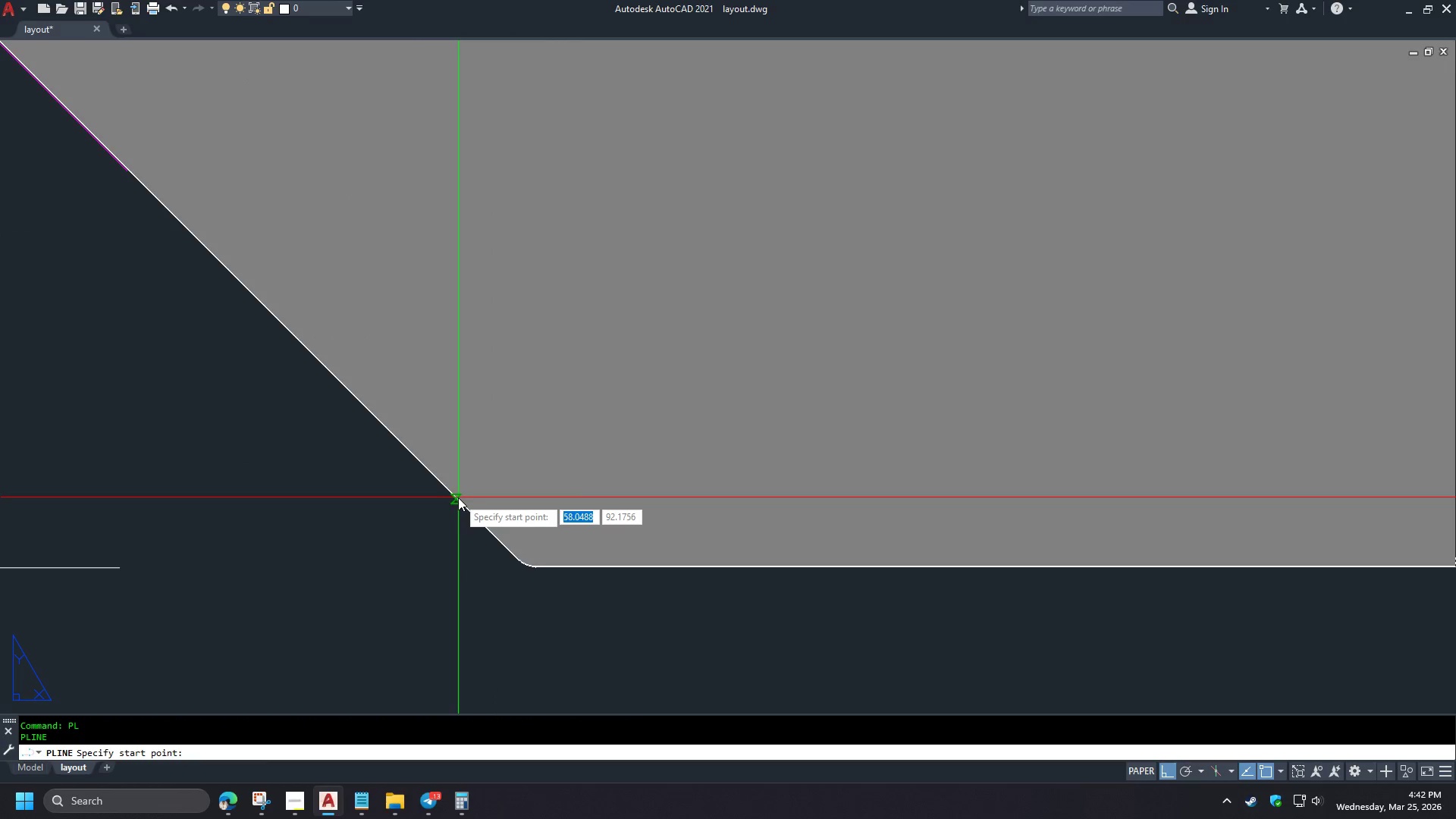 
scroll: coordinate [479, 563], scroll_direction: down, amount: 3.0
 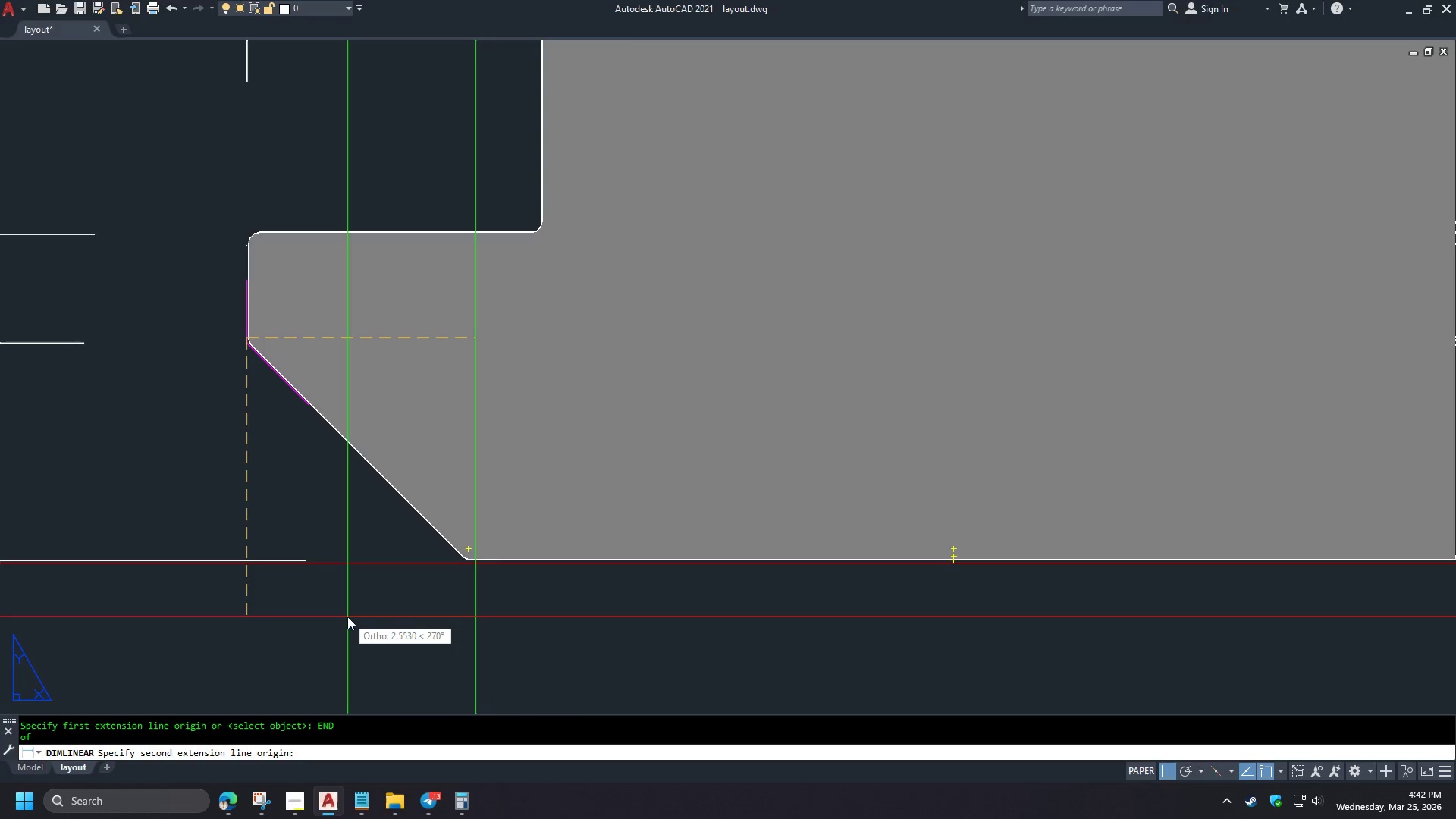 
left_click([458, 497])
 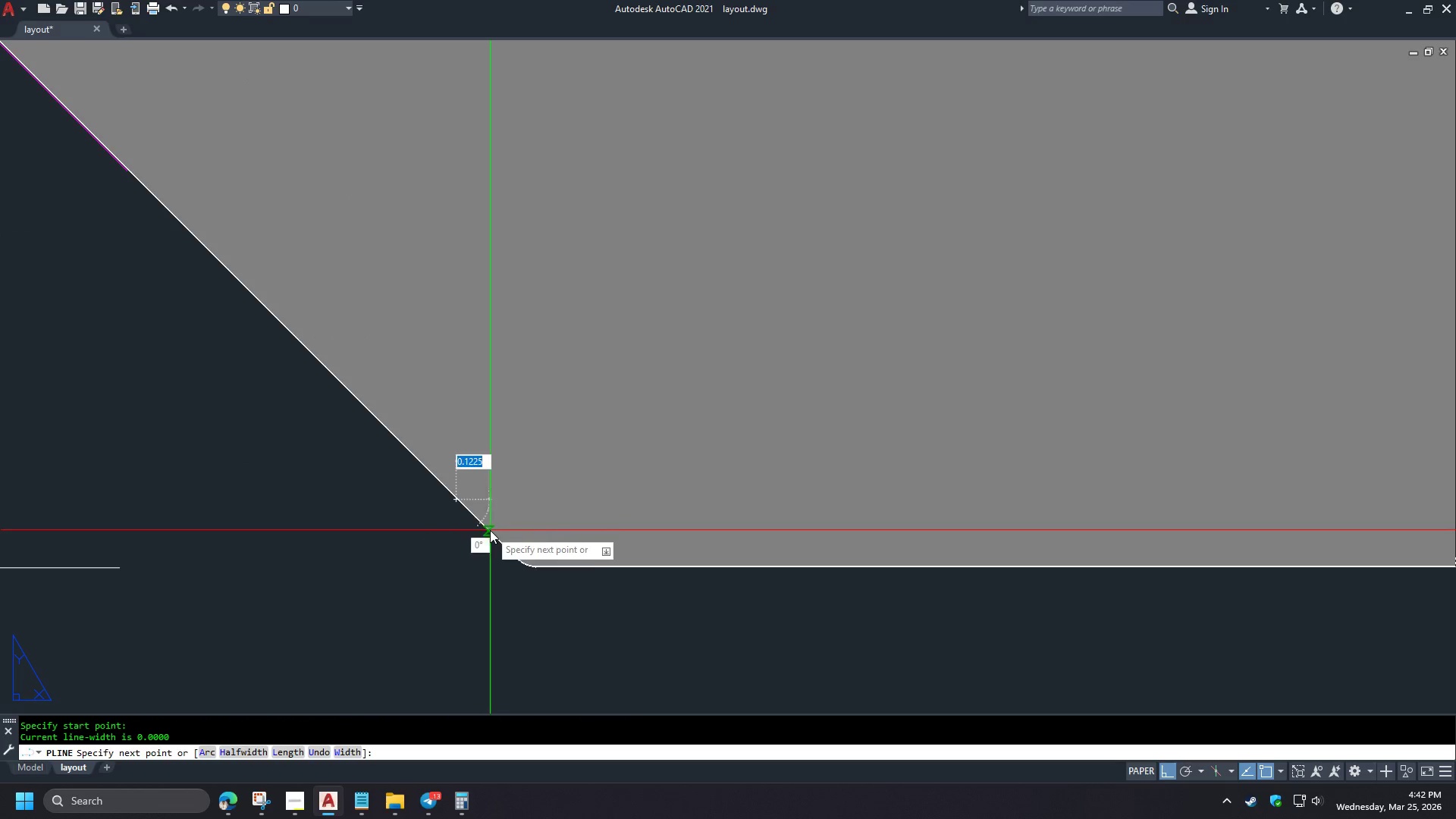 
scroll: coordinate [423, 555], scroll_direction: up, amount: 2.0
 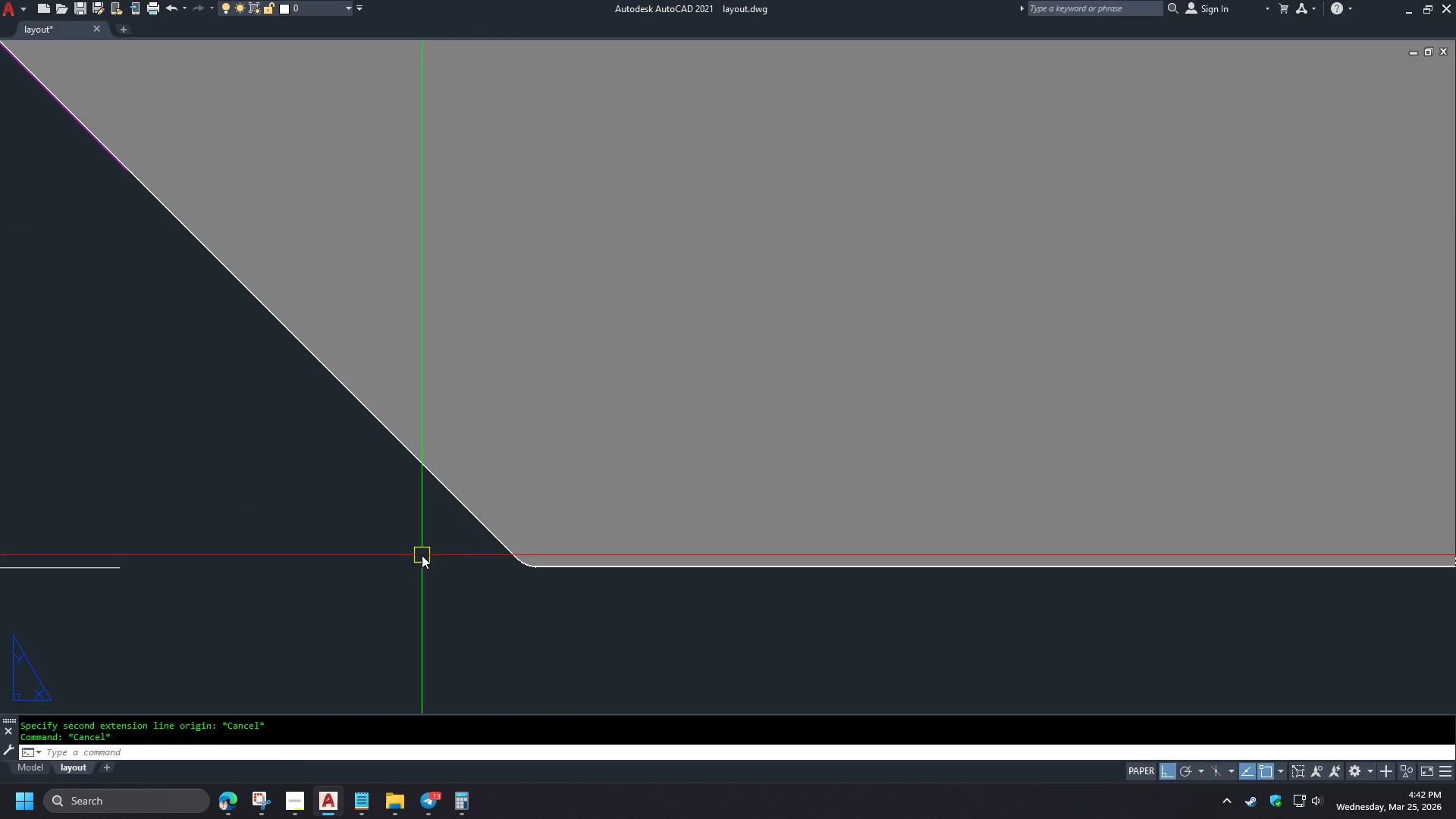 
left_click([491, 532])
 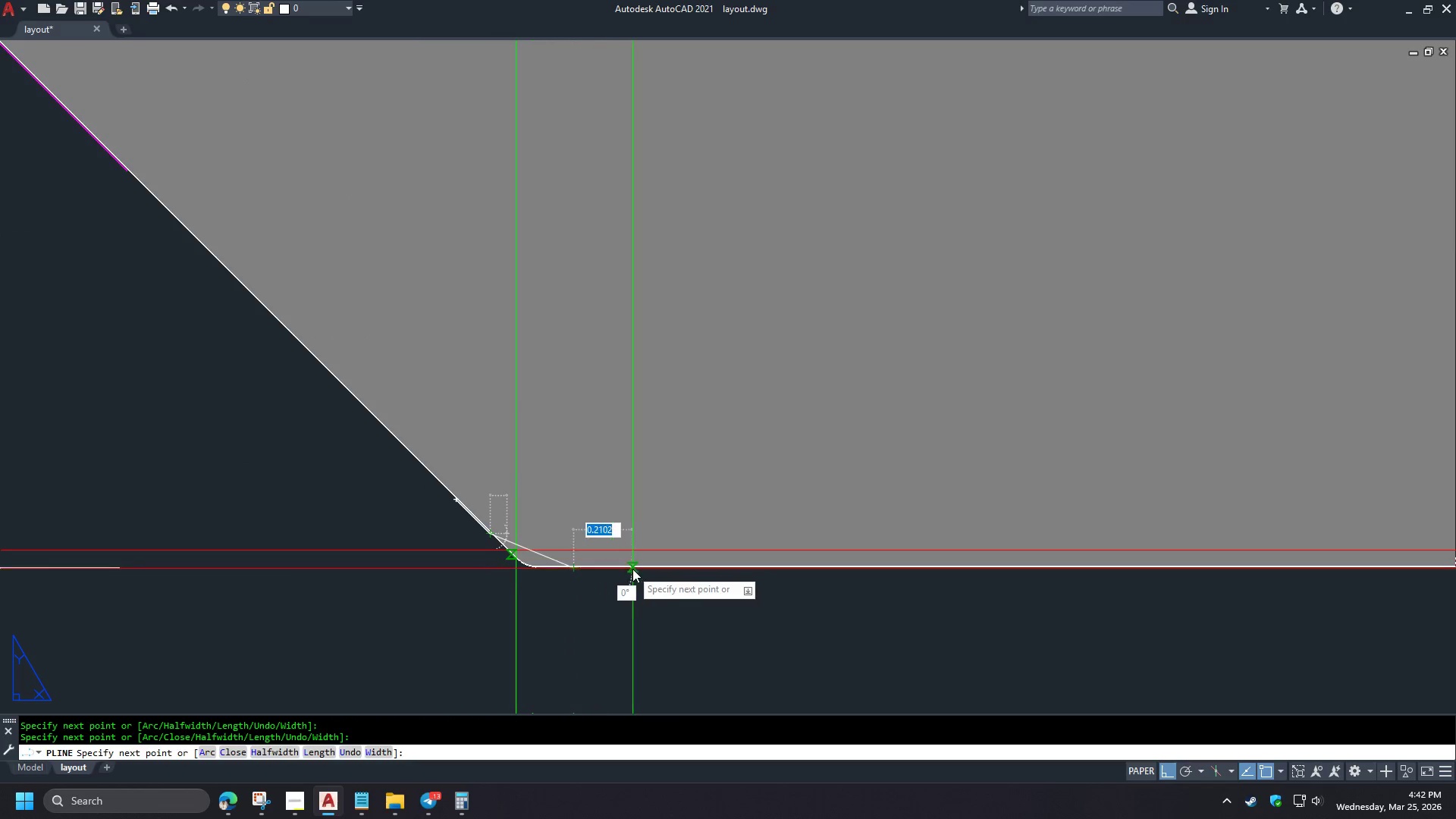 
left_click([633, 563])
 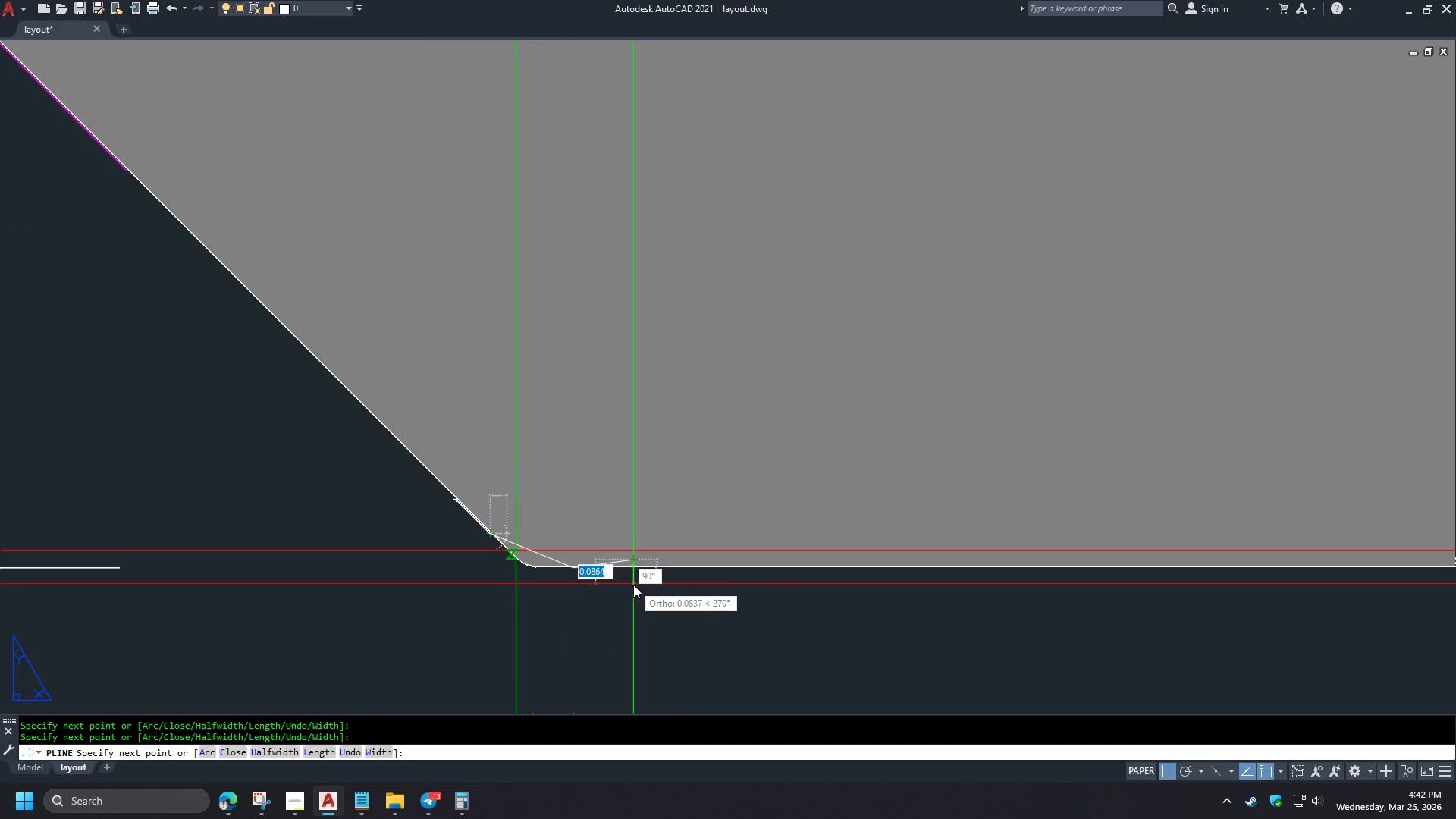 
key(Control+Z)
 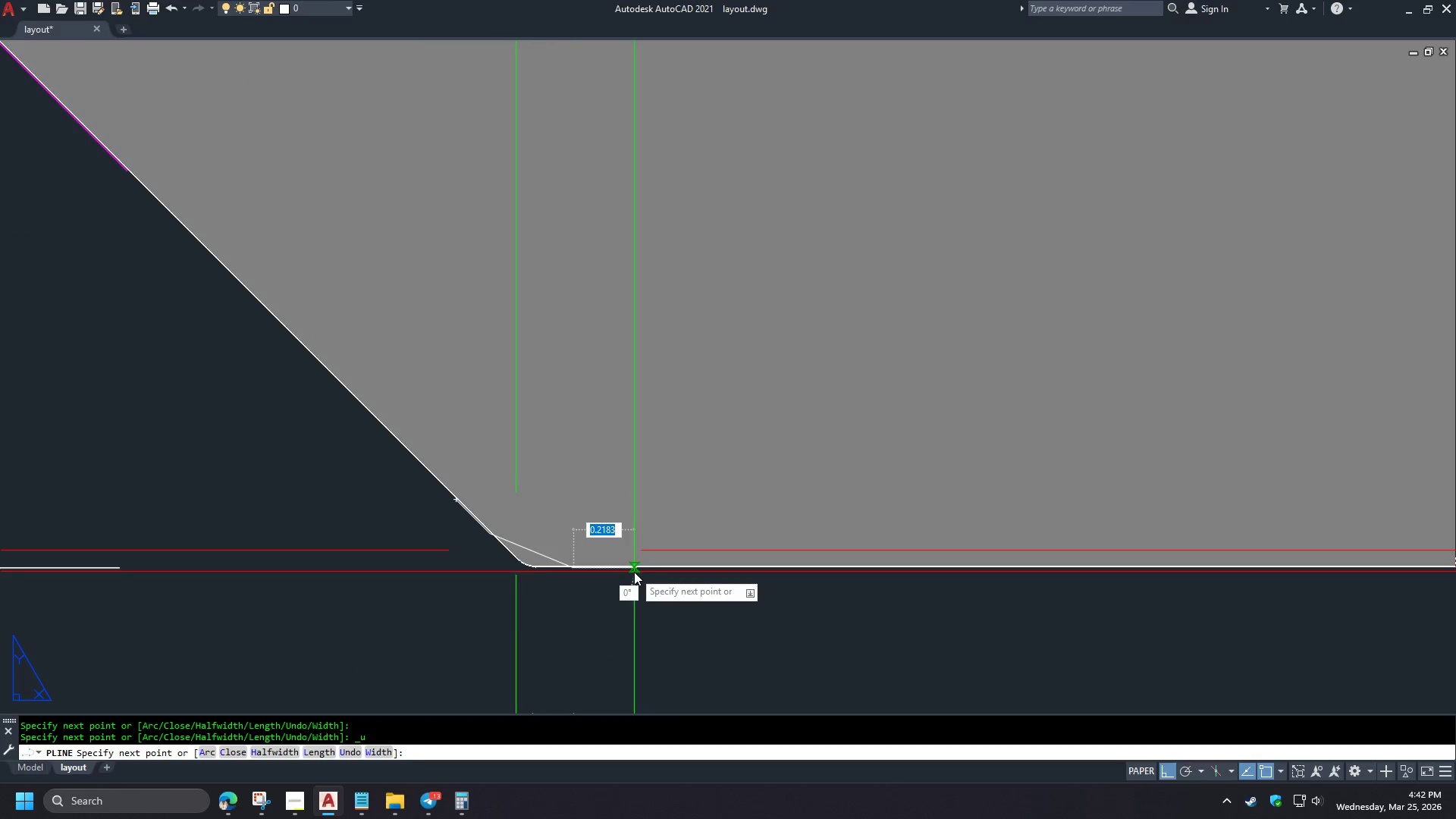 
left_click([634, 572])
 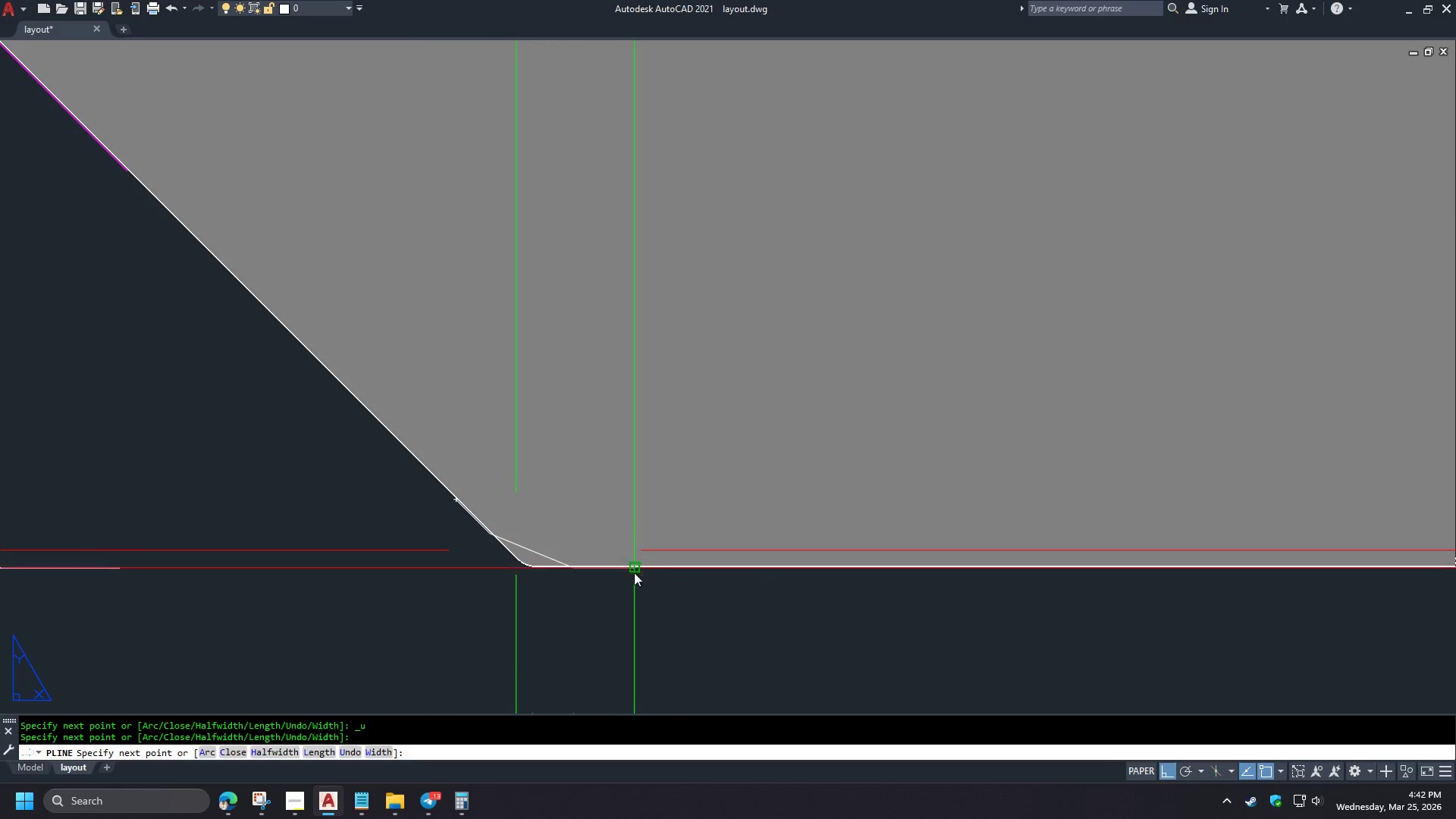 
key(Space)
 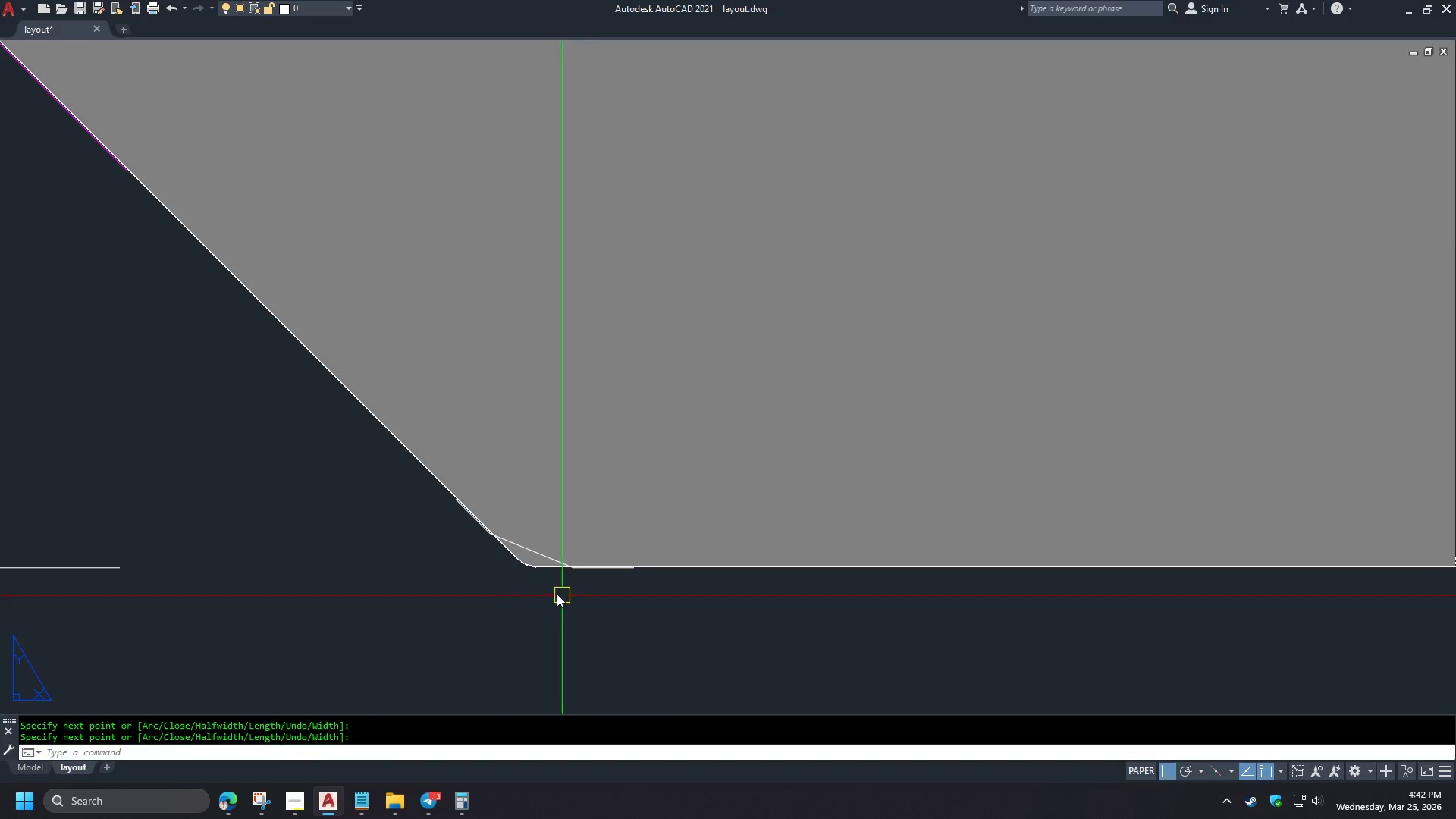 
key(F)
 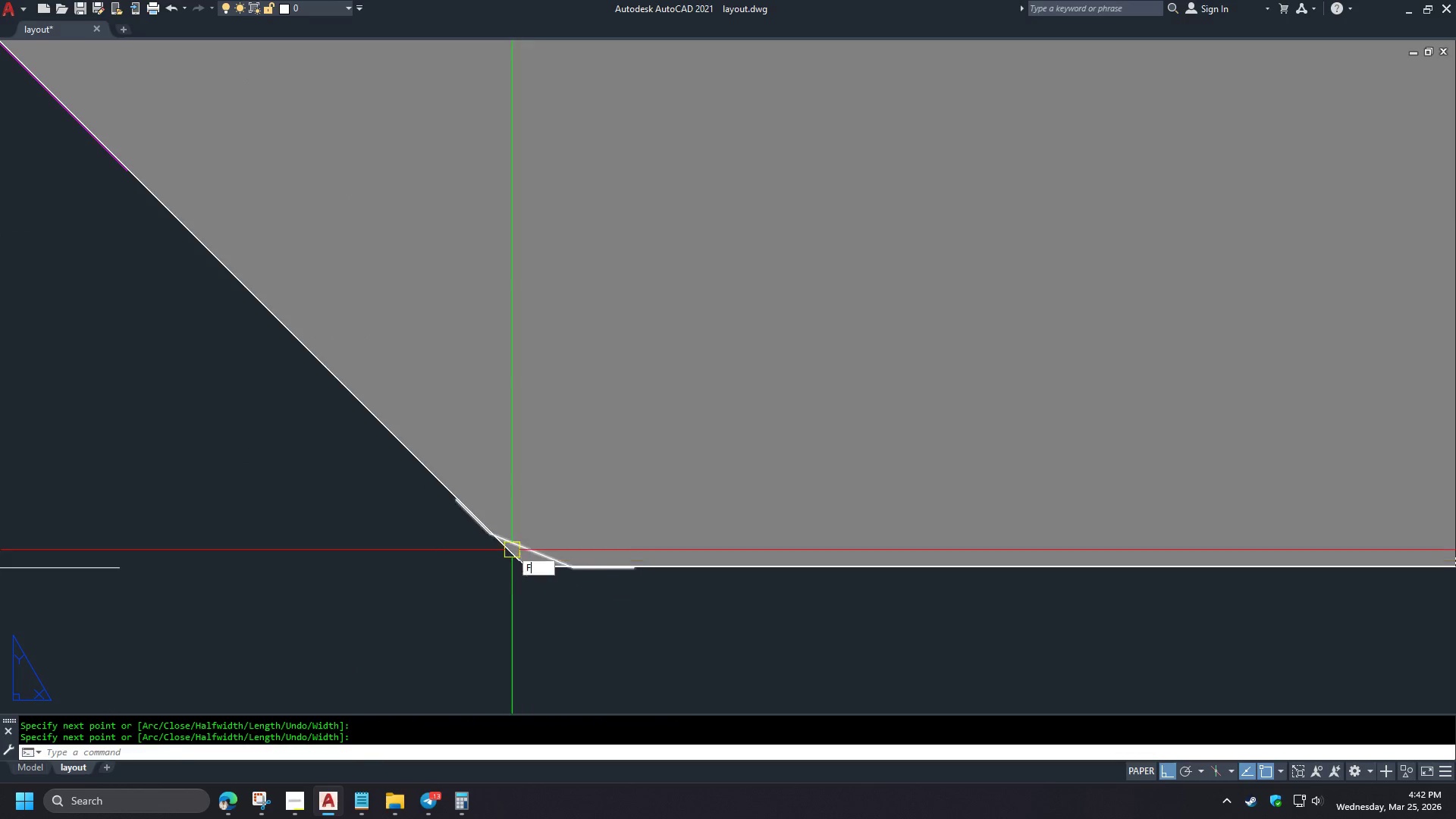 
key(Space)
 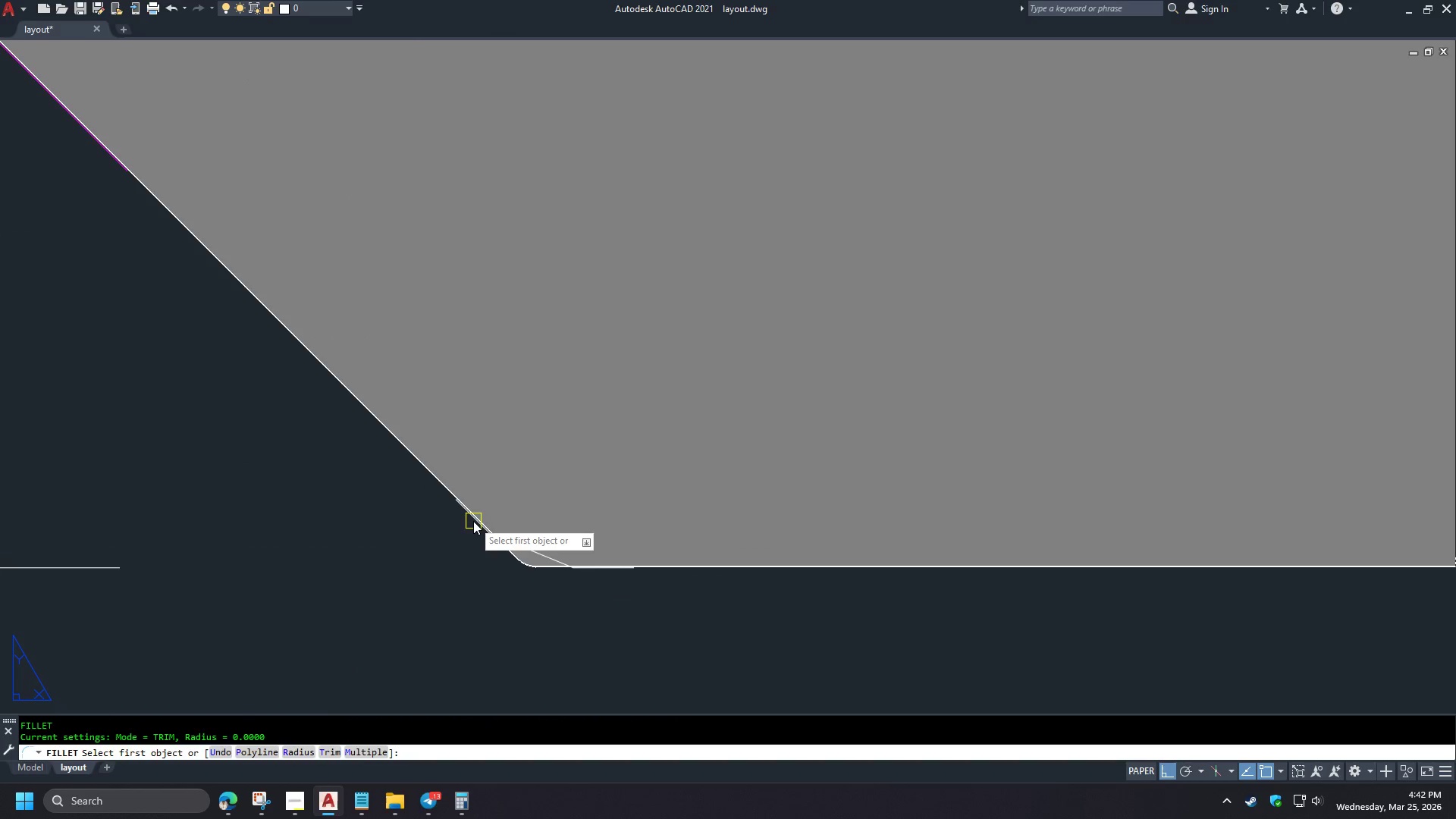 
left_click([473, 521])
 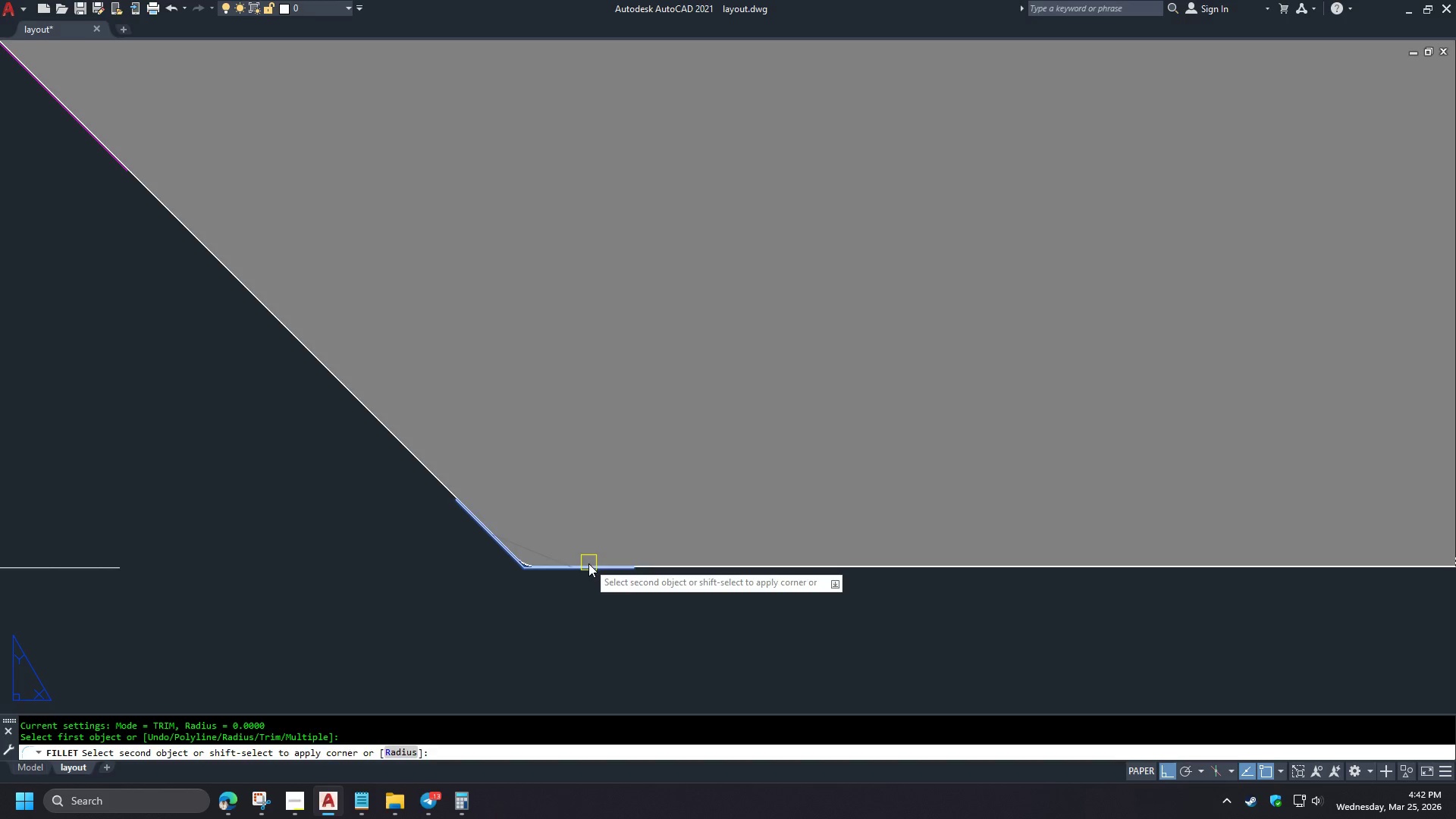 
left_click([588, 568])
 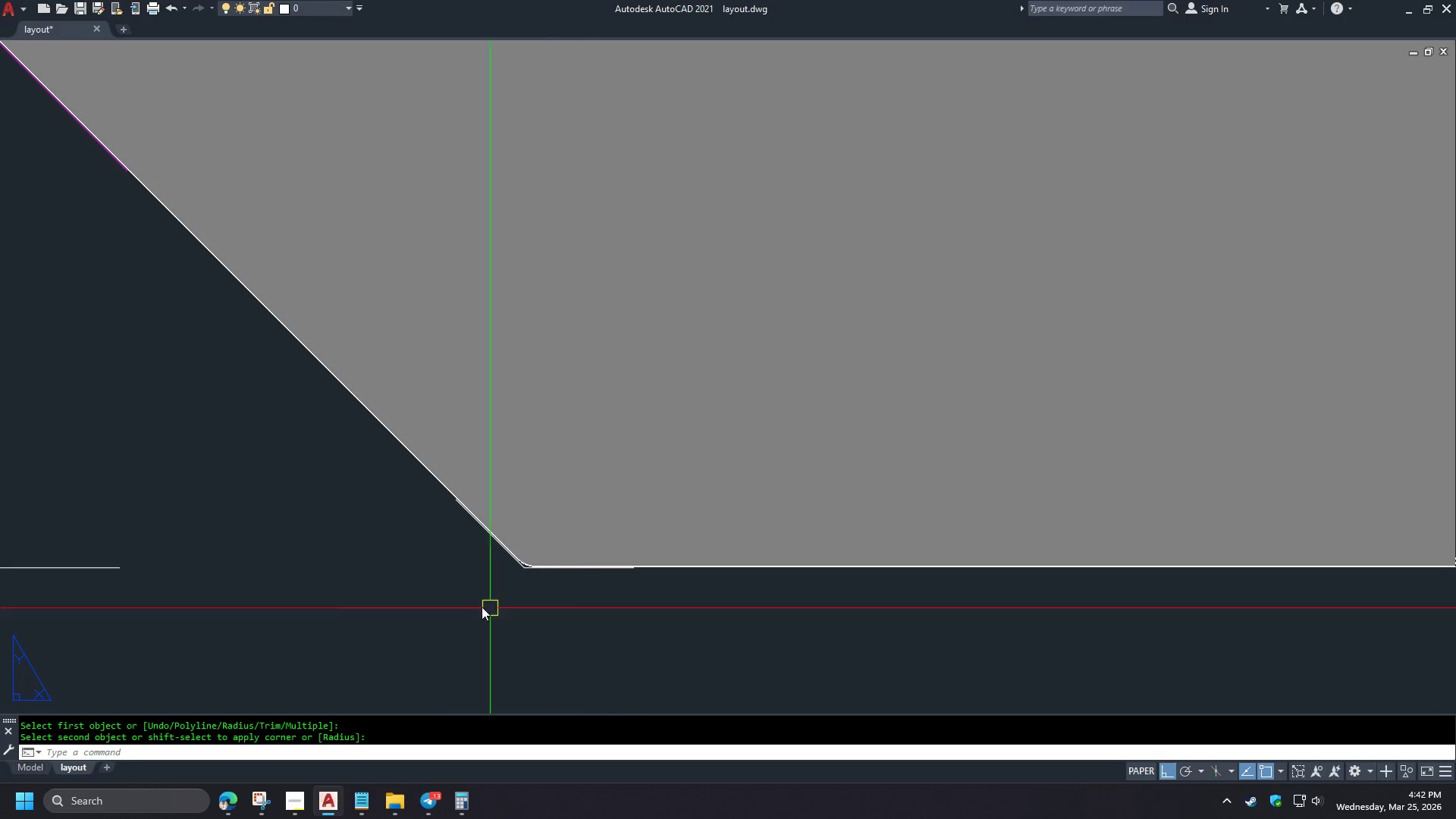 
type(MA )
 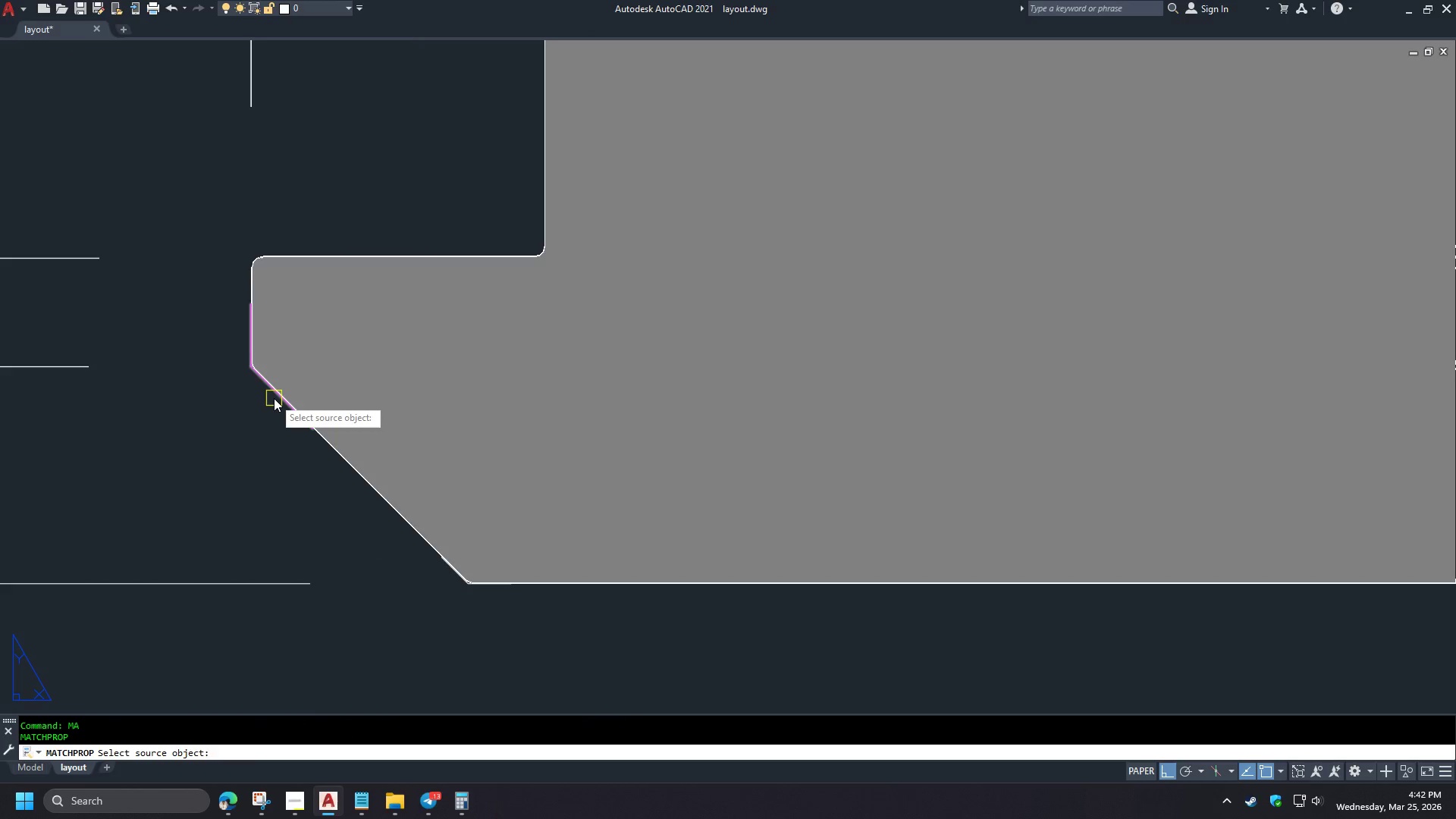 
left_click([274, 398])
 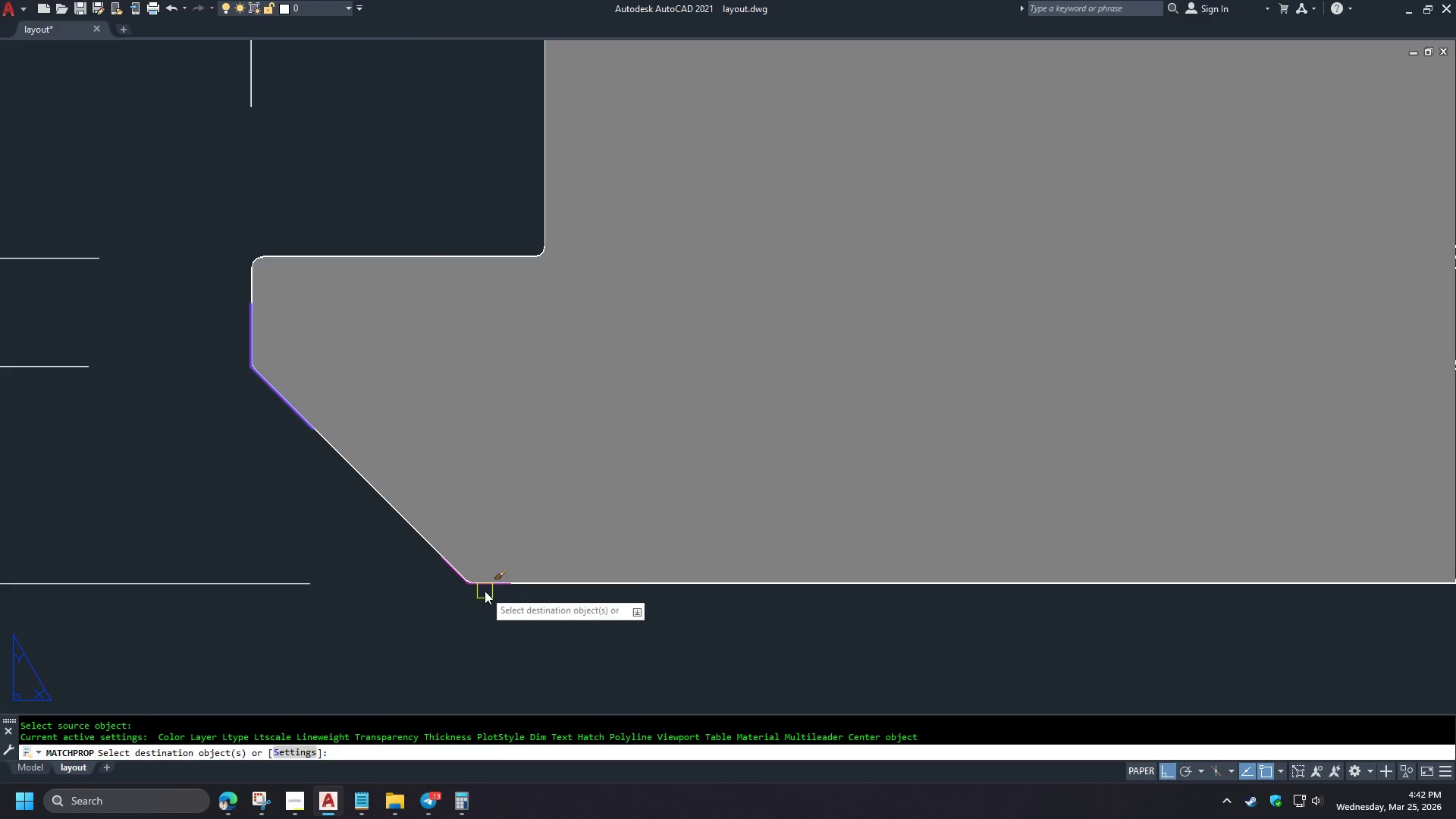 
left_click([485, 591])
 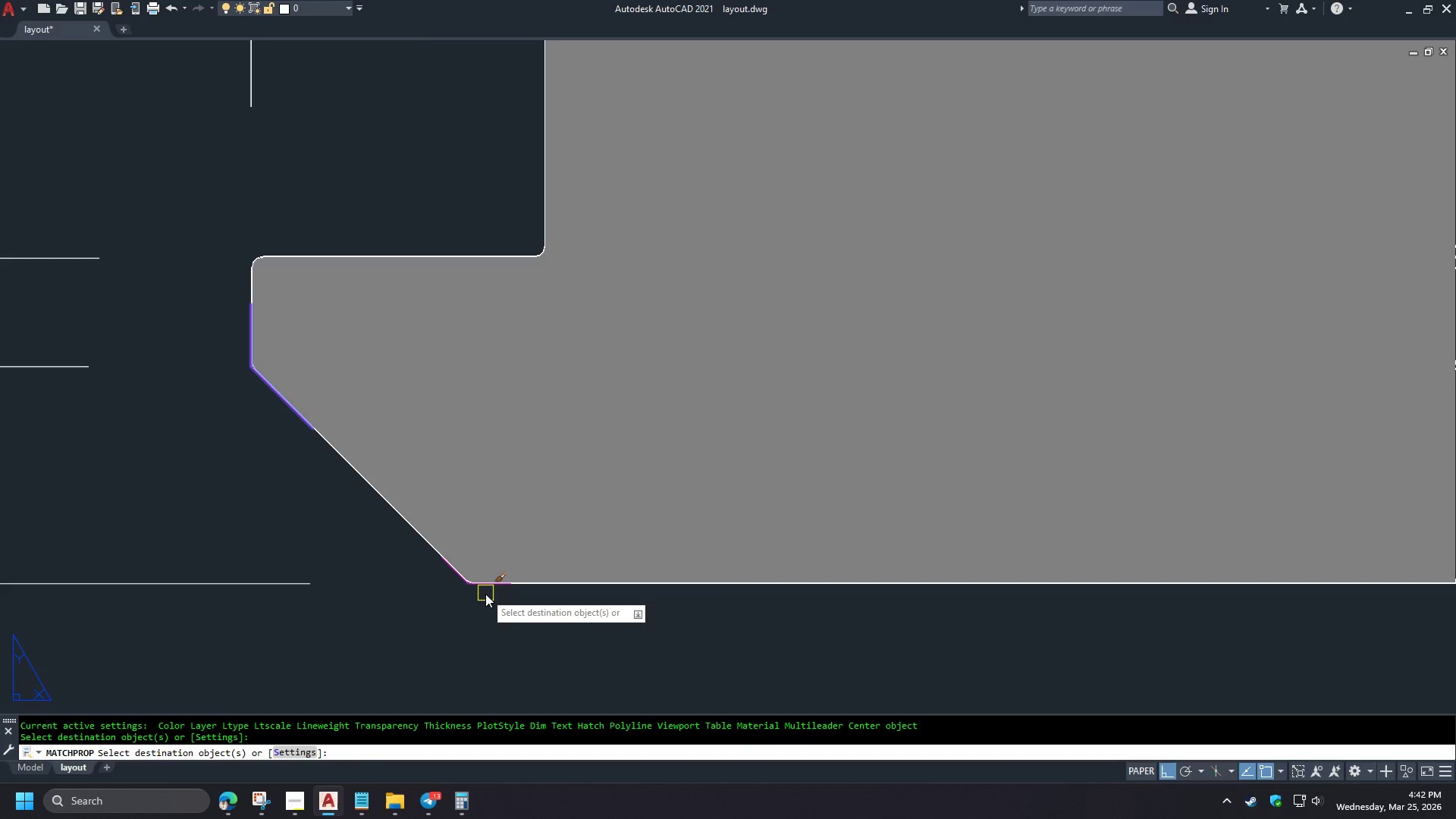 
key(Space)
 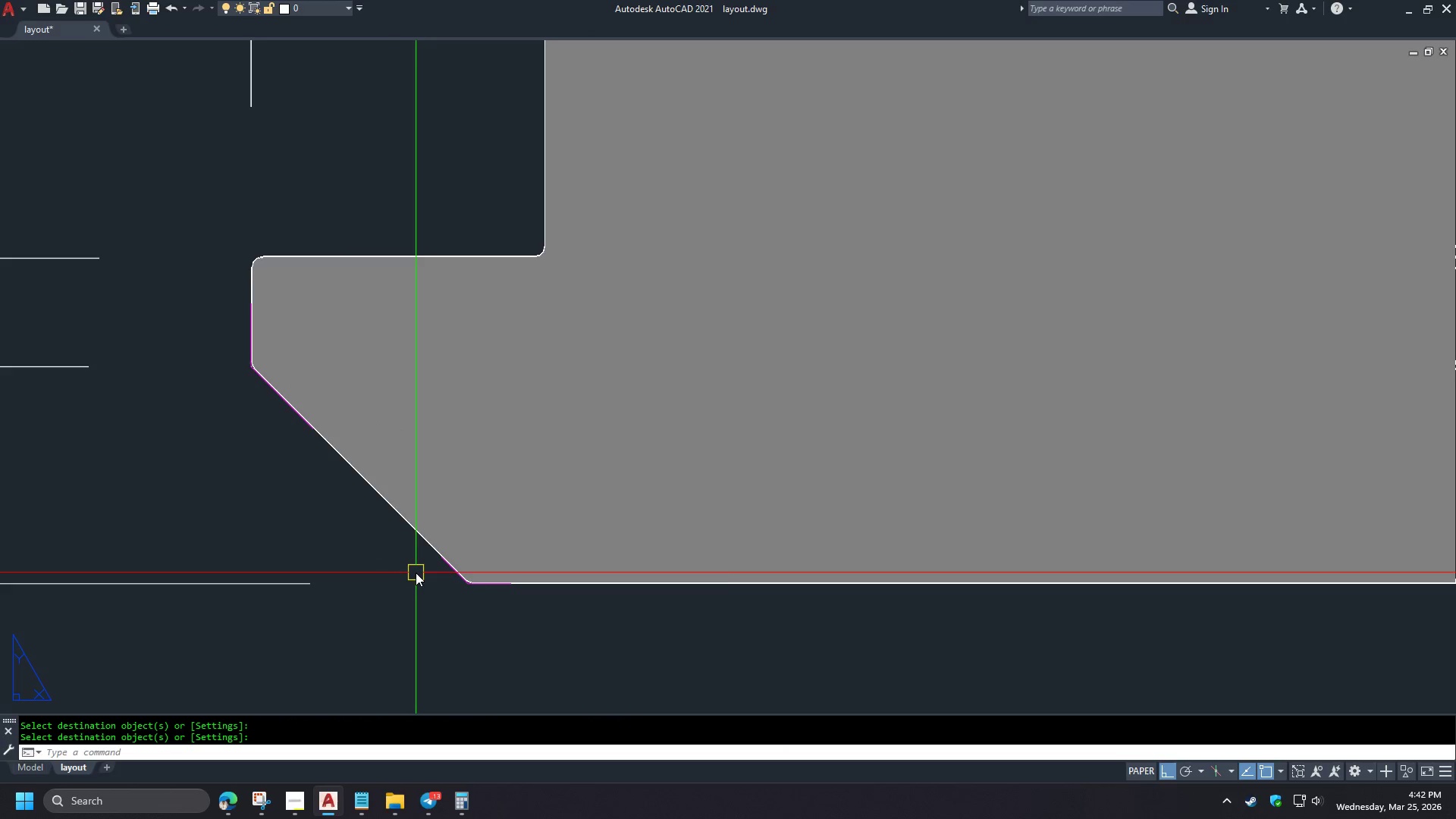 
key(P)
 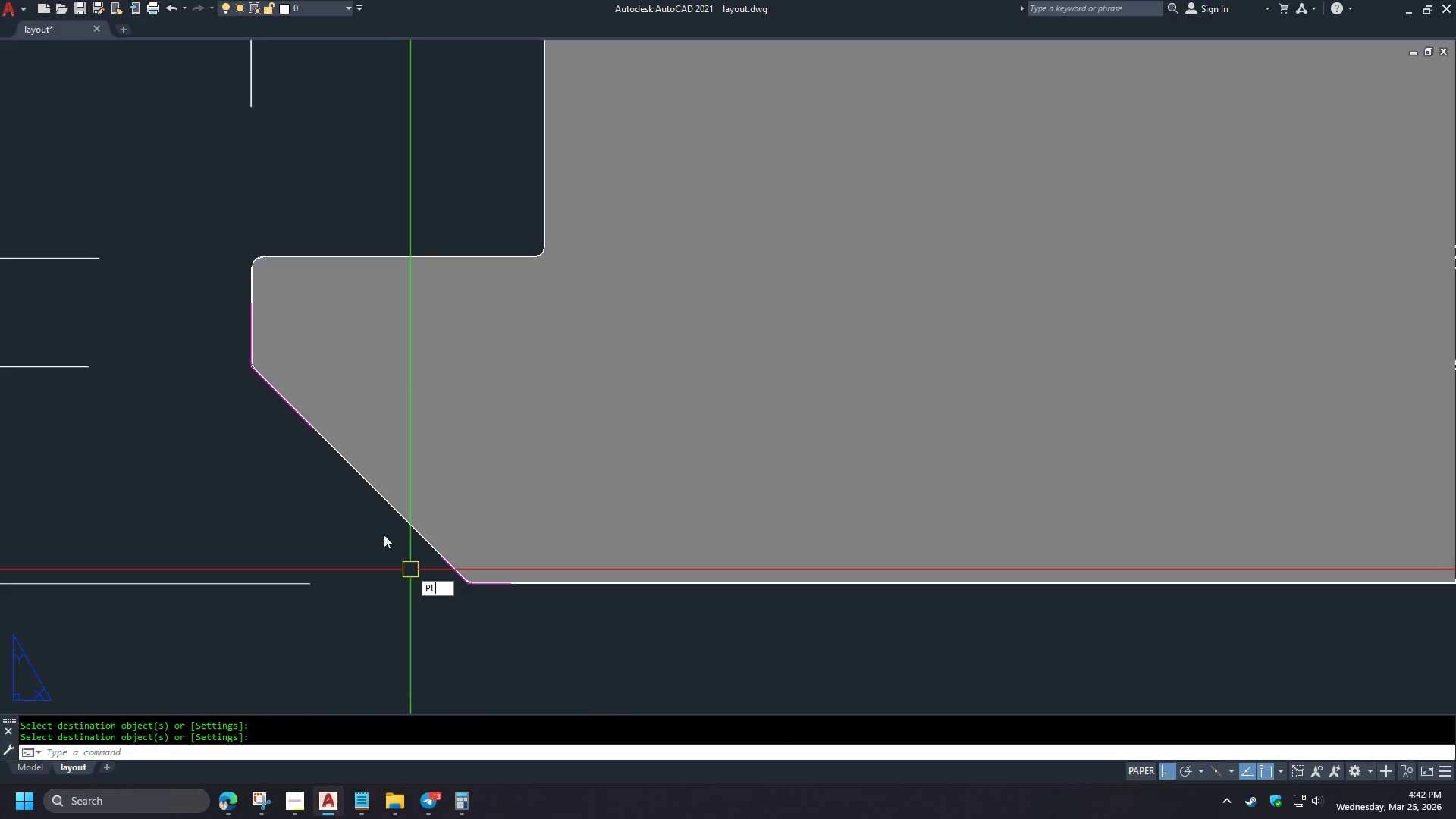 
scroll: coordinate [431, 594], scroll_direction: down, amount: 2.0
 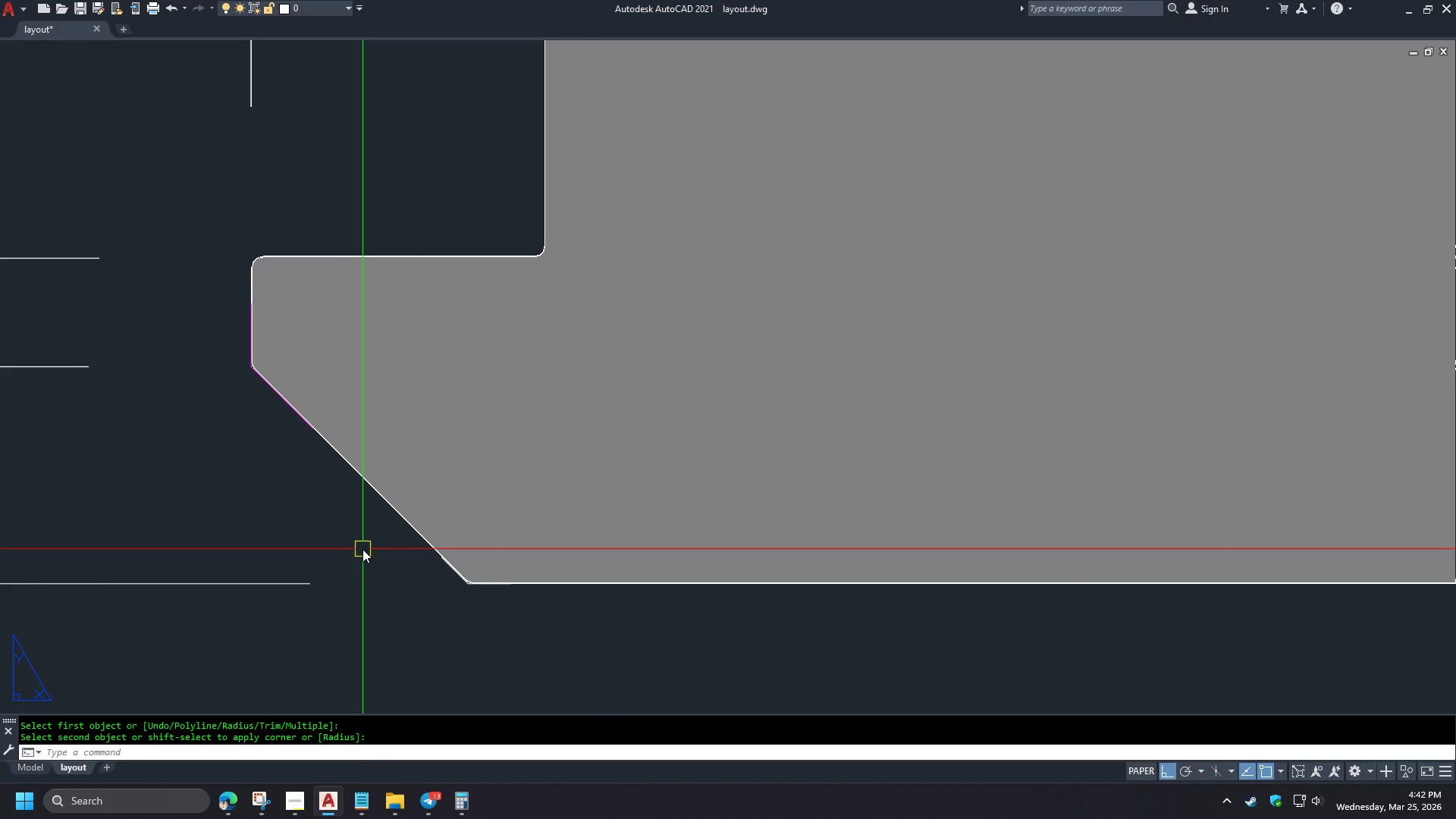 
type(L END )
 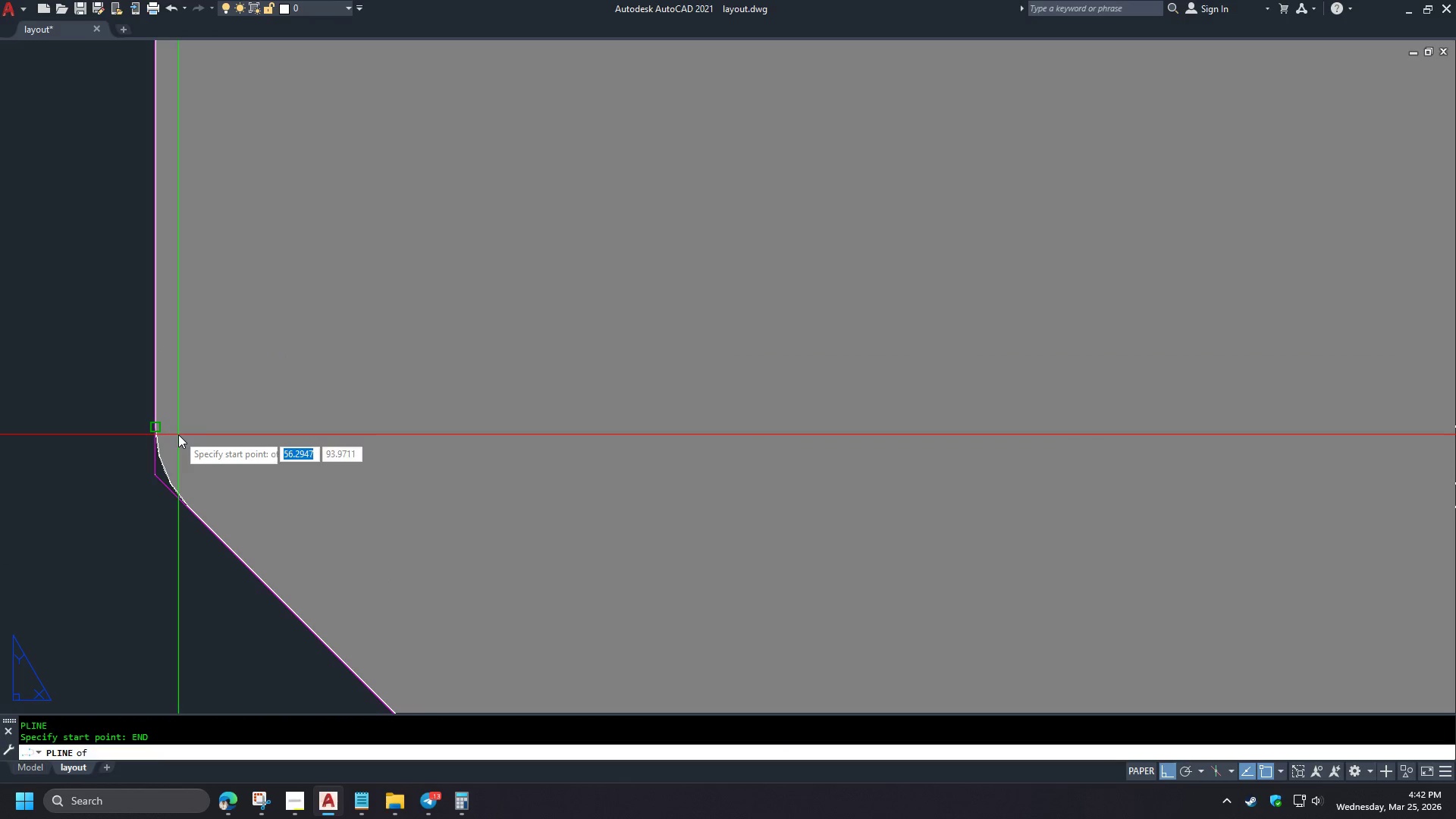 
scroll: coordinate [265, 349], scroll_direction: up, amount: 4.0
 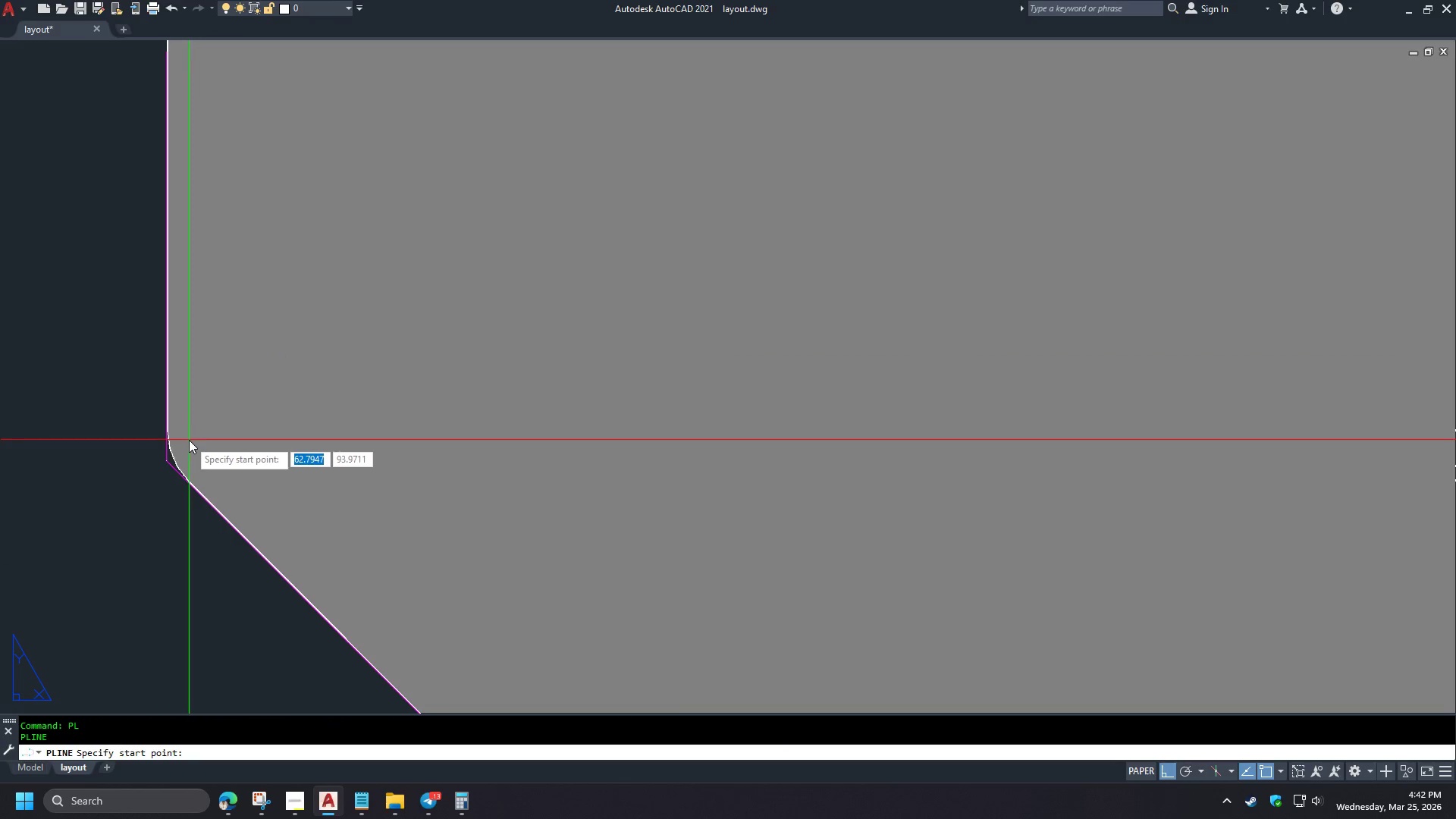 
left_click([177, 435])
 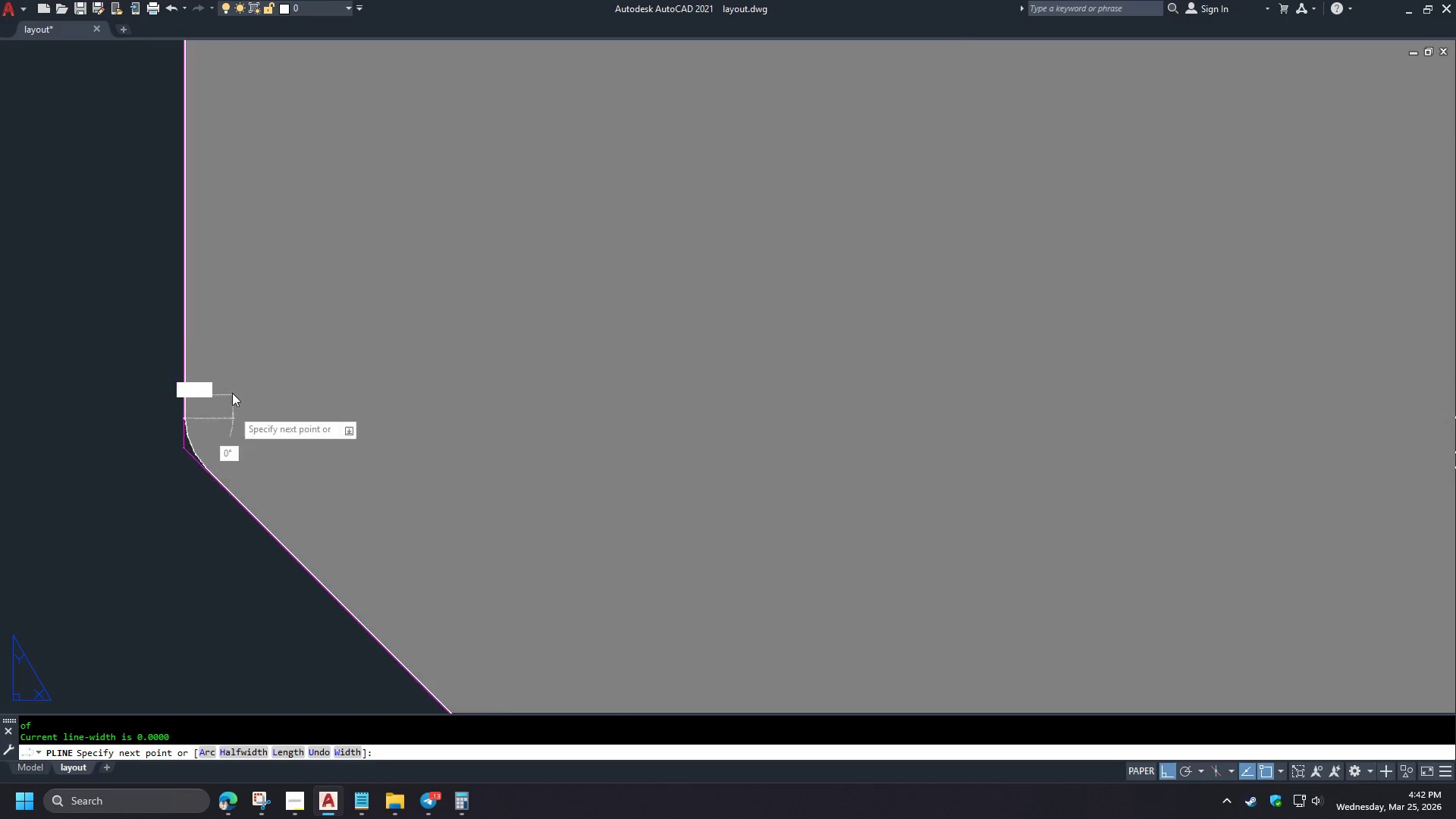 
scroll: coordinate [186, 440], scroll_direction: up, amount: 1.0
 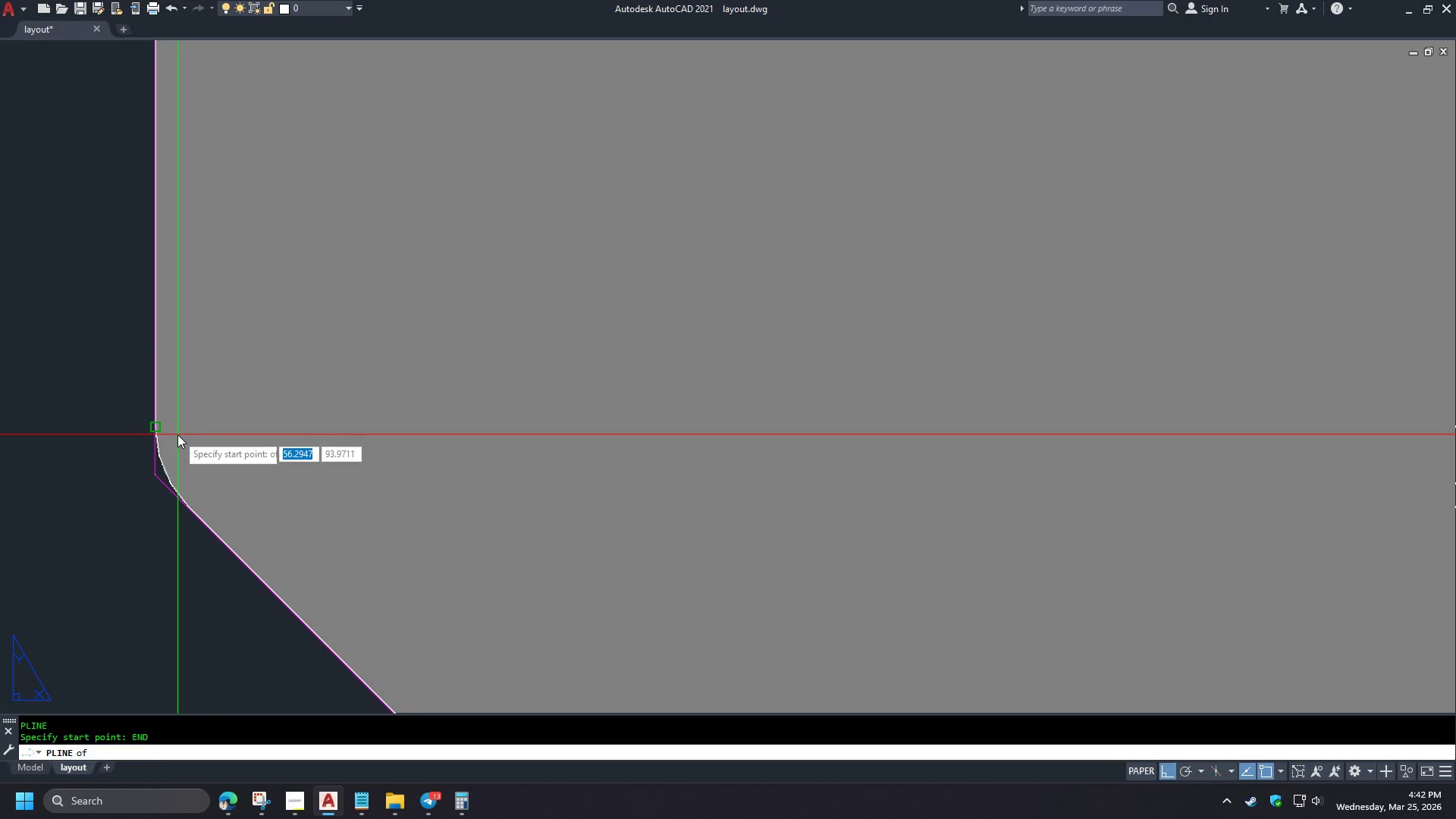 
scroll: coordinate [232, 383], scroll_direction: down, amount: 3.0
 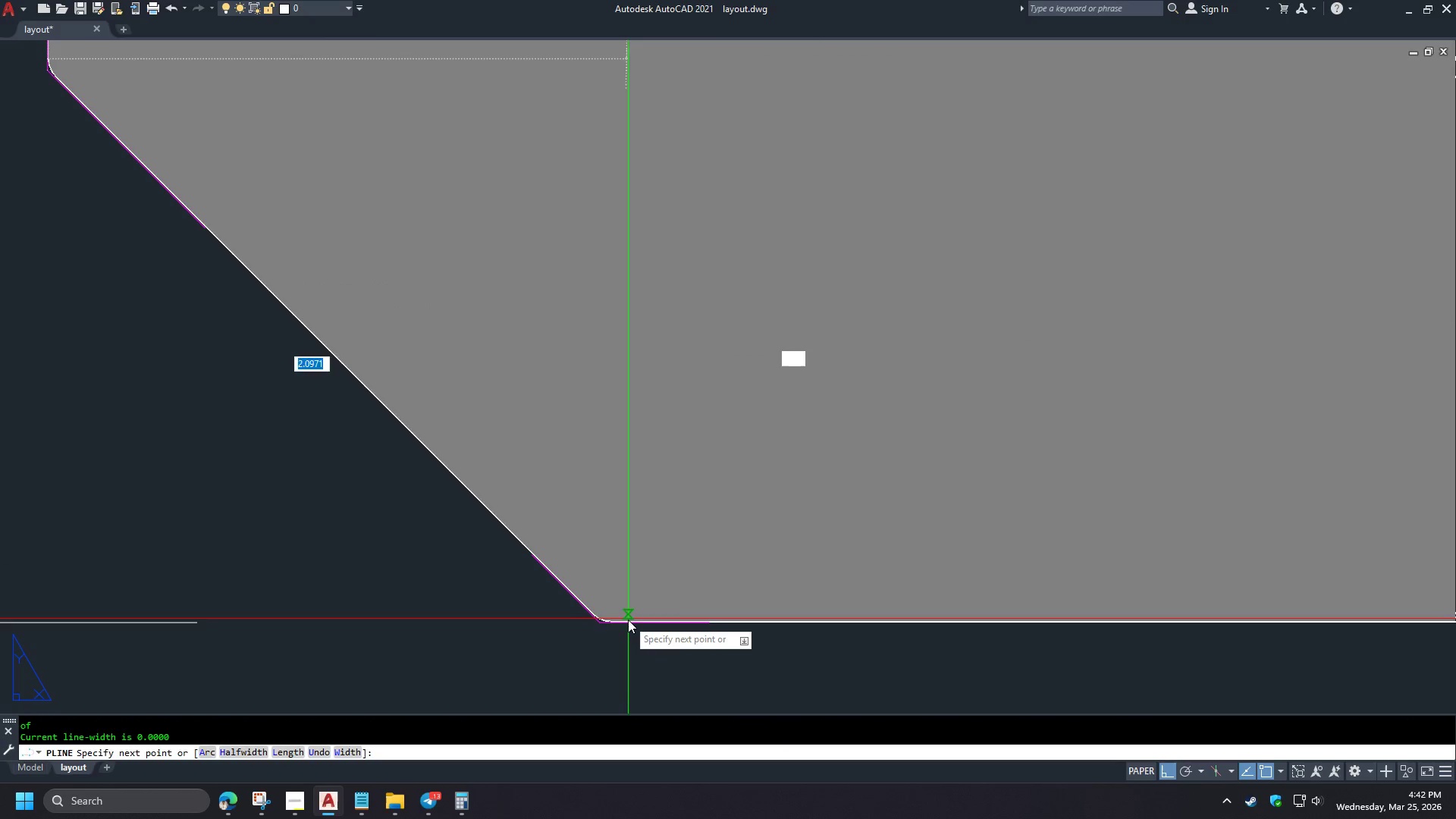 
type(END )
 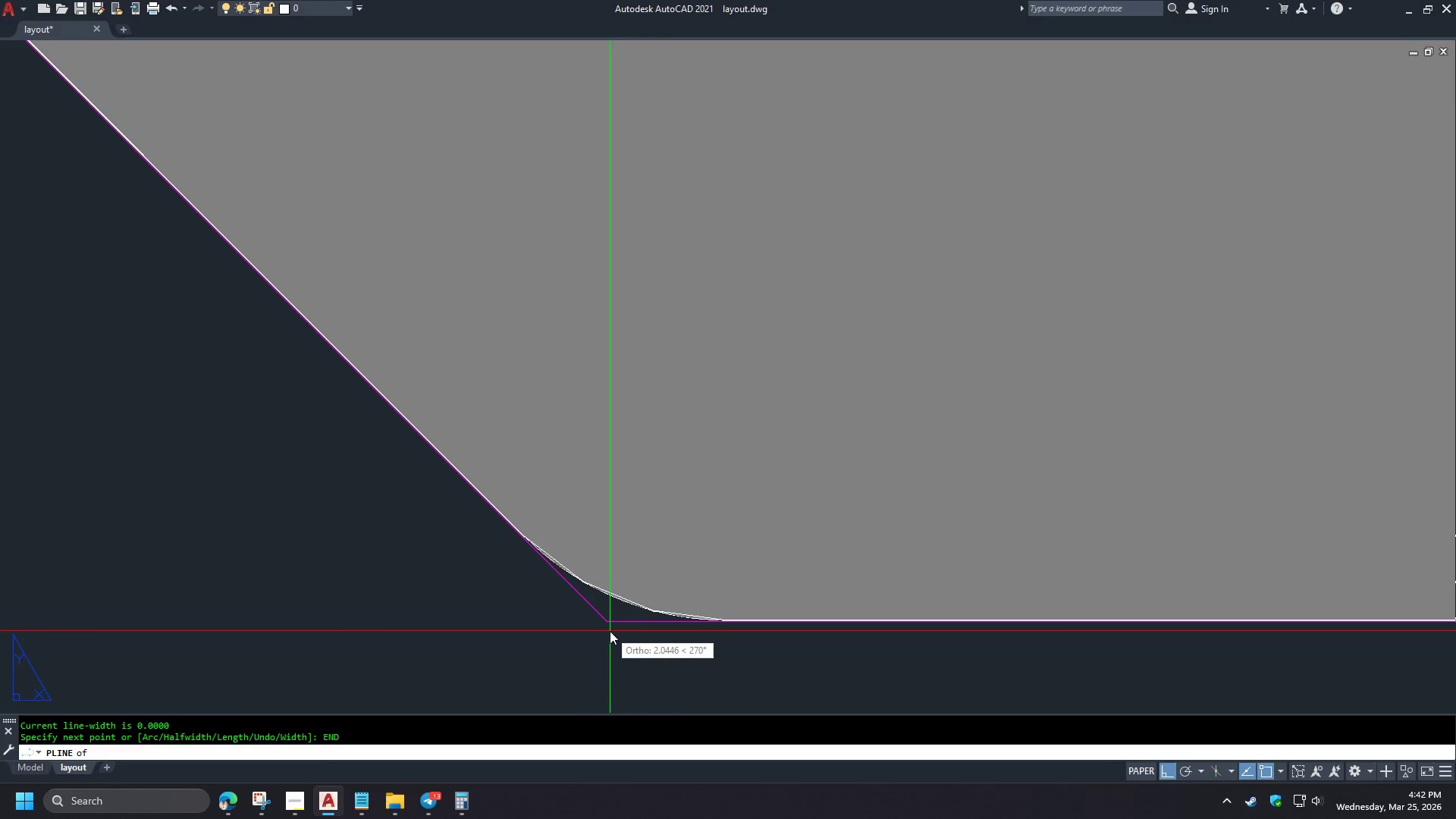 
left_click([610, 631])
 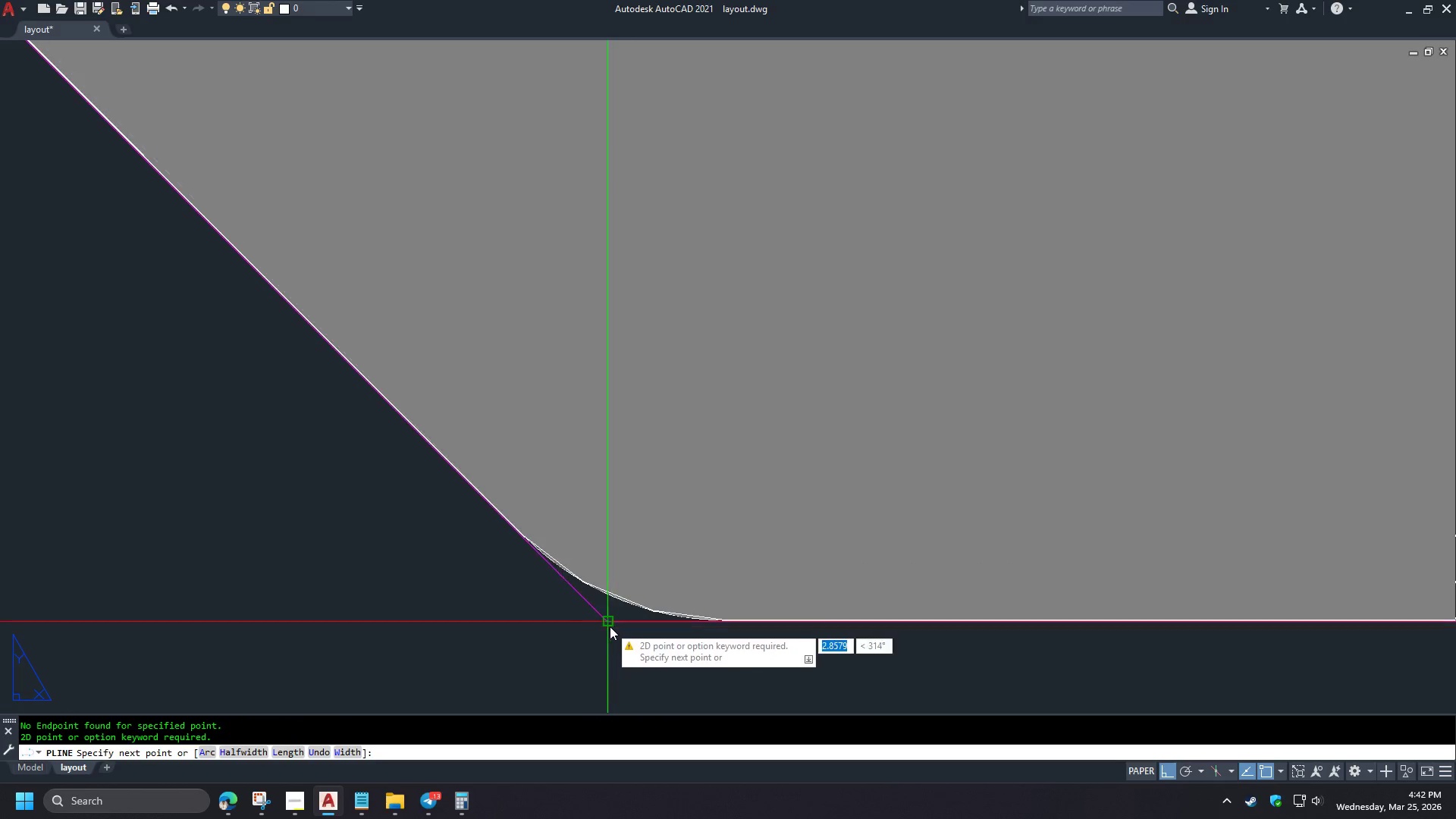 
scroll: coordinate [659, 561], scroll_direction: up, amount: 5.0
 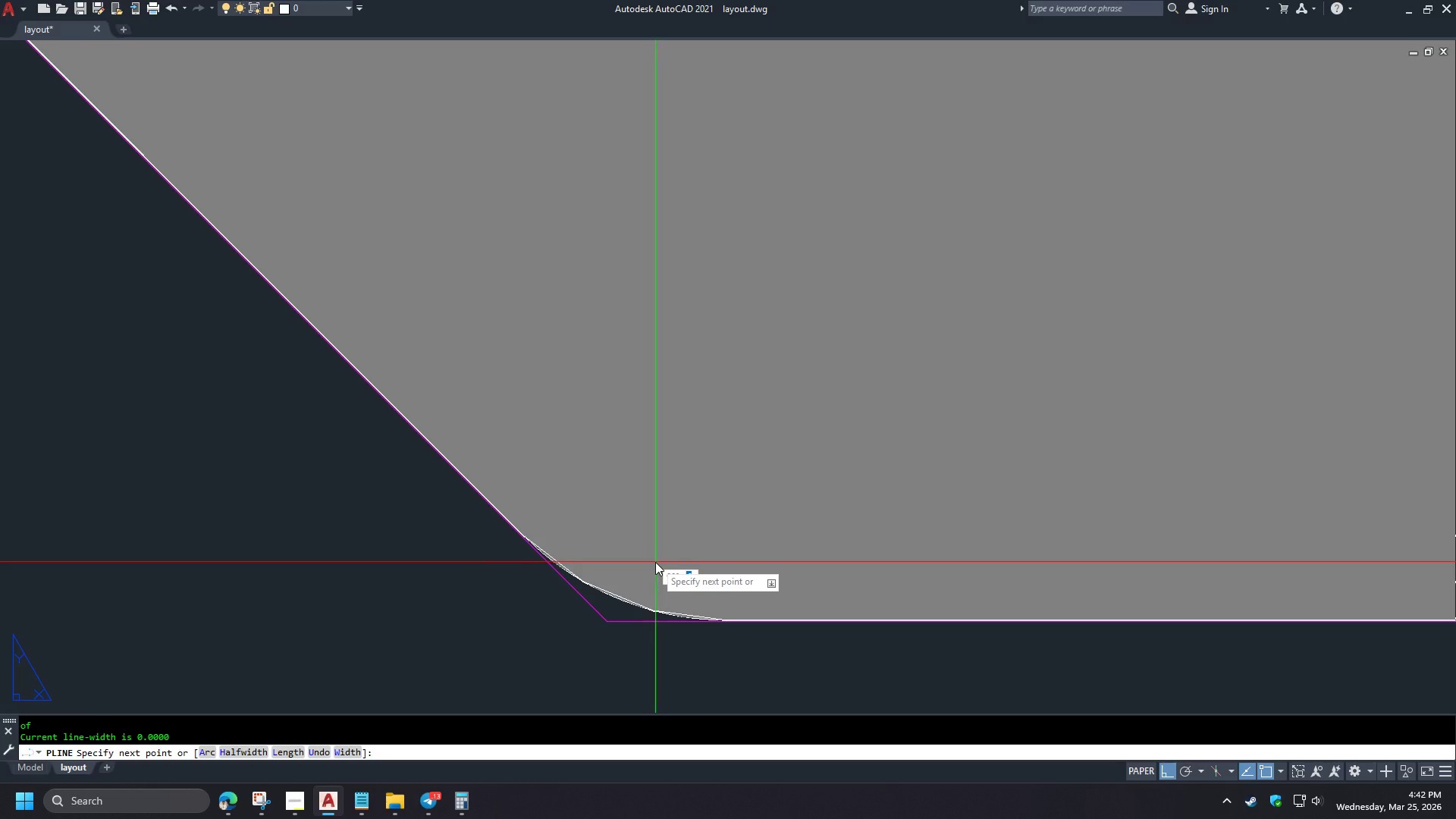 
left_click([610, 626])
 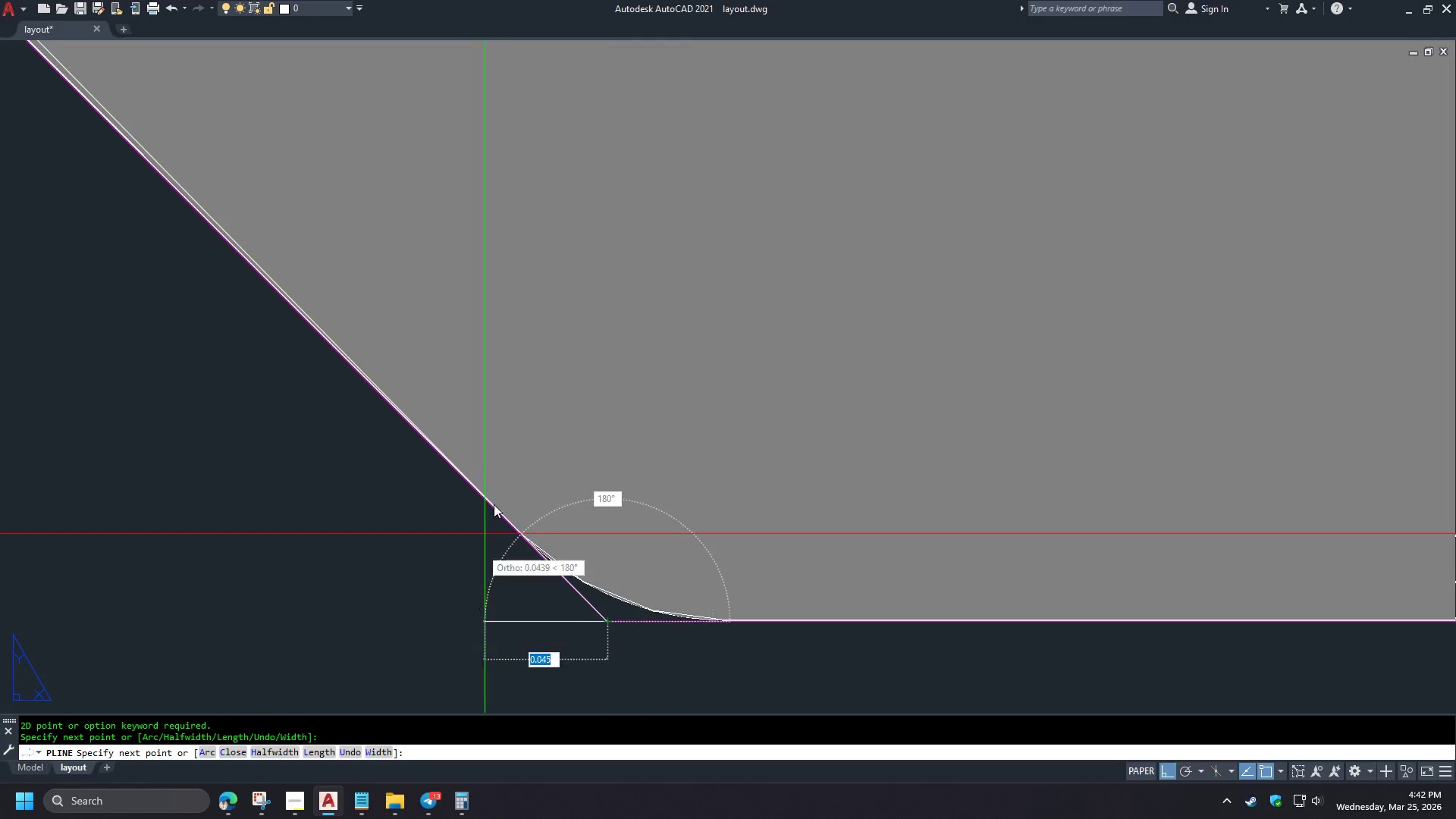 
key(Escape)
 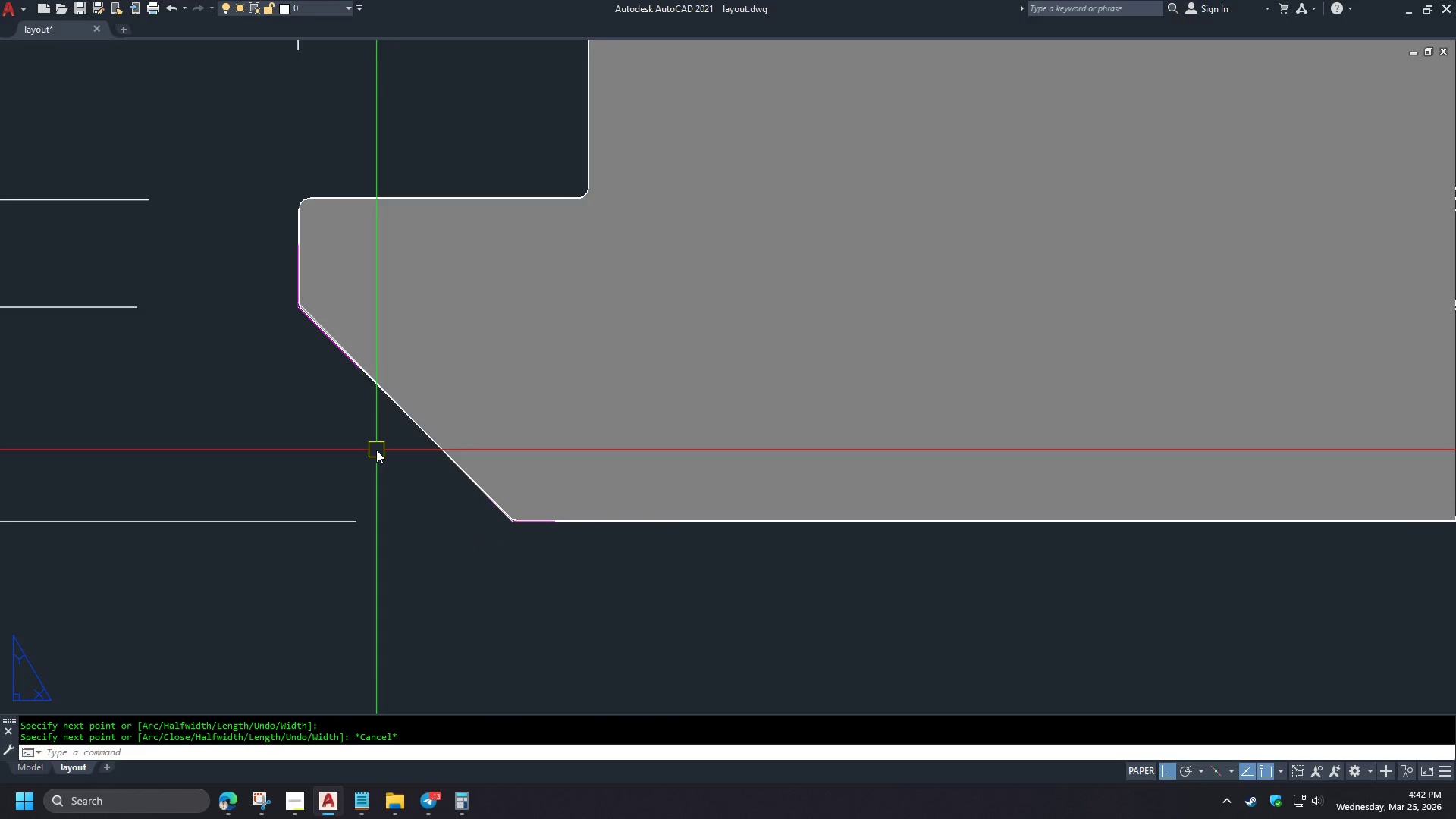 
key(Control+Z)
 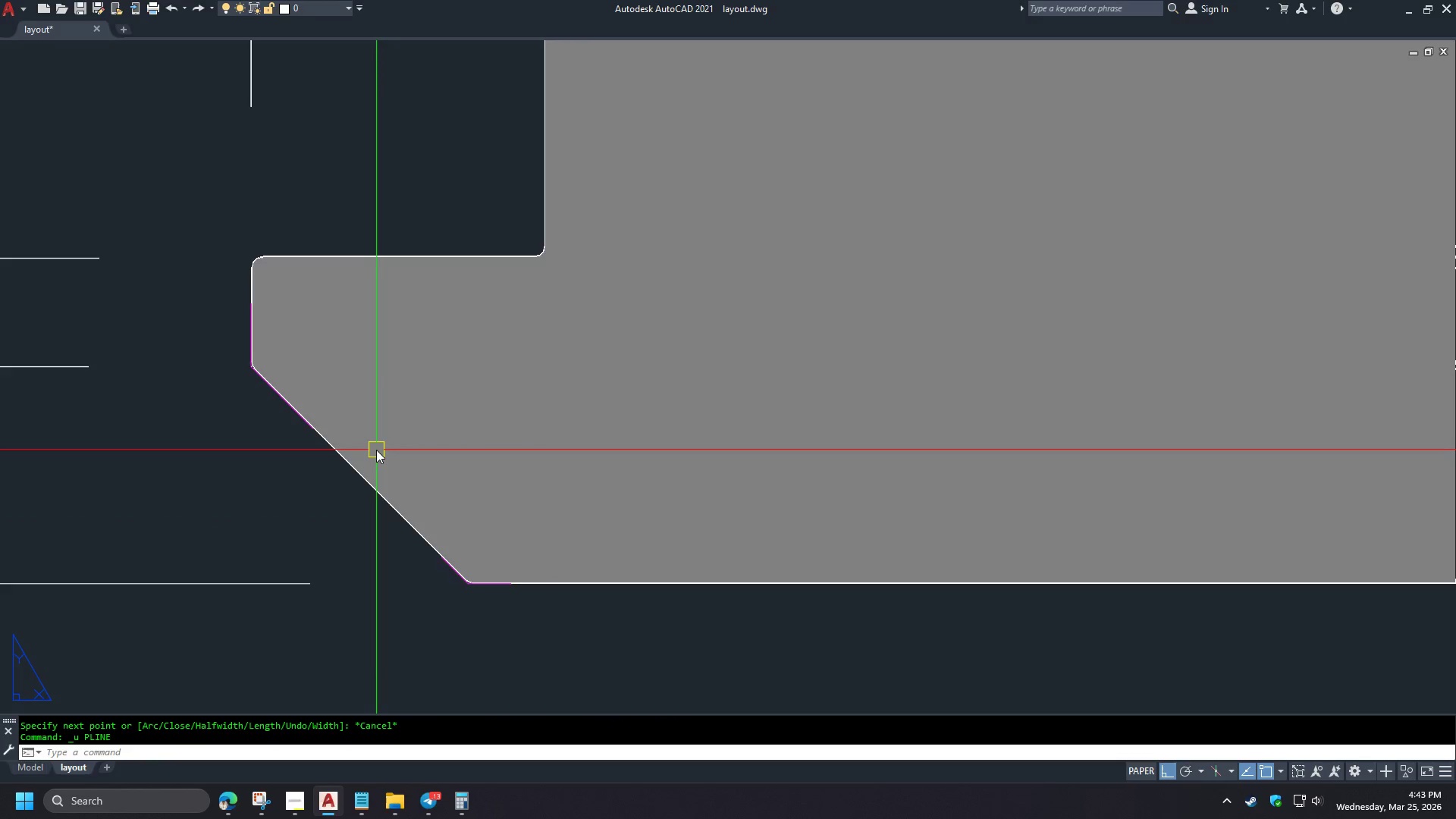 
key(Control+Z)
 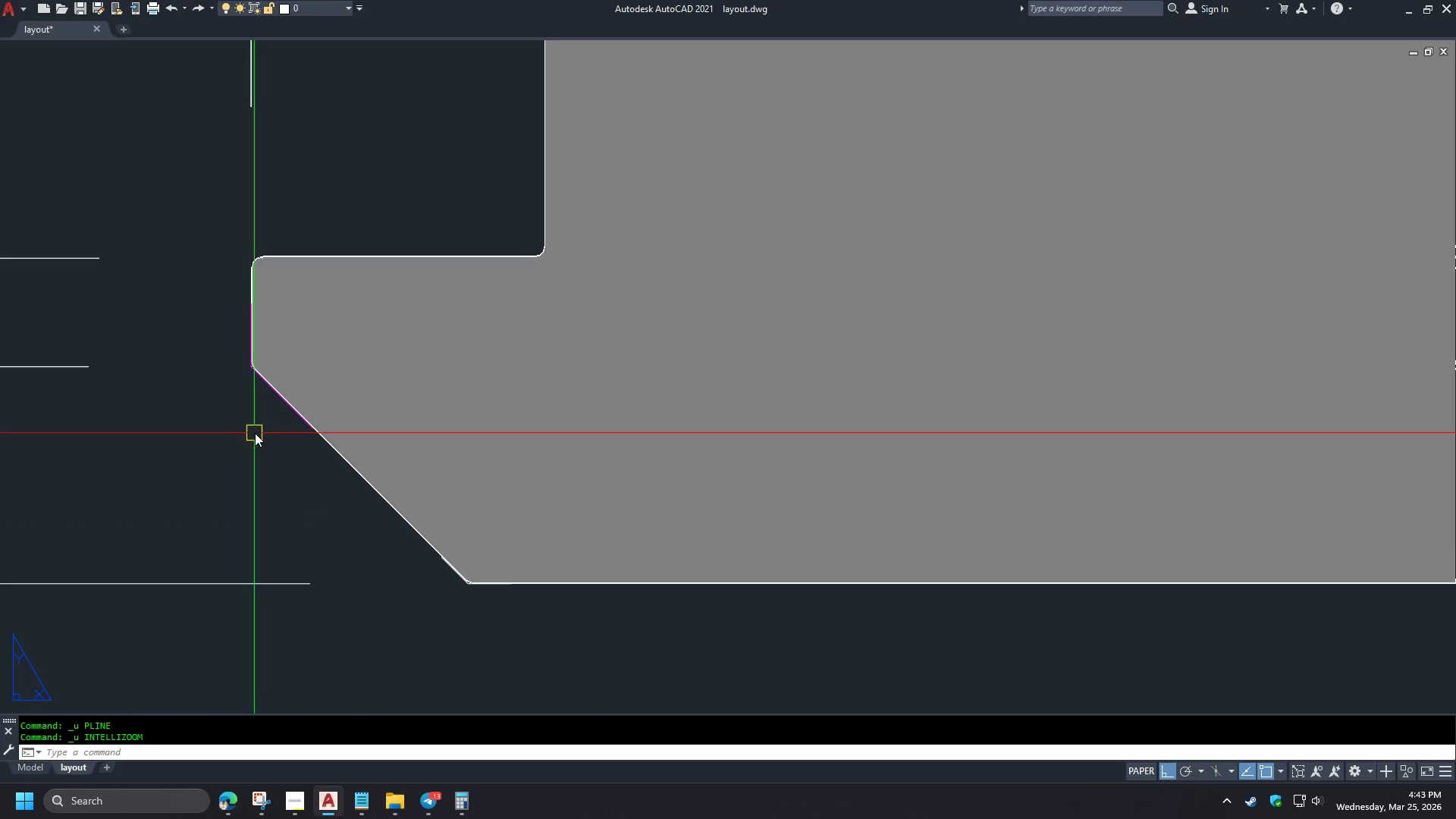 
scroll: coordinate [507, 536], scroll_direction: down, amount: 7.0
 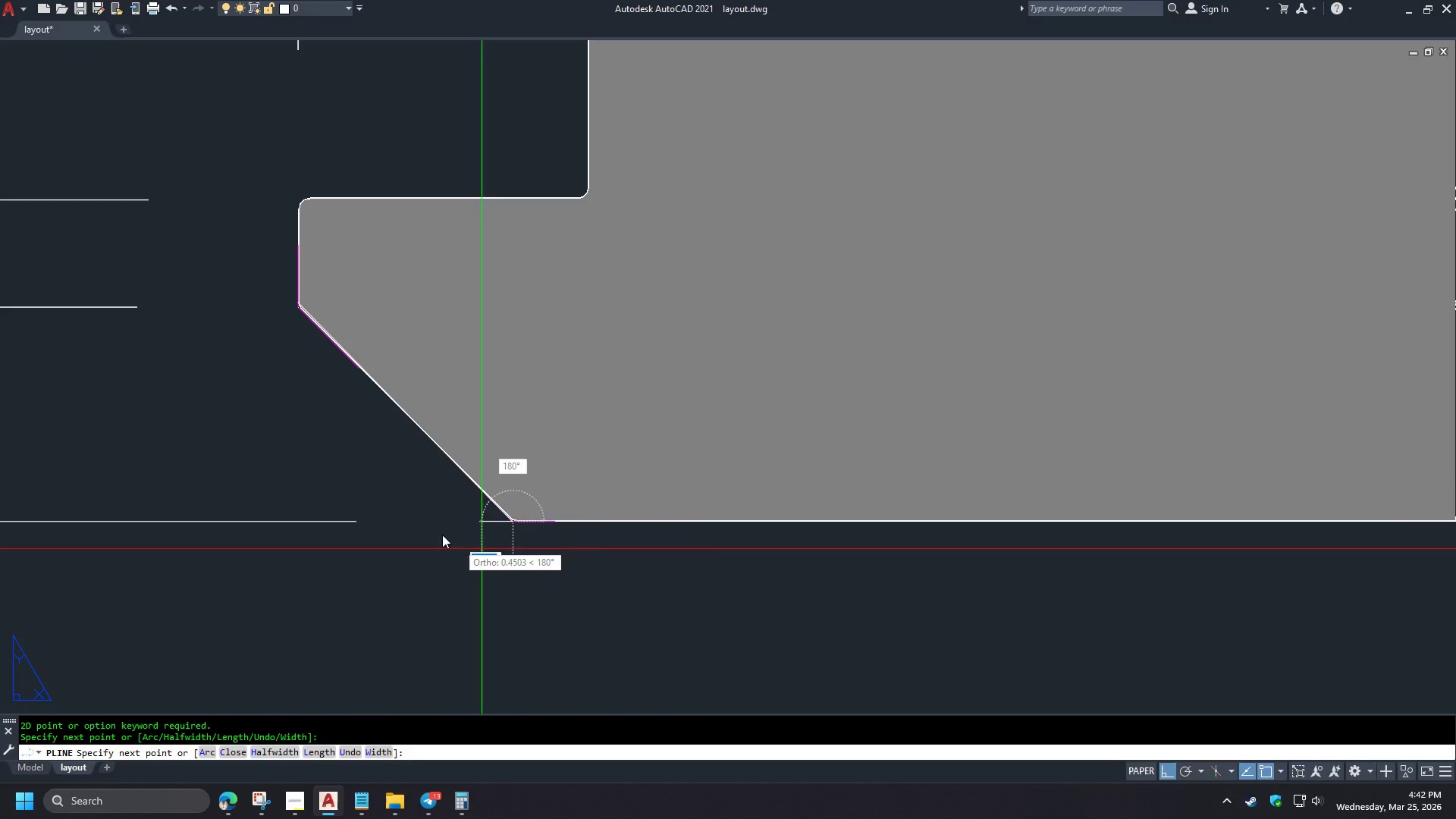 
key(D)
 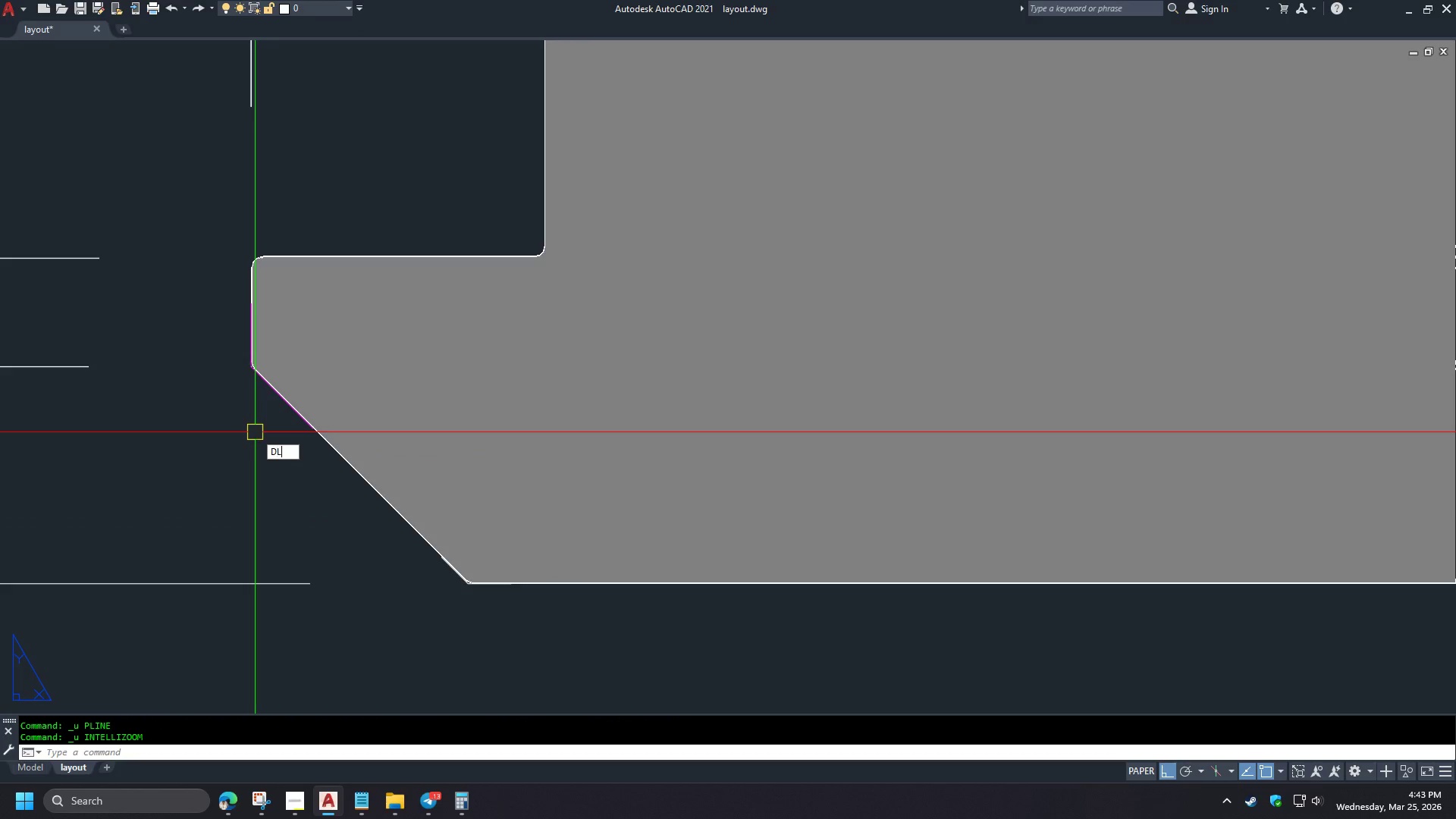 
type(LI END )
 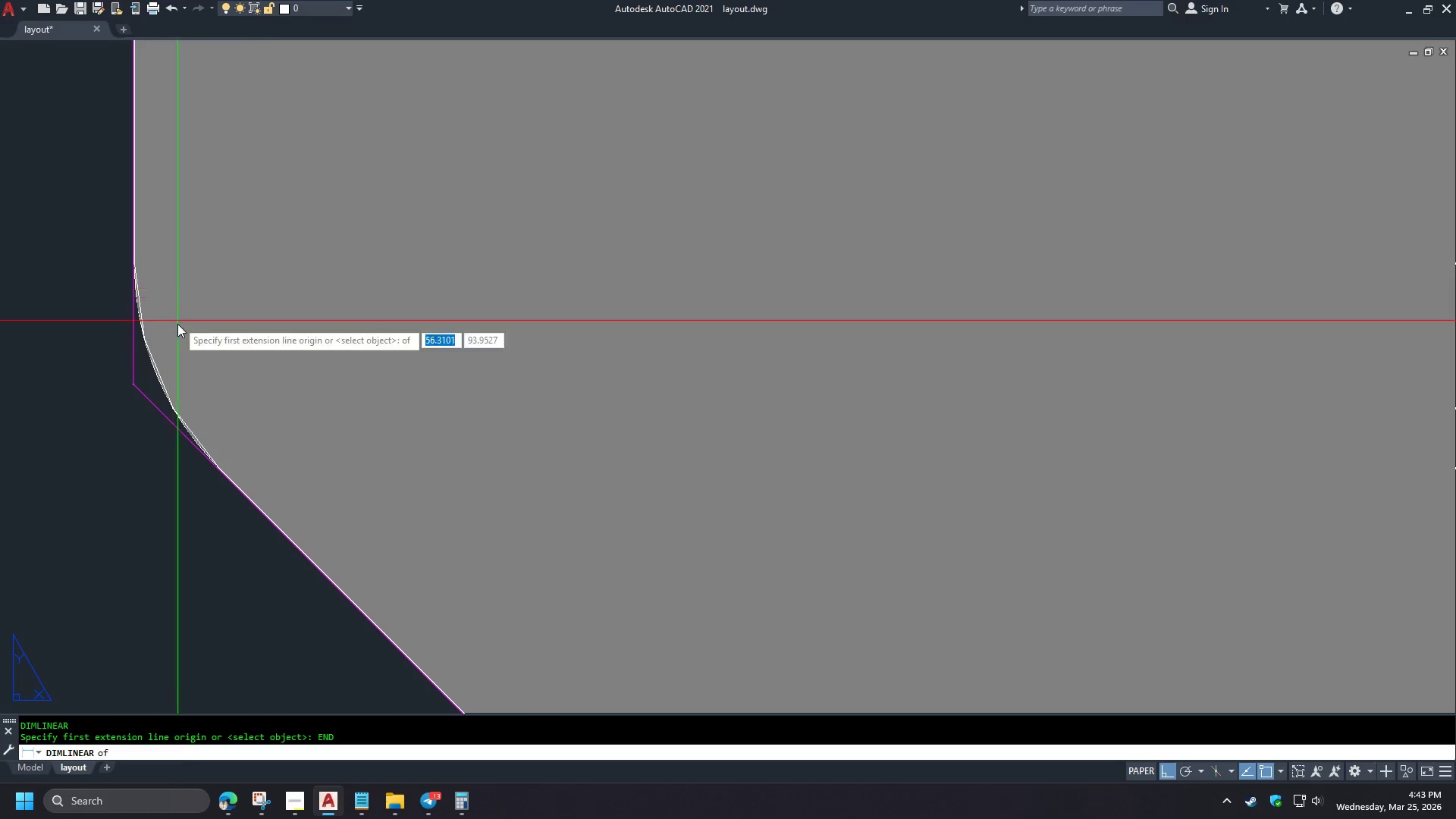 
left_click([155, 356])
 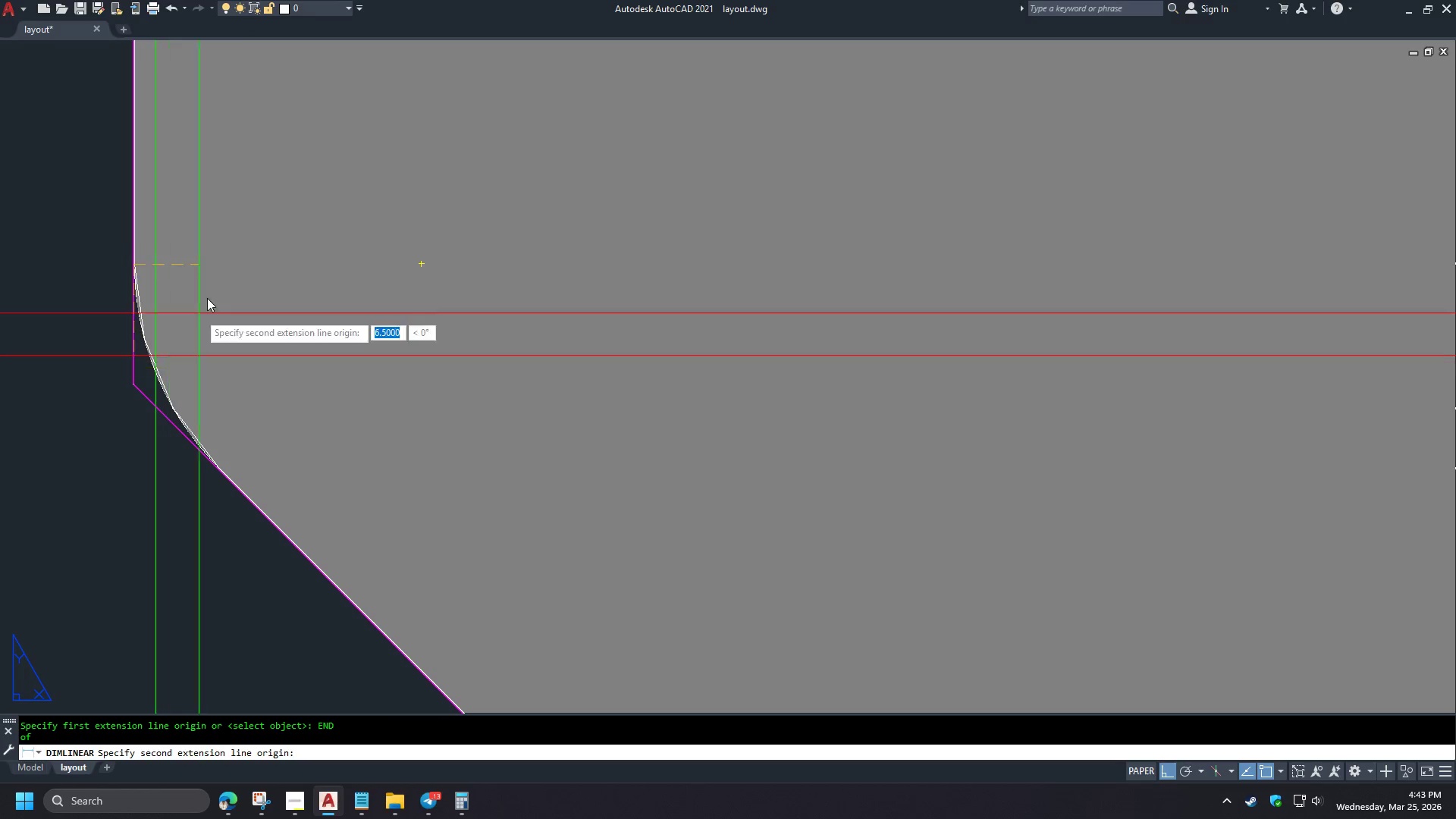 
scroll: coordinate [266, 379], scroll_direction: up, amount: 4.0
 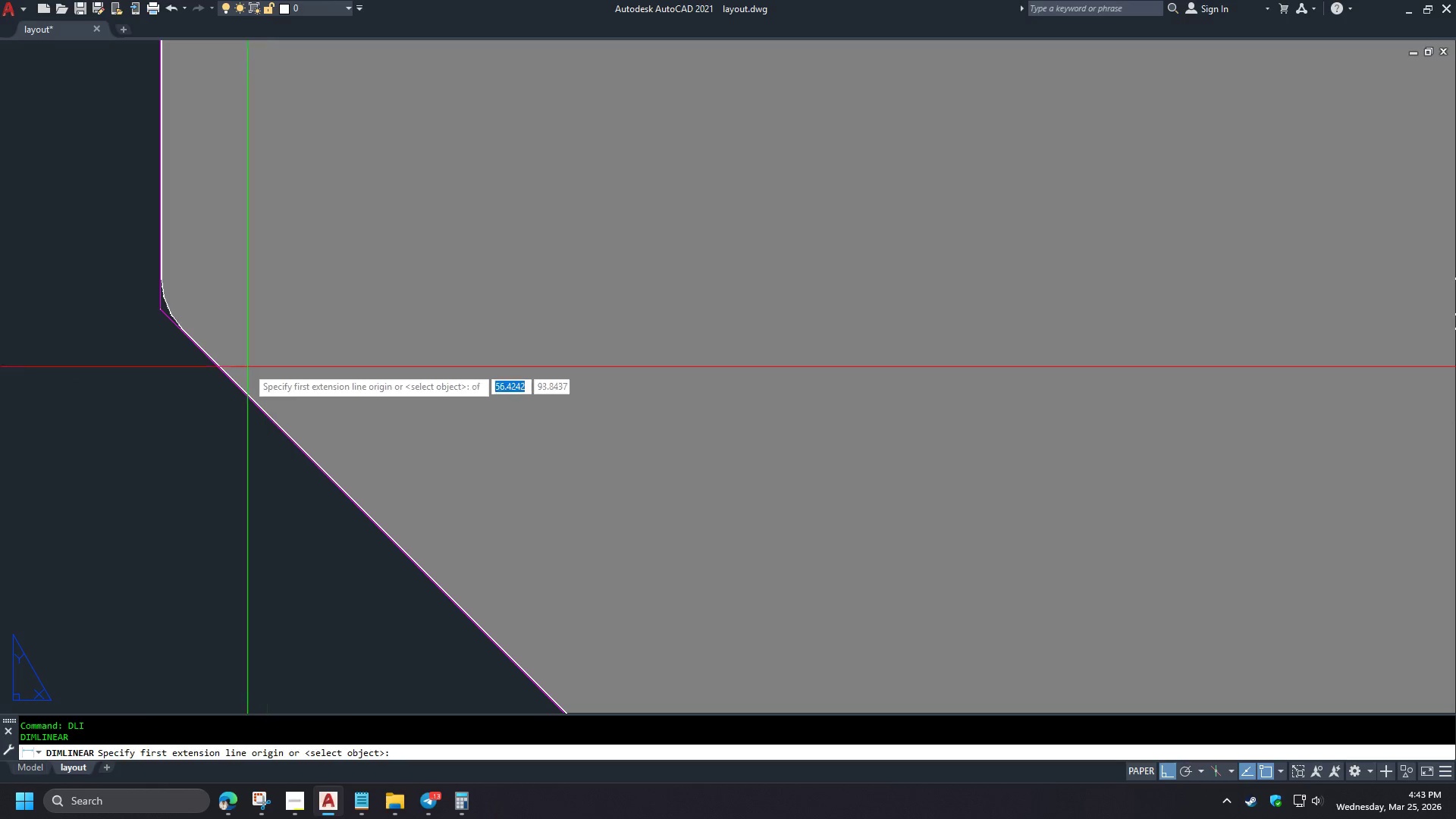 
key(E)
 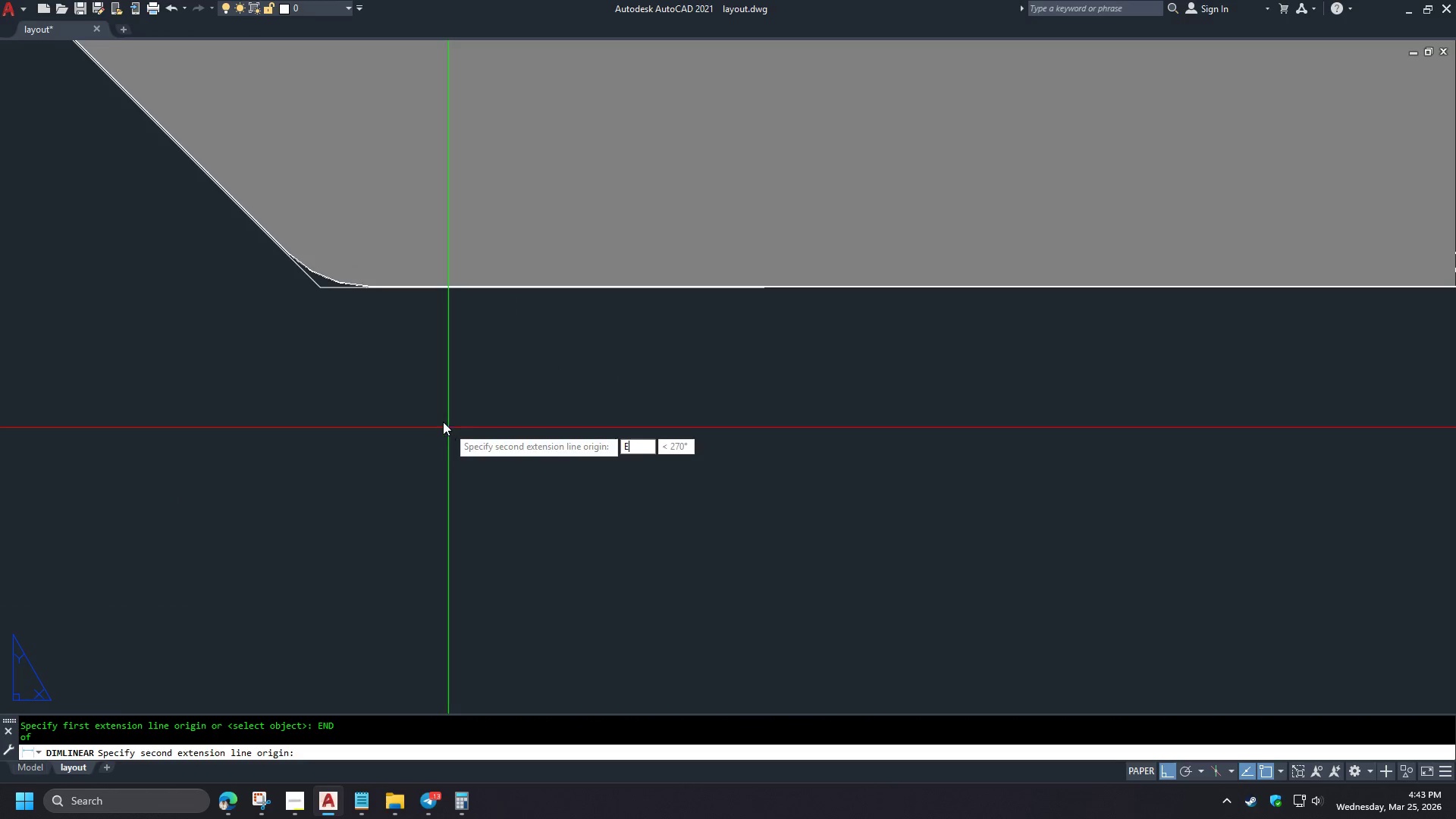 
scroll: coordinate [168, 284], scroll_direction: up, amount: 3.0
 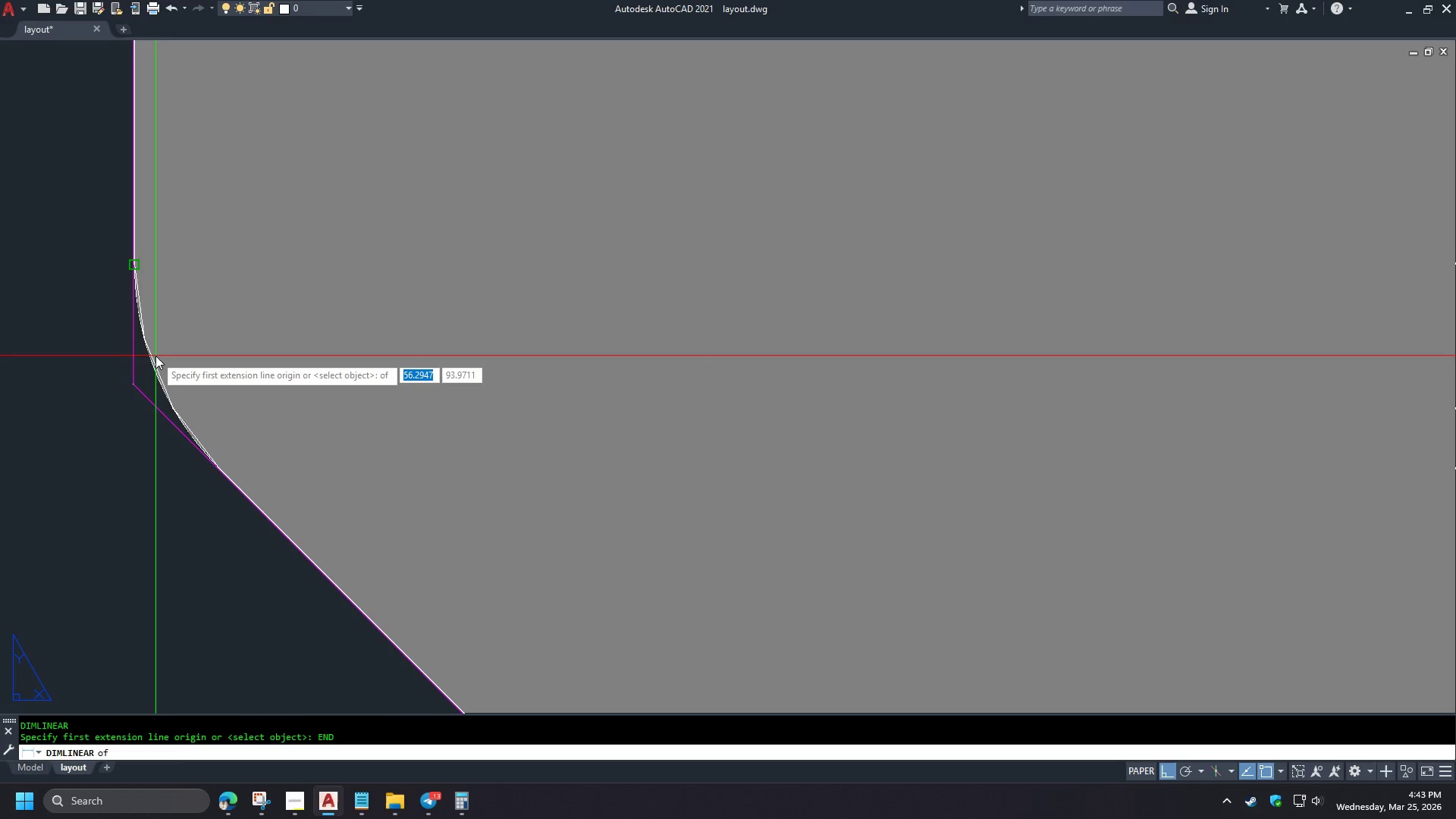 
type(ND )
 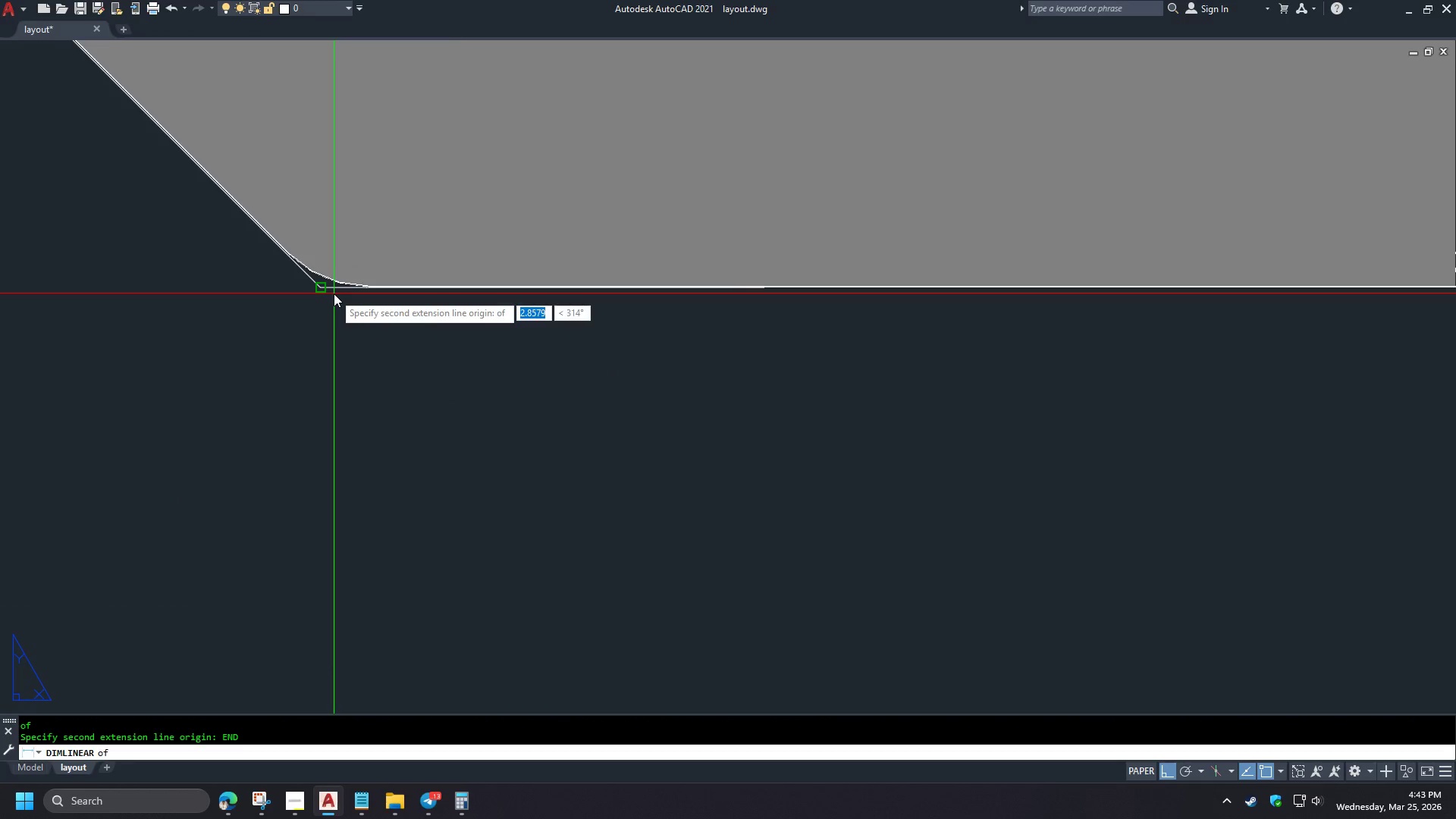 
scroll: coordinate [220, 264], scroll_direction: down, amount: 5.0
 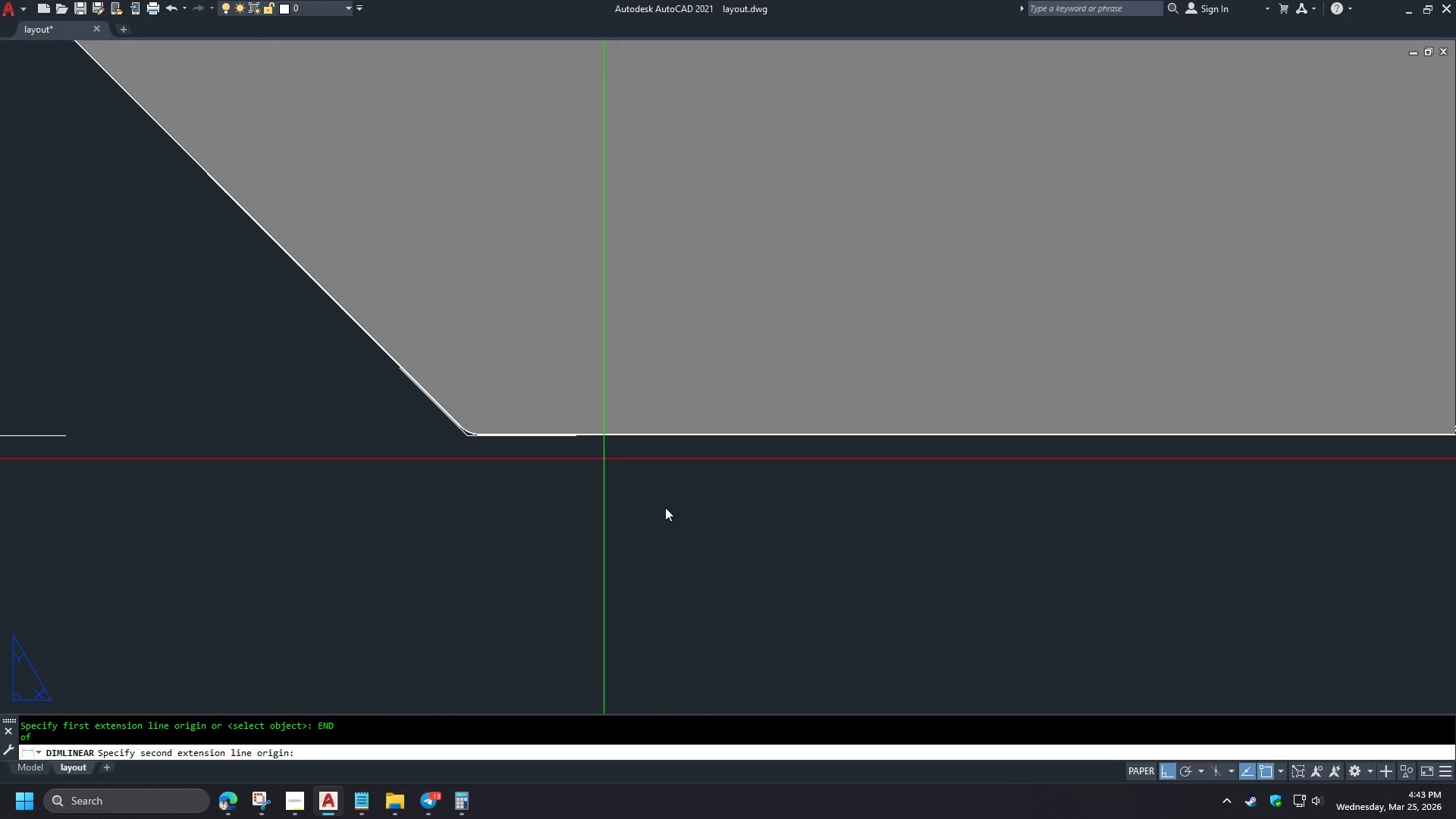 
left_click([334, 293])
 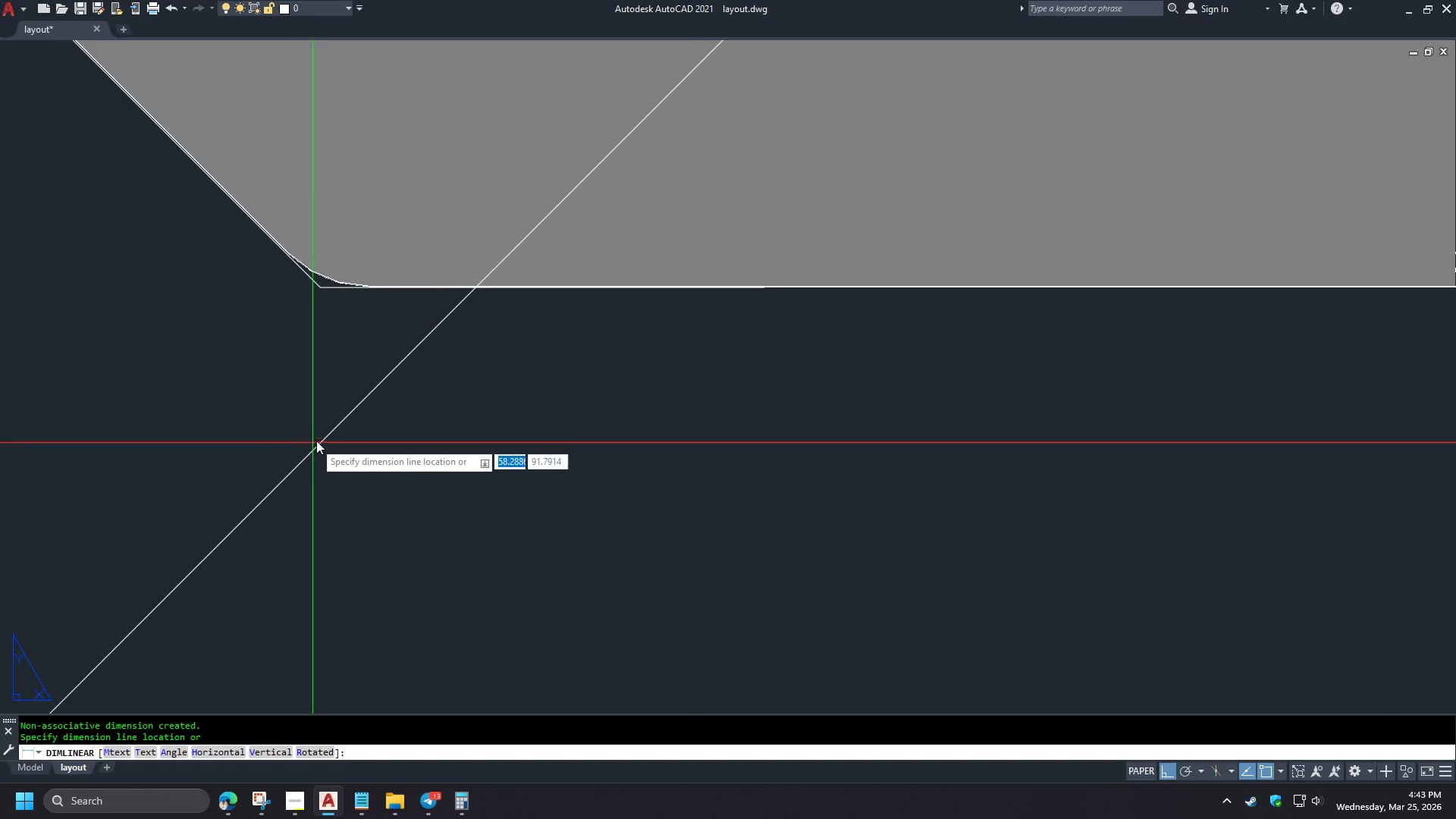 
scroll: coordinate [485, 472], scroll_direction: up, amount: 3.0
 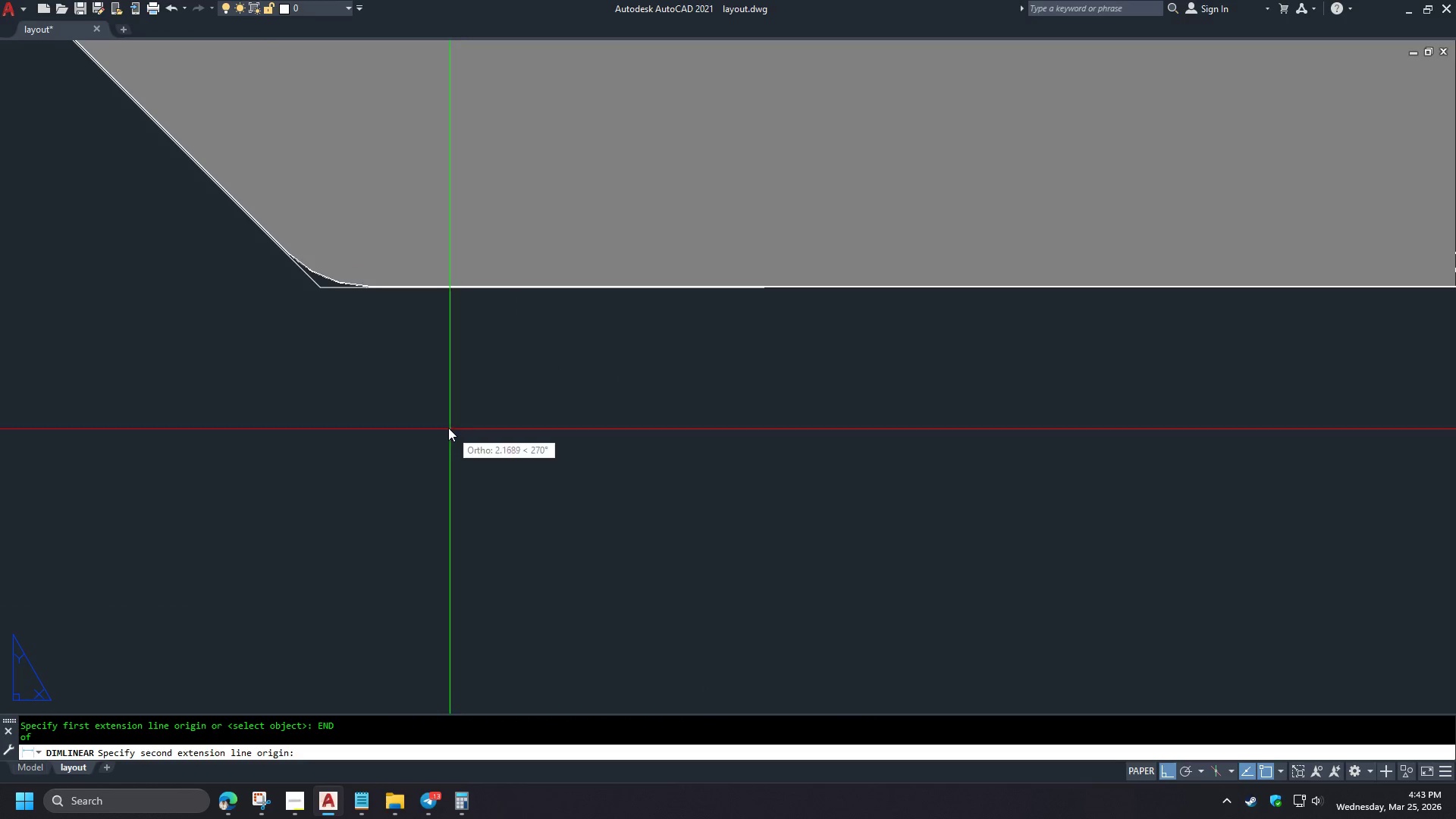 
scroll: coordinate [384, 405], scroll_direction: down, amount: 8.0
 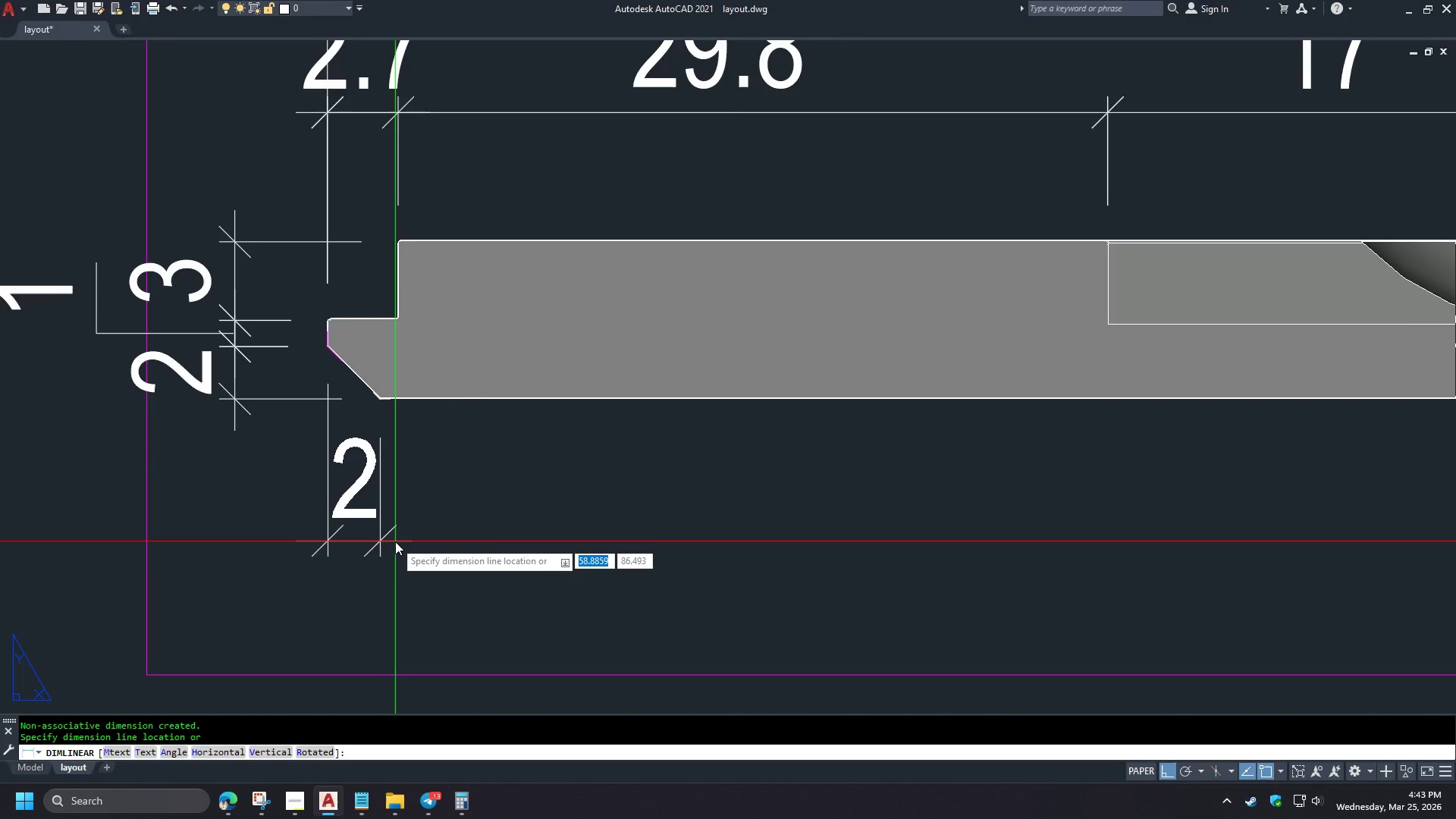 
left_click([394, 543])
 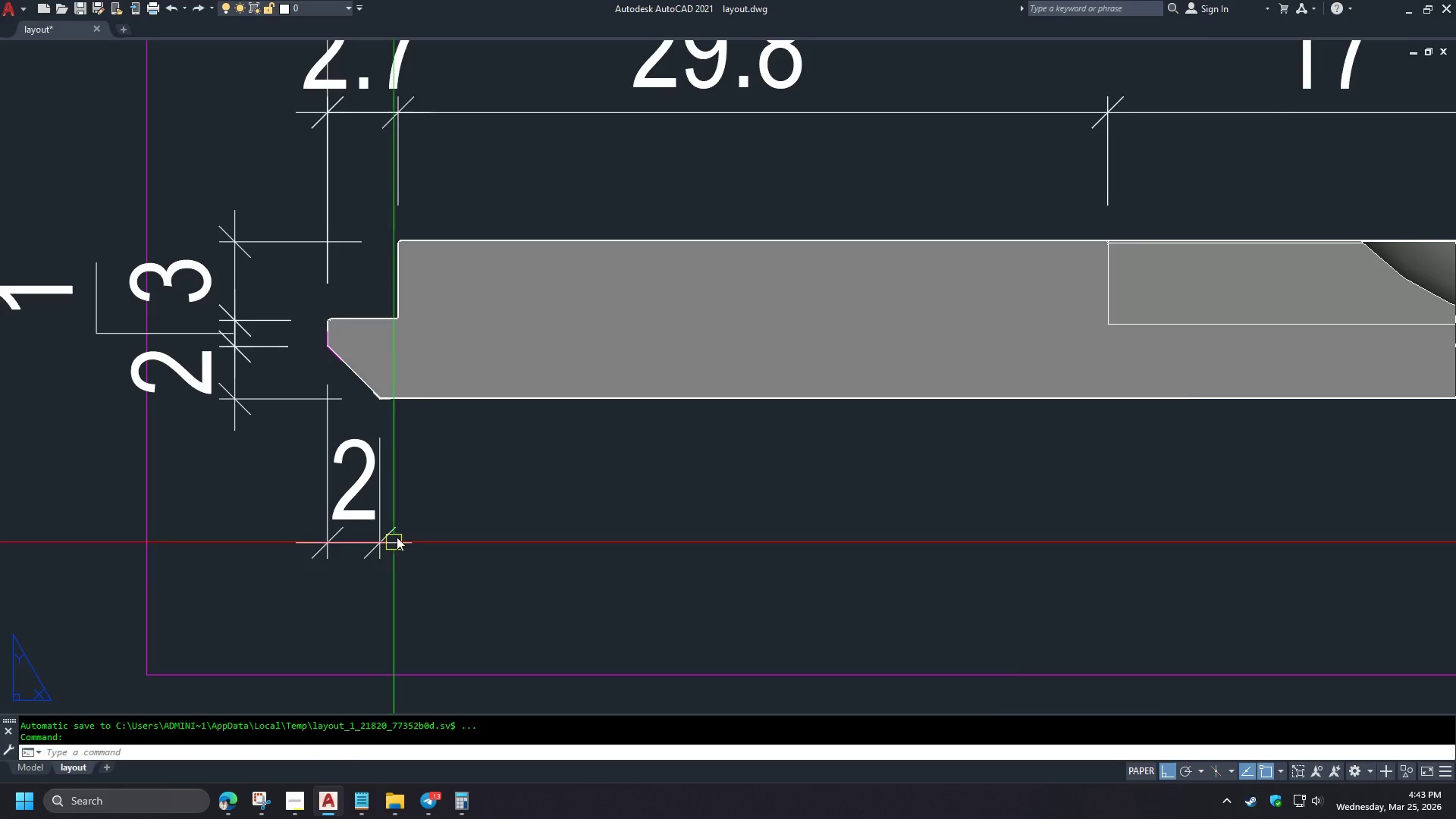 
scroll: coordinate [424, 470], scroll_direction: down, amount: 3.0
 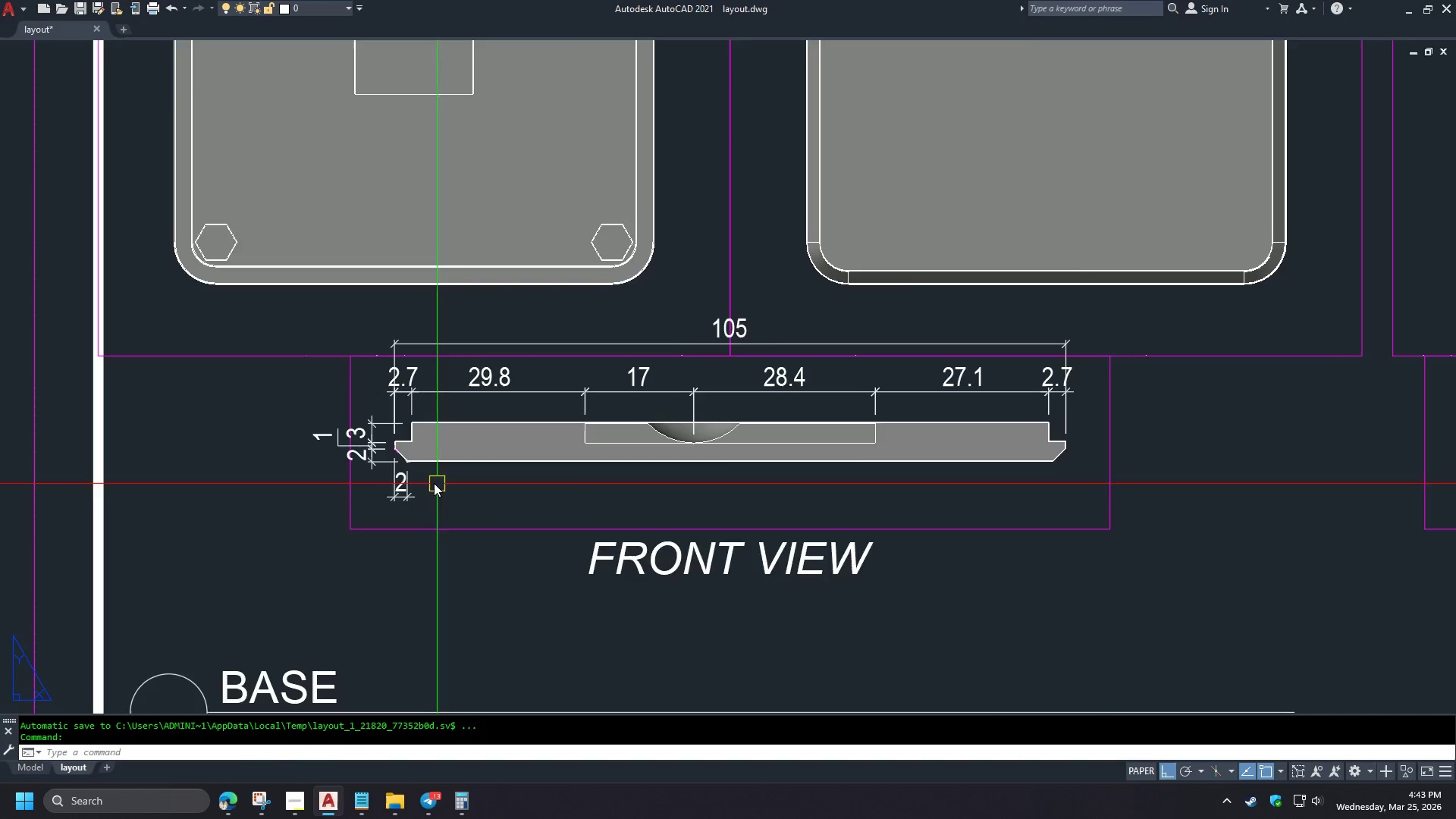 
type(MA )
 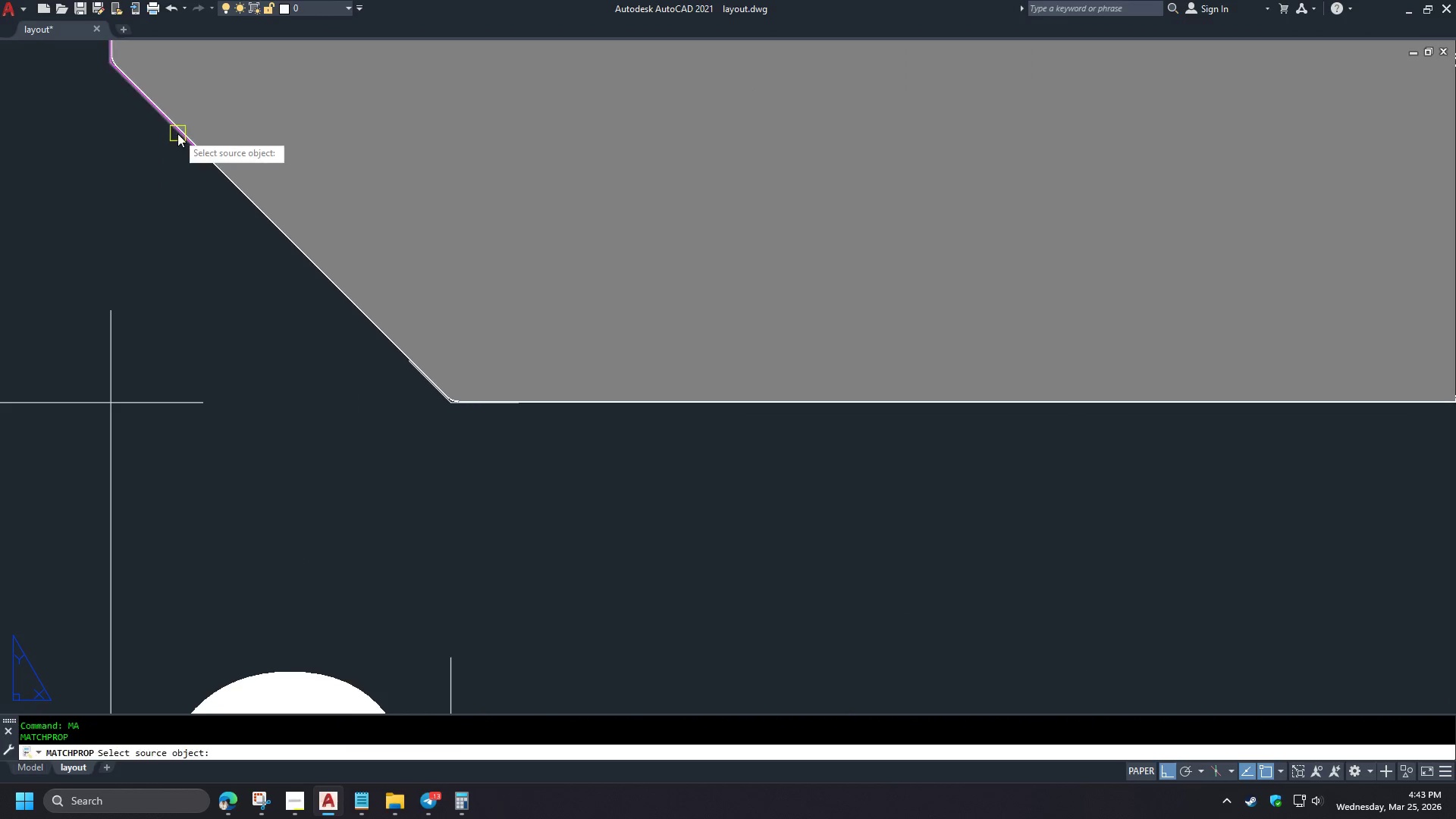 
left_click([177, 133])
 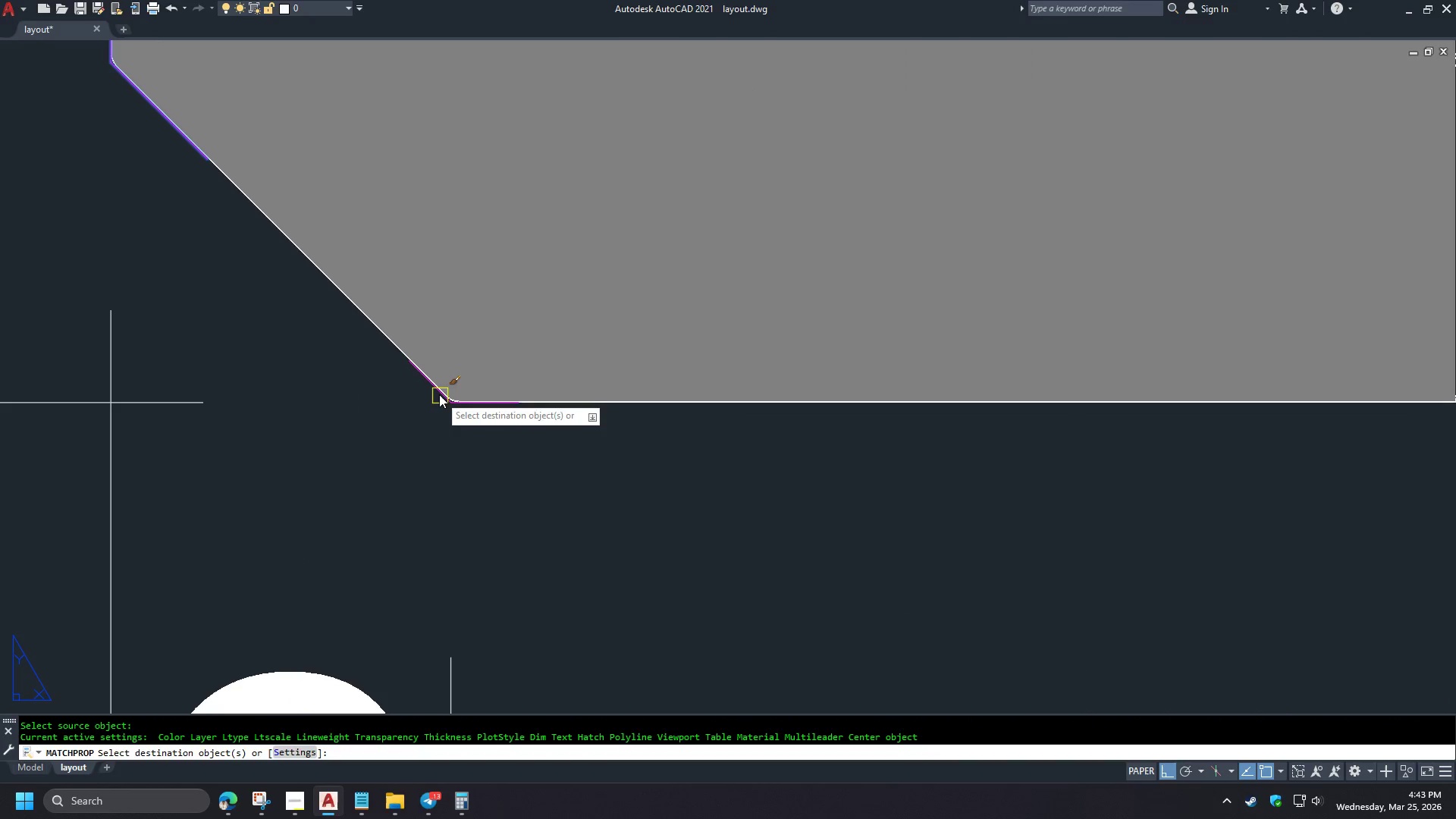 
scroll: coordinate [410, 475], scroll_direction: up, amount: 3.0
 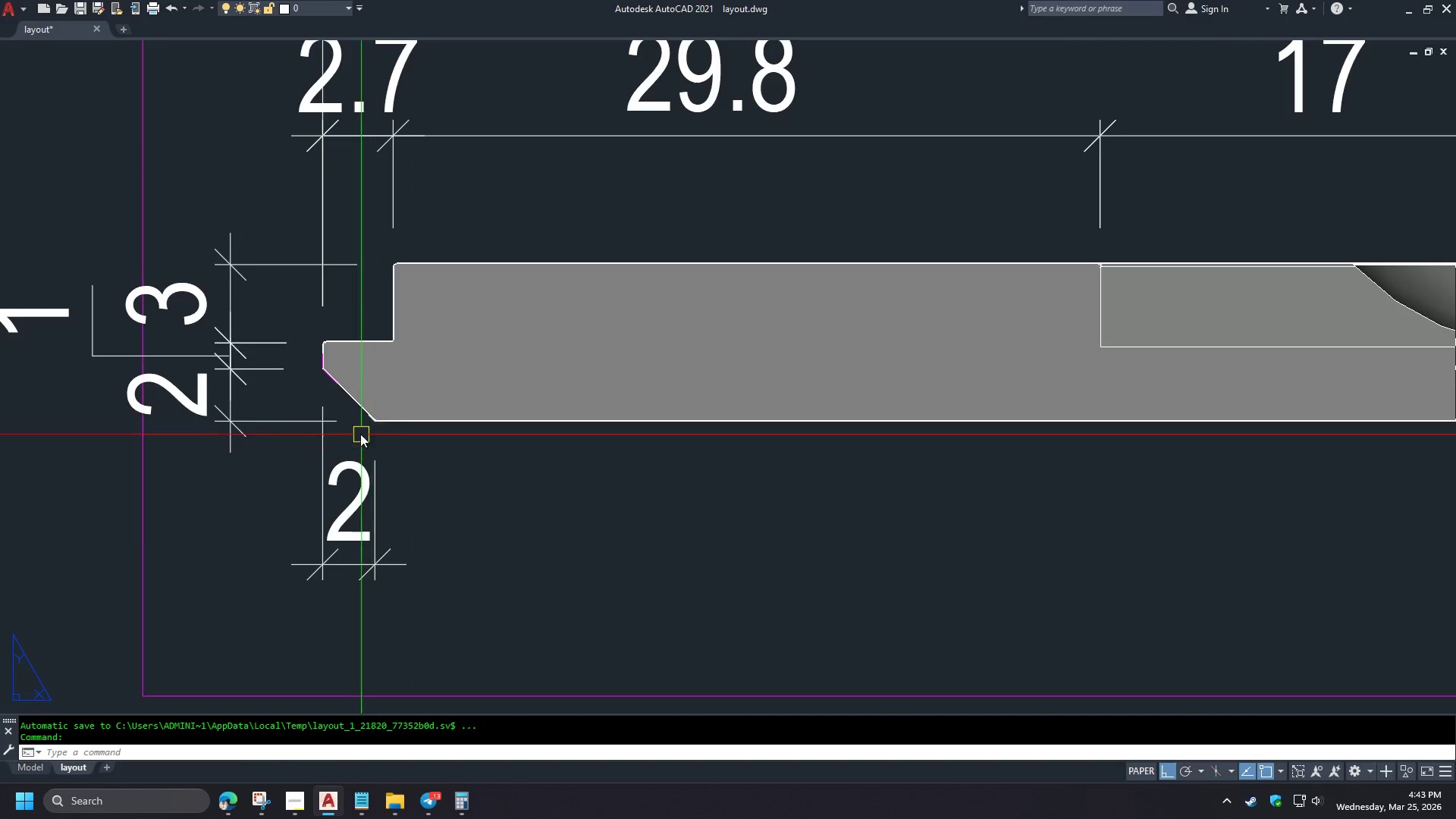 
left_click([438, 394])
 